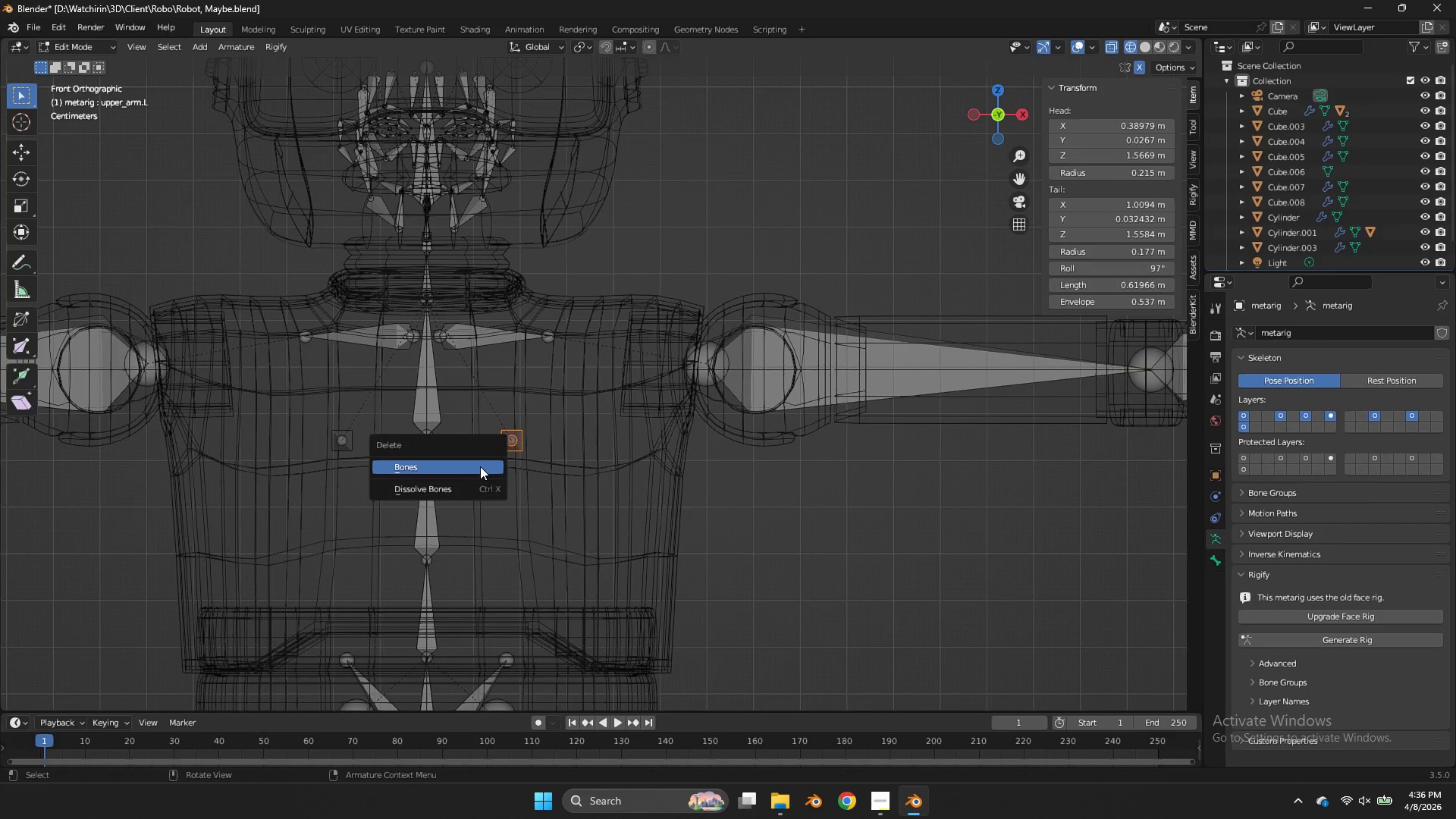 
left_click([480, 466])
 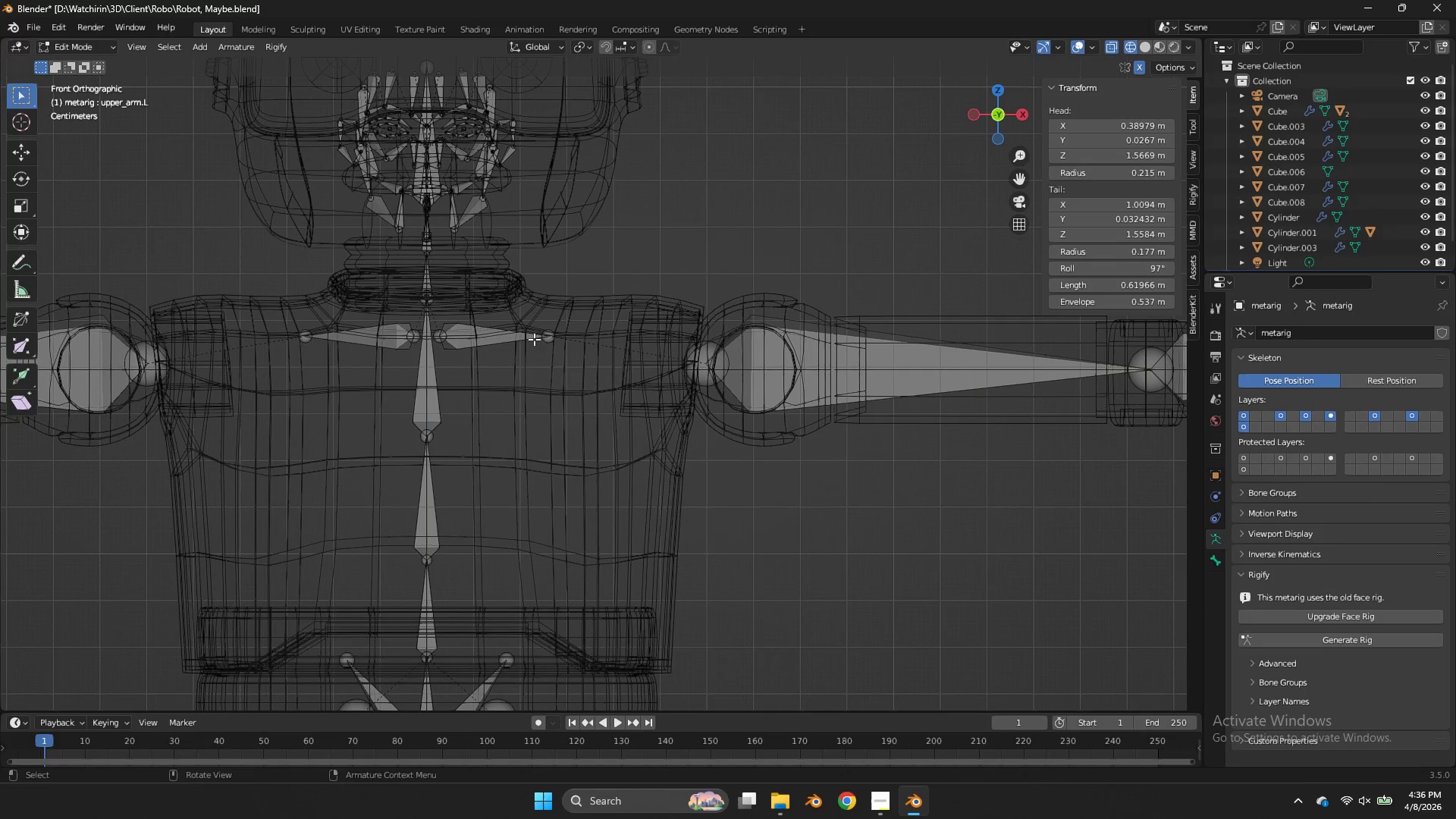 
left_click([563, 342])
 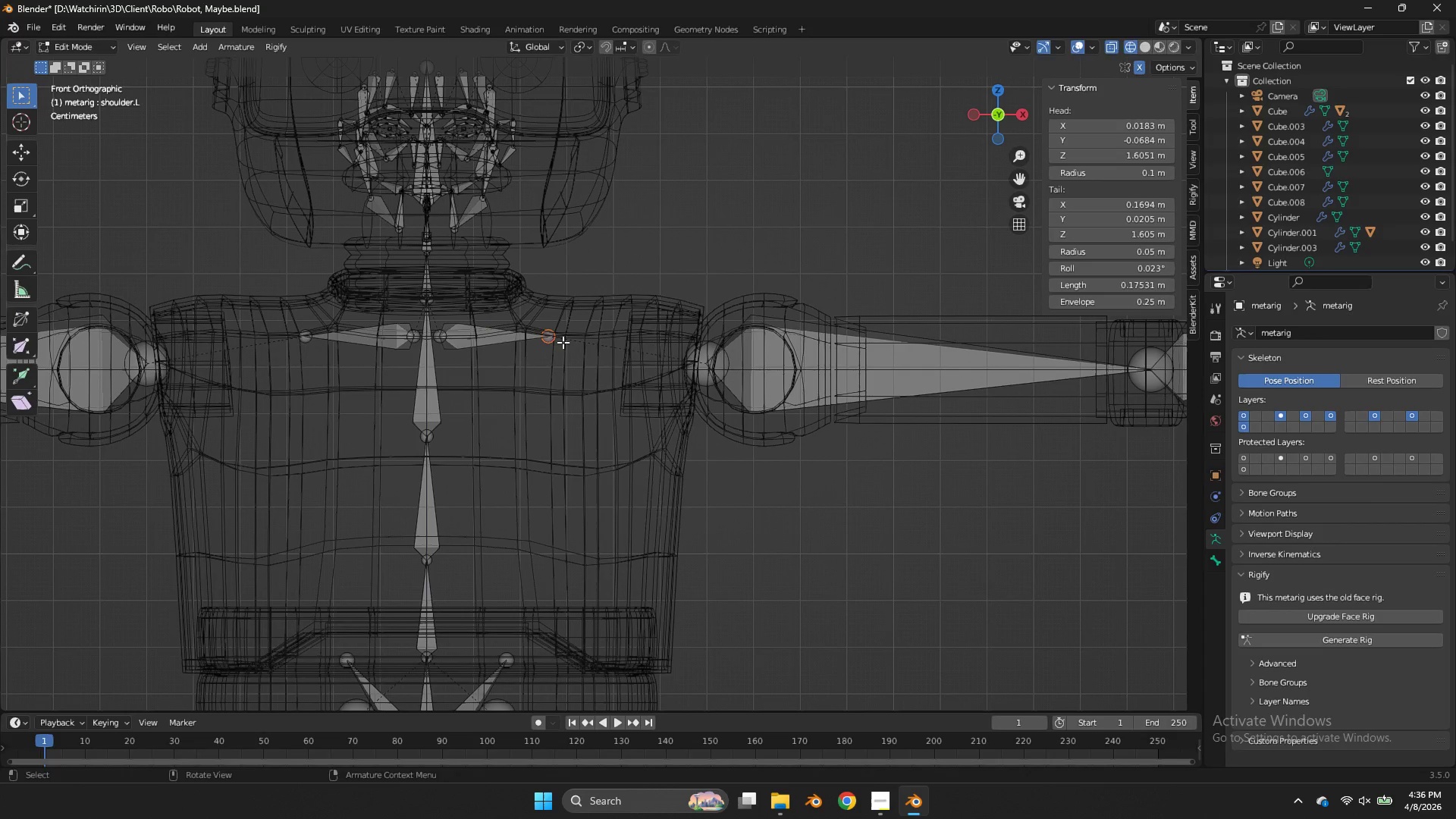 
key(G)
 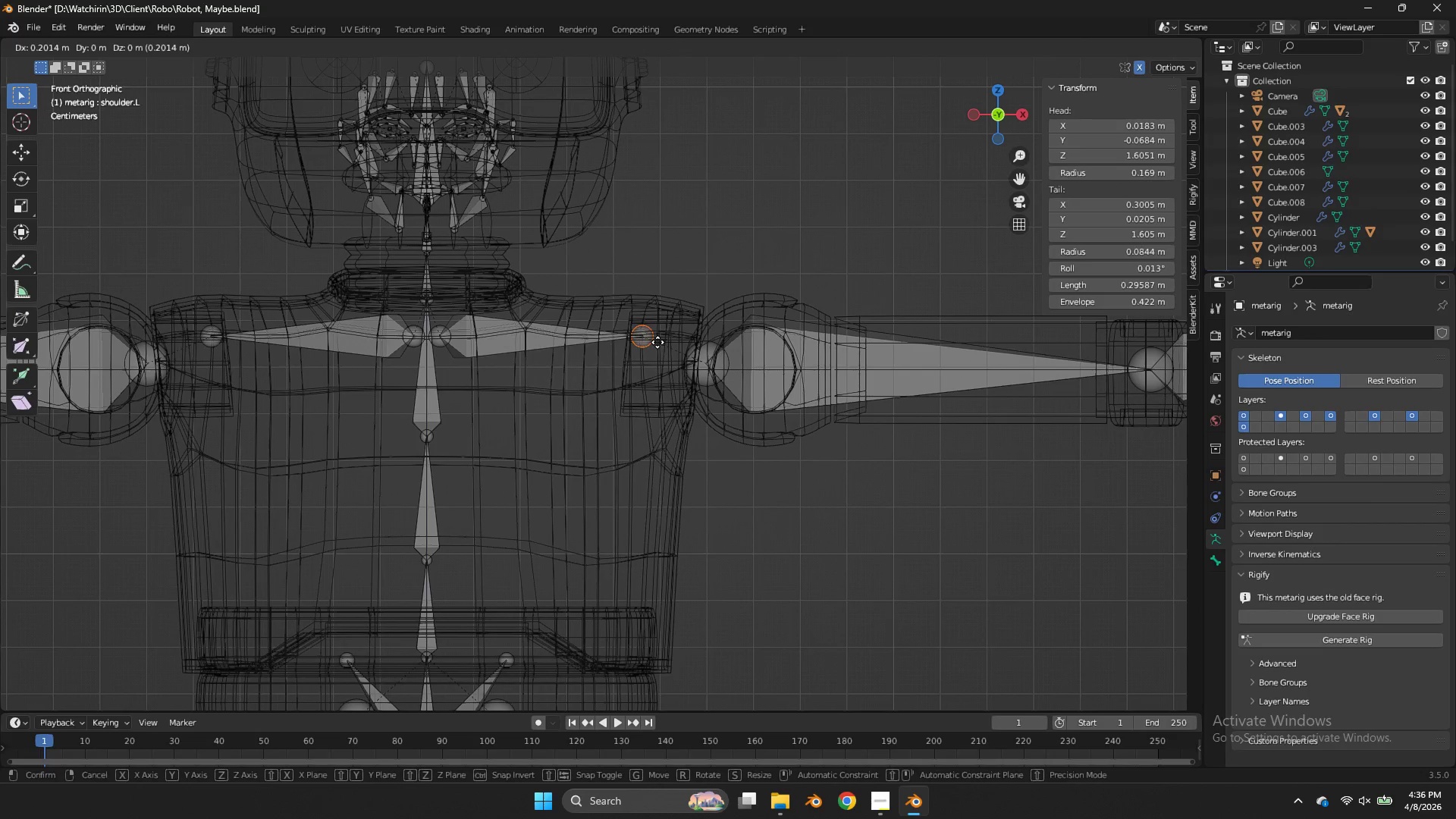 
left_click([657, 342])
 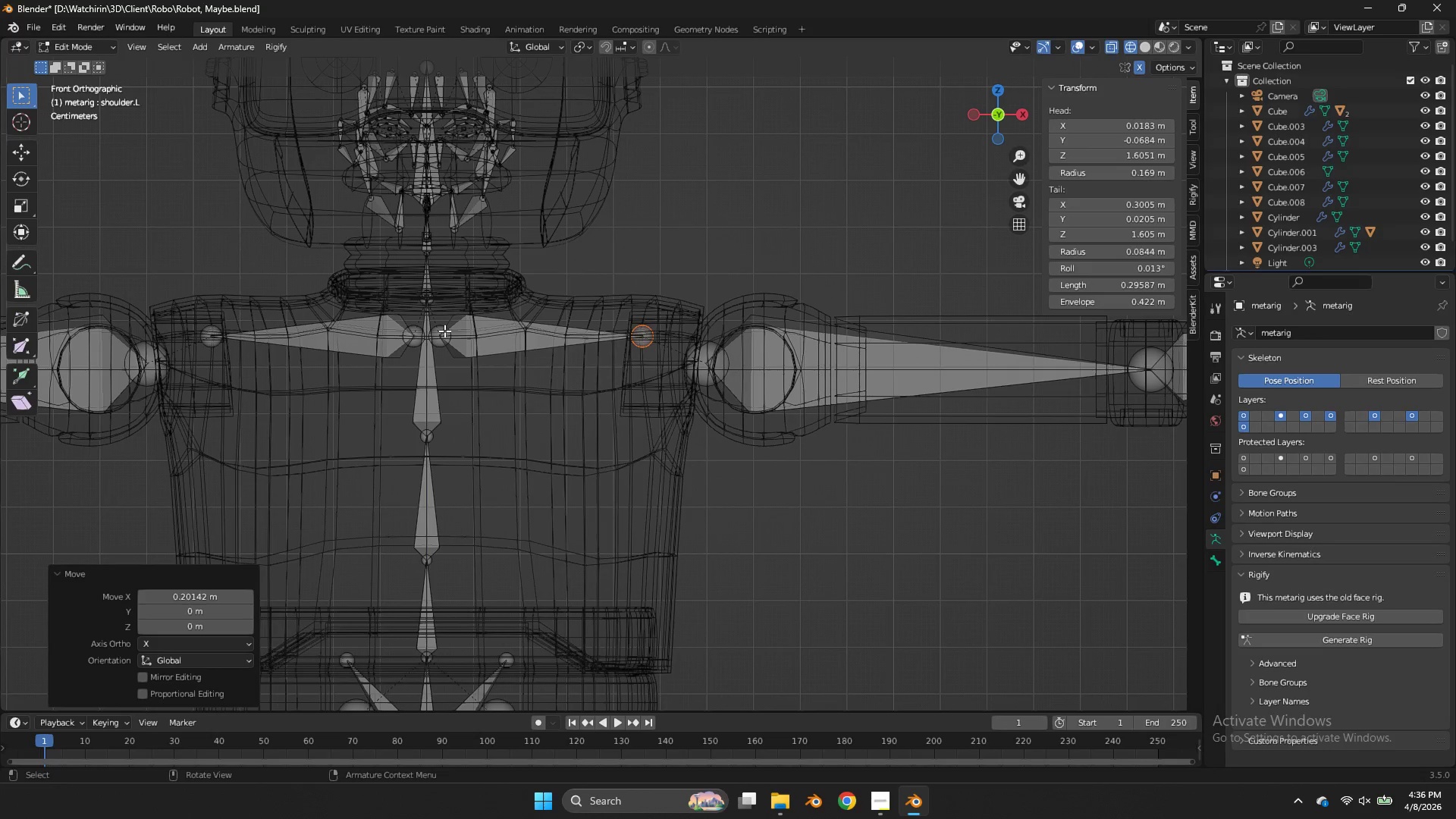 
left_click([443, 330])
 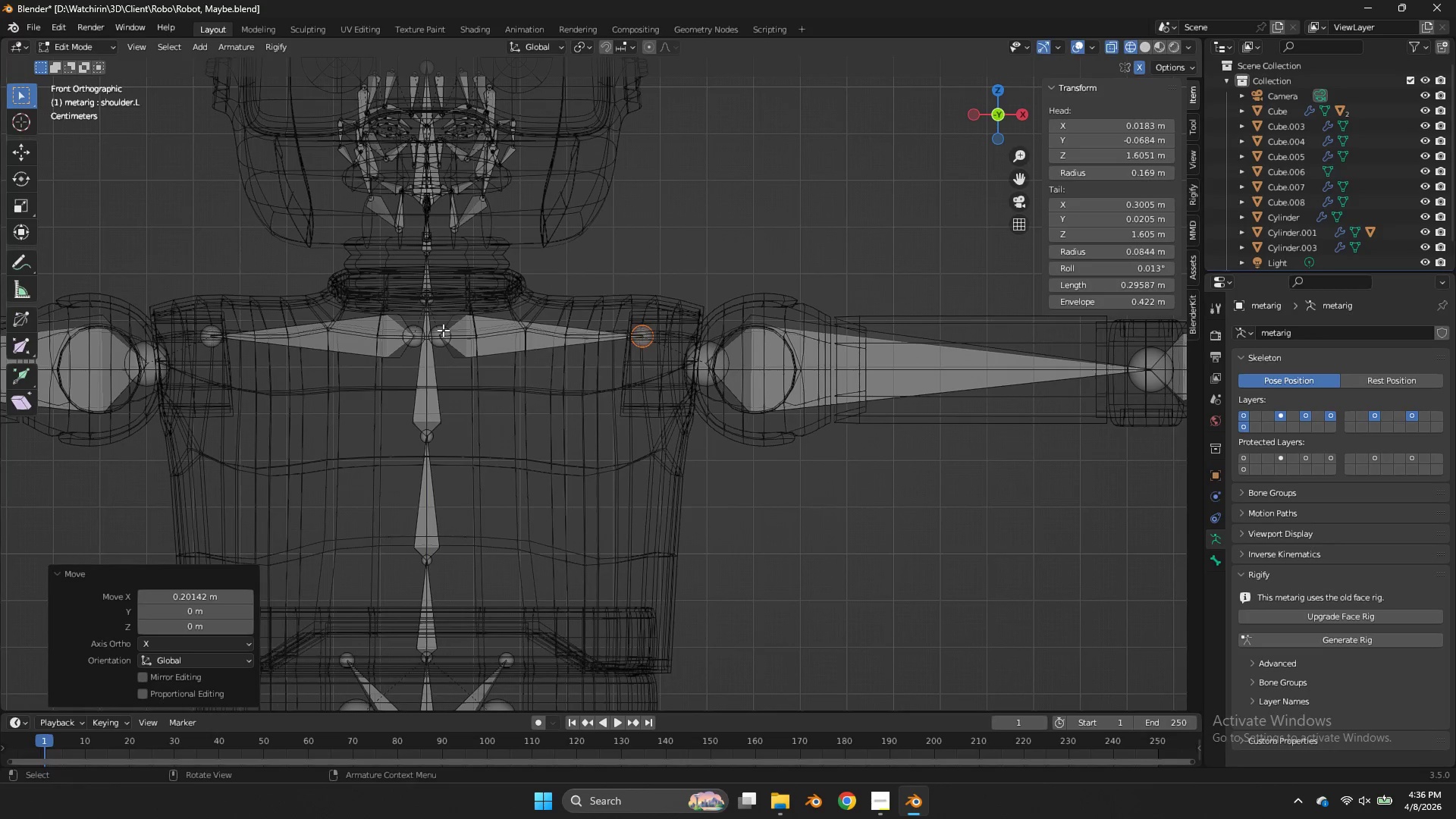 
key(G)
 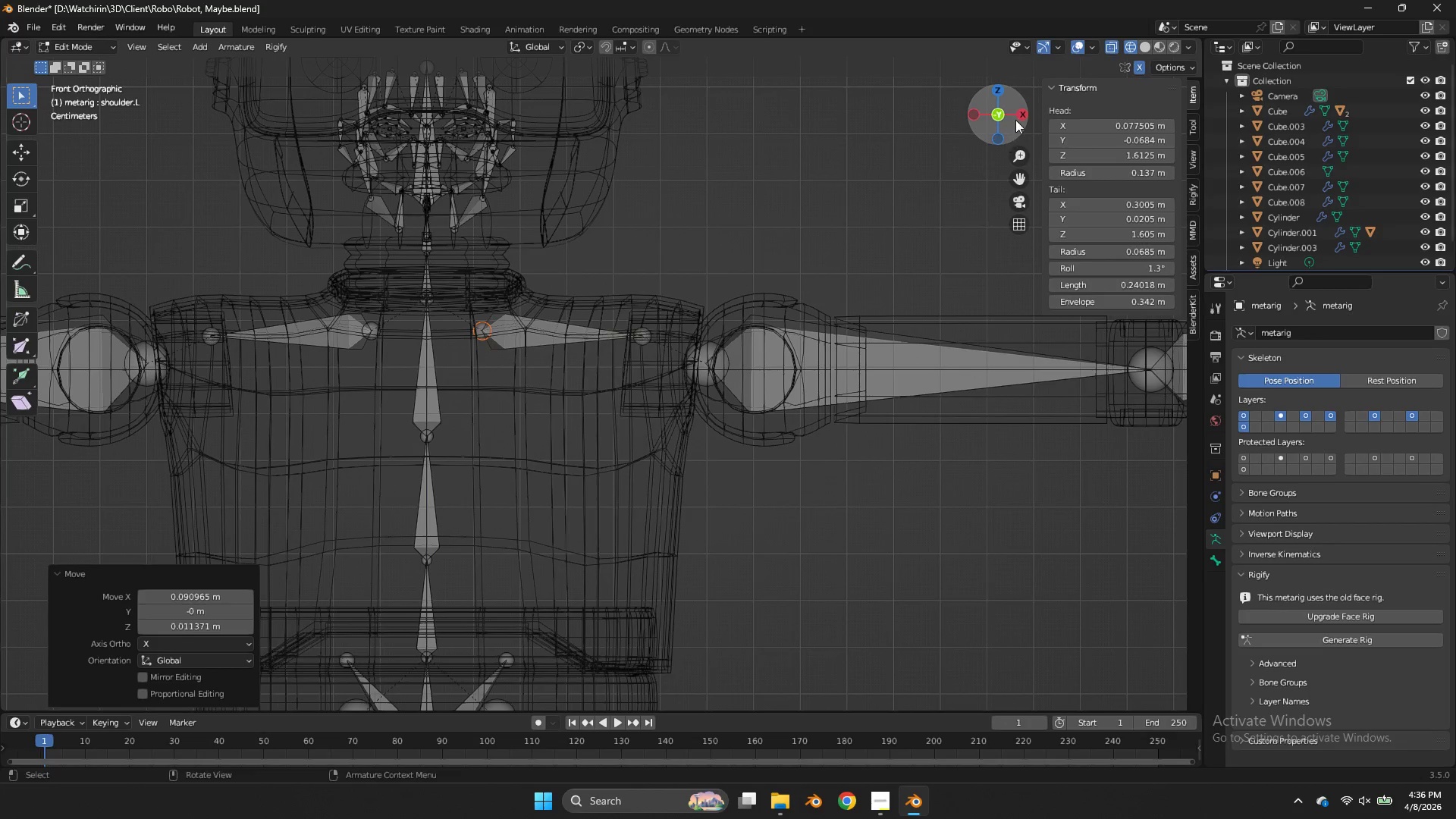 
left_click([1020, 115])
 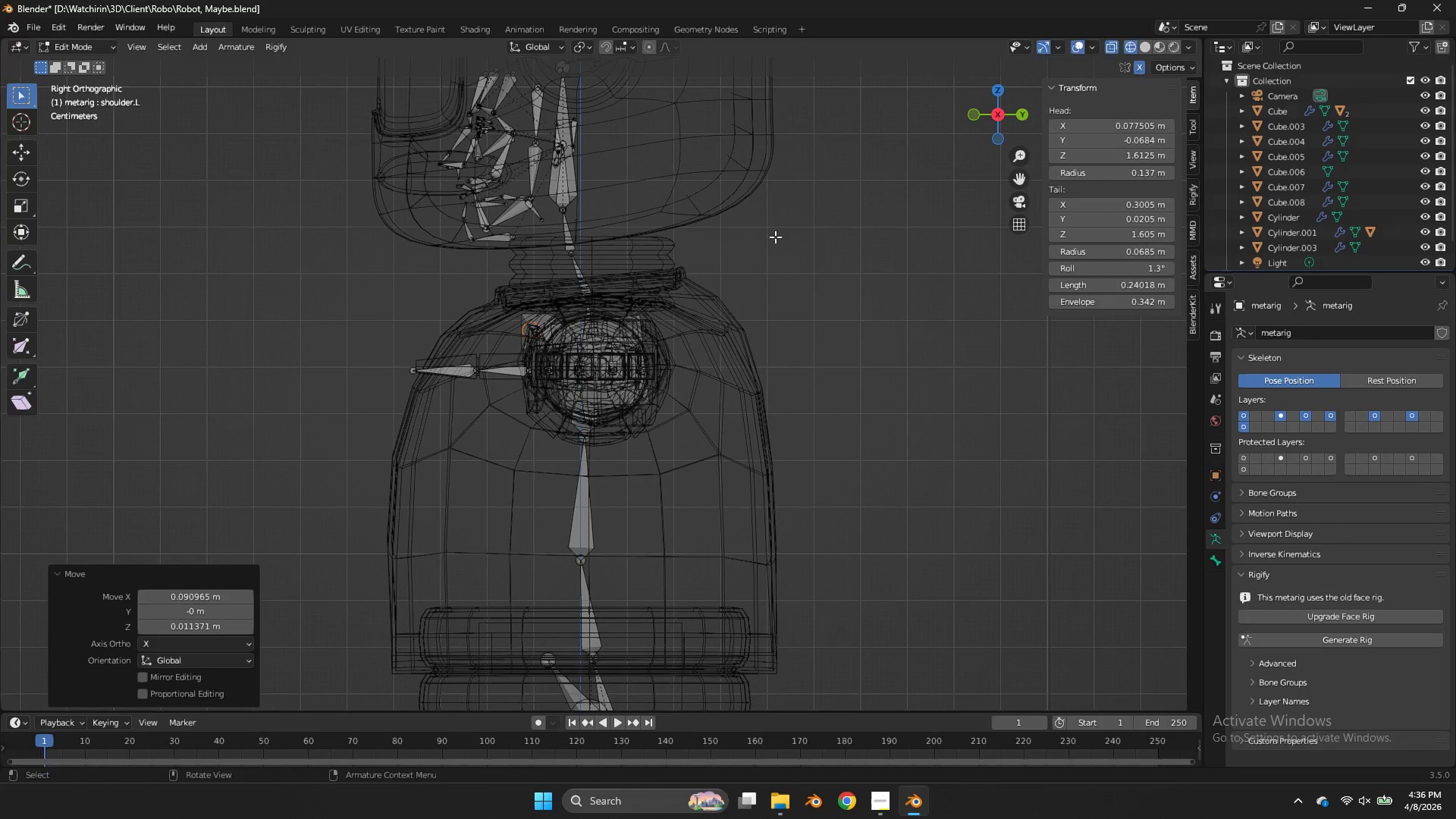 
key(G)
 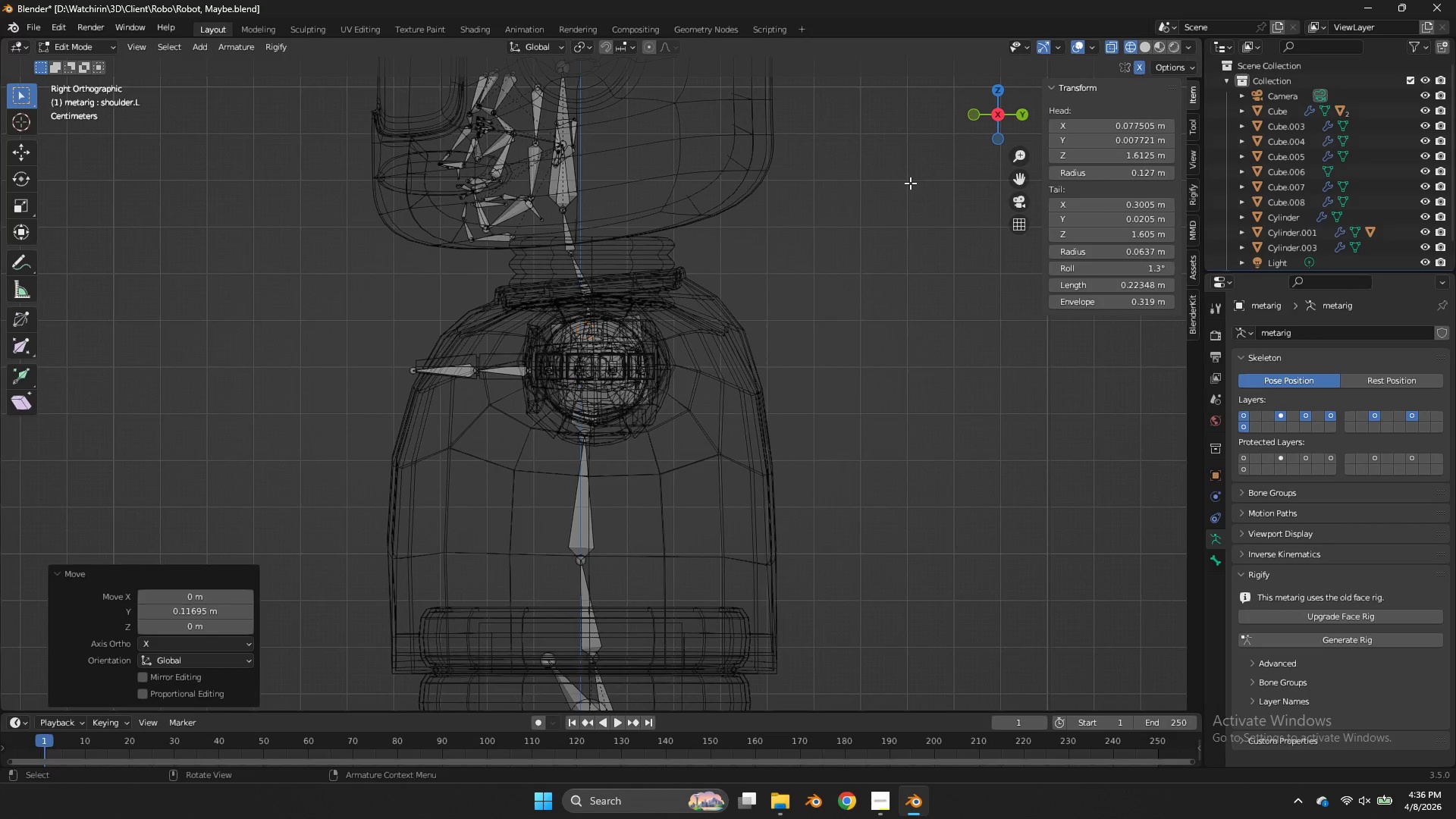 
key(Control+ControlLeft)
 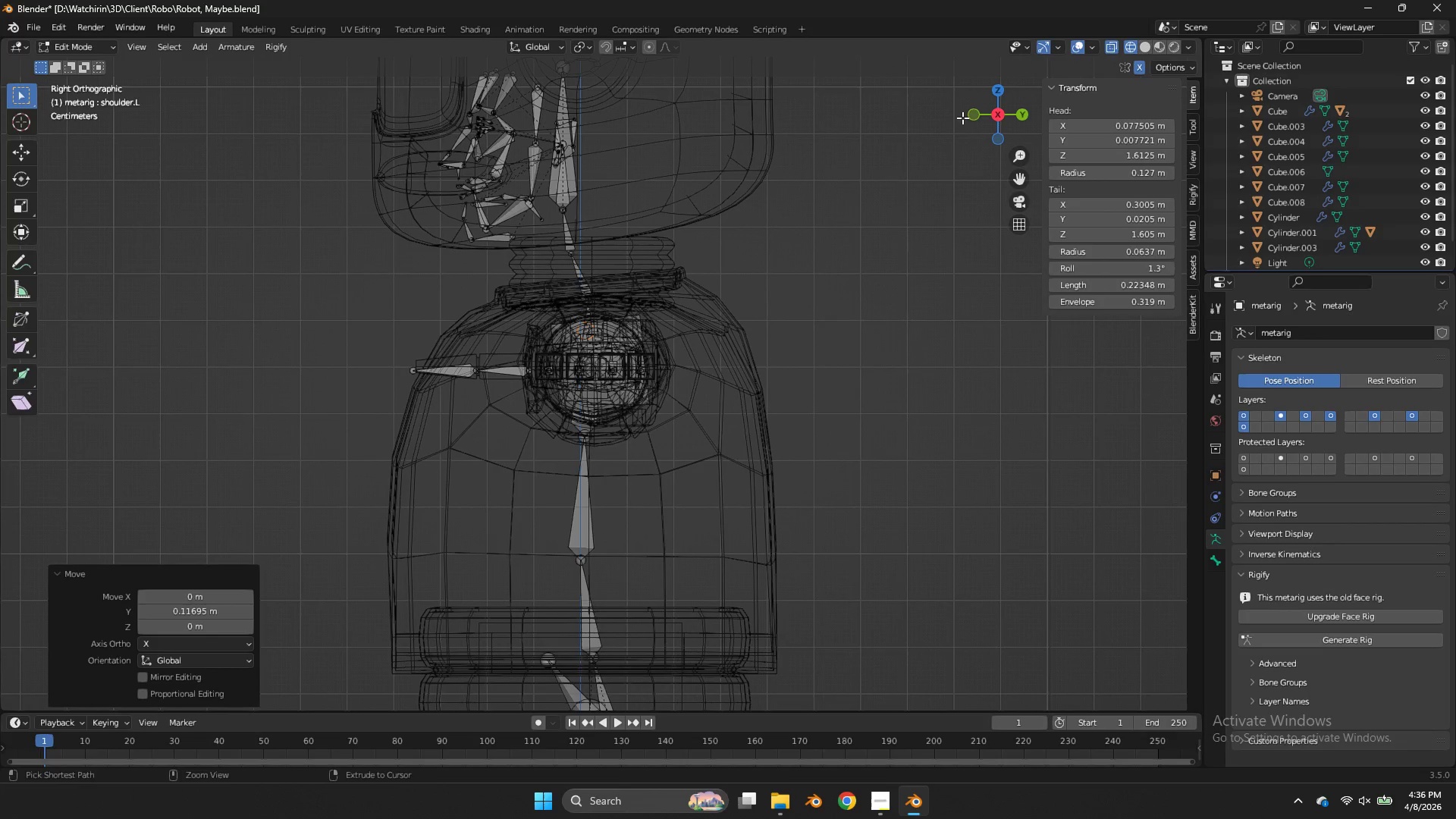 
key(Control+S)
 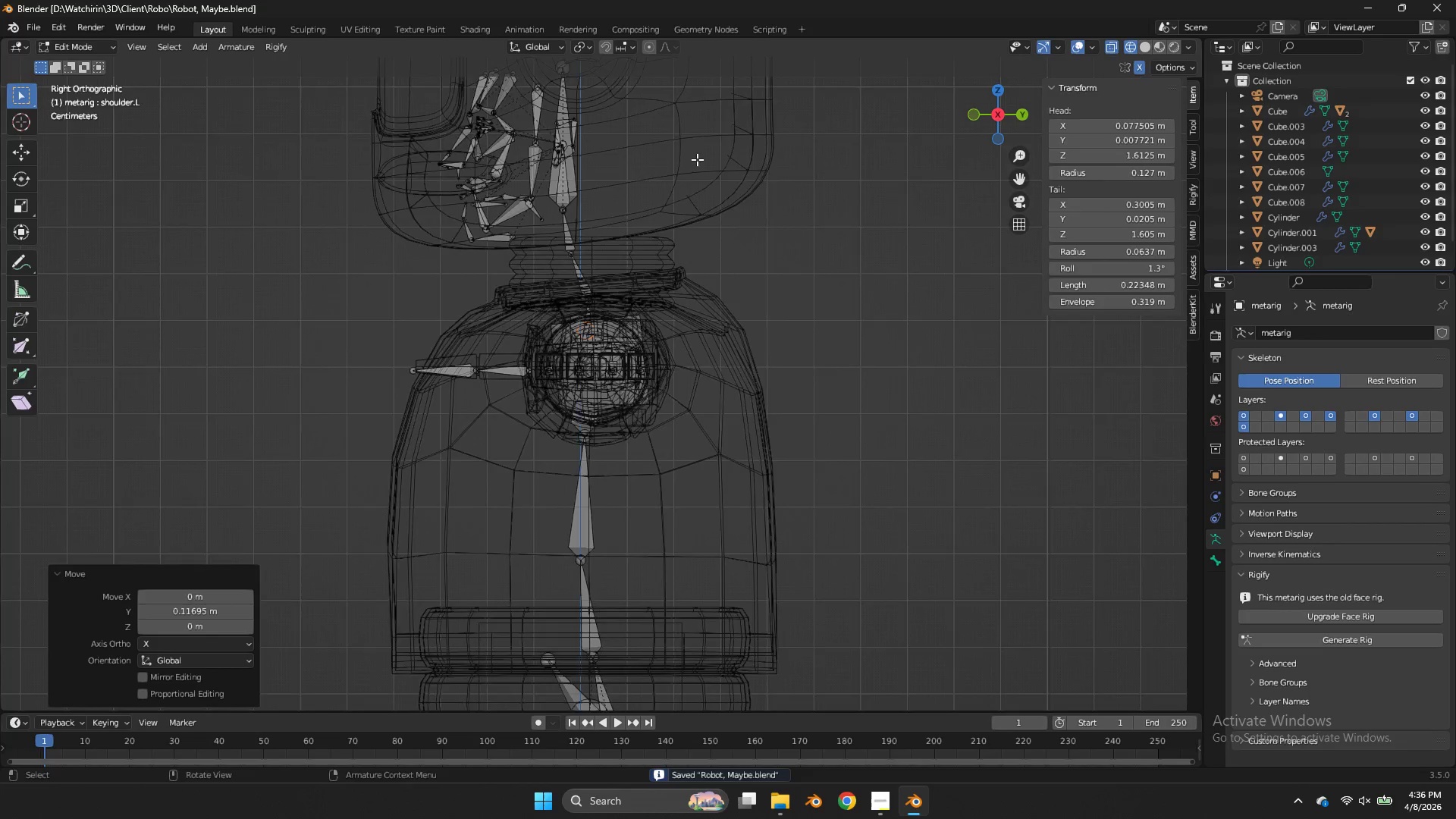 
scroll: coordinate [694, 161], scroll_direction: down, amount: 2.0
 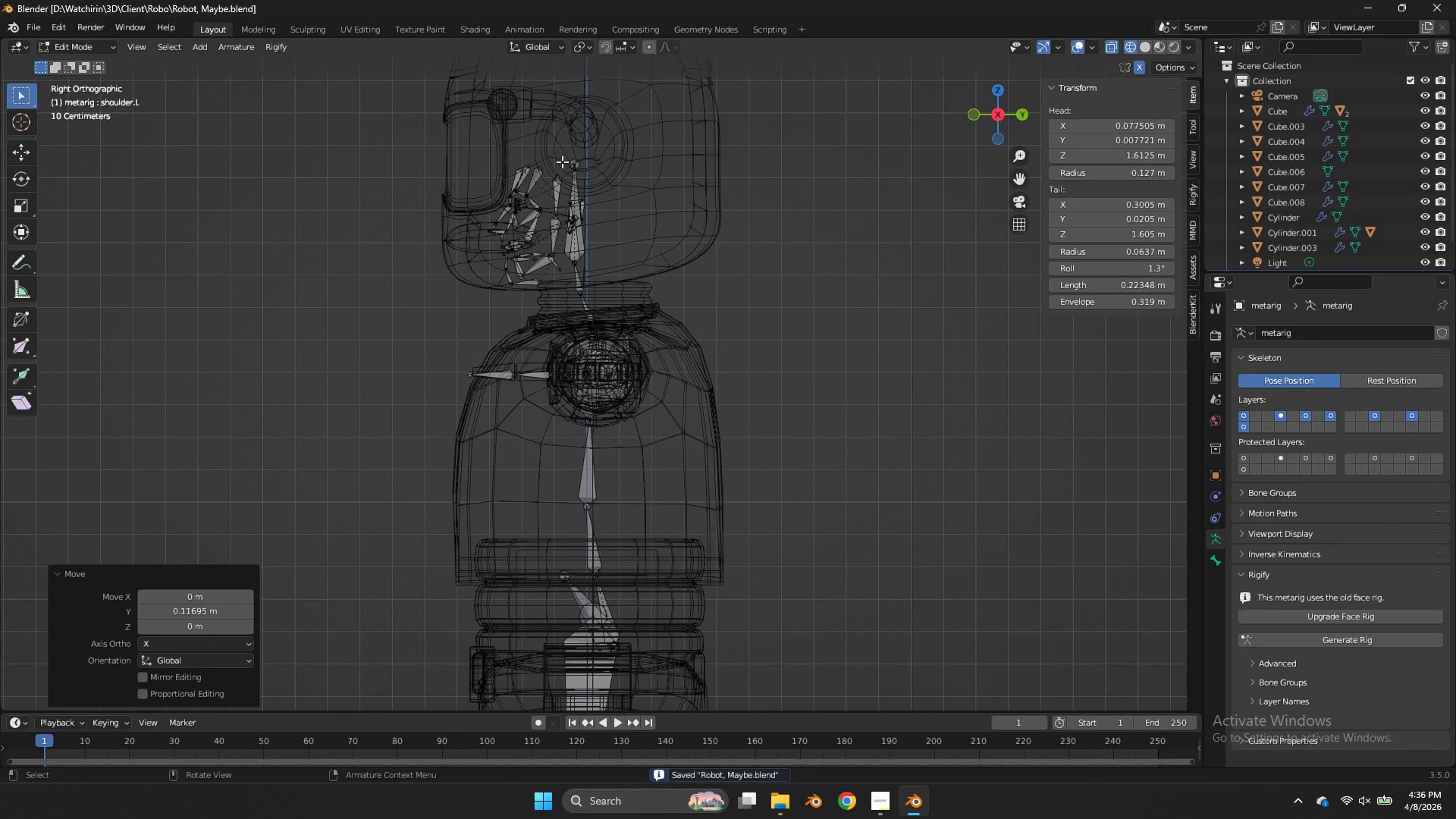 
left_click_drag(start_coordinate=[567, 163], to_coordinate=[463, 295])
 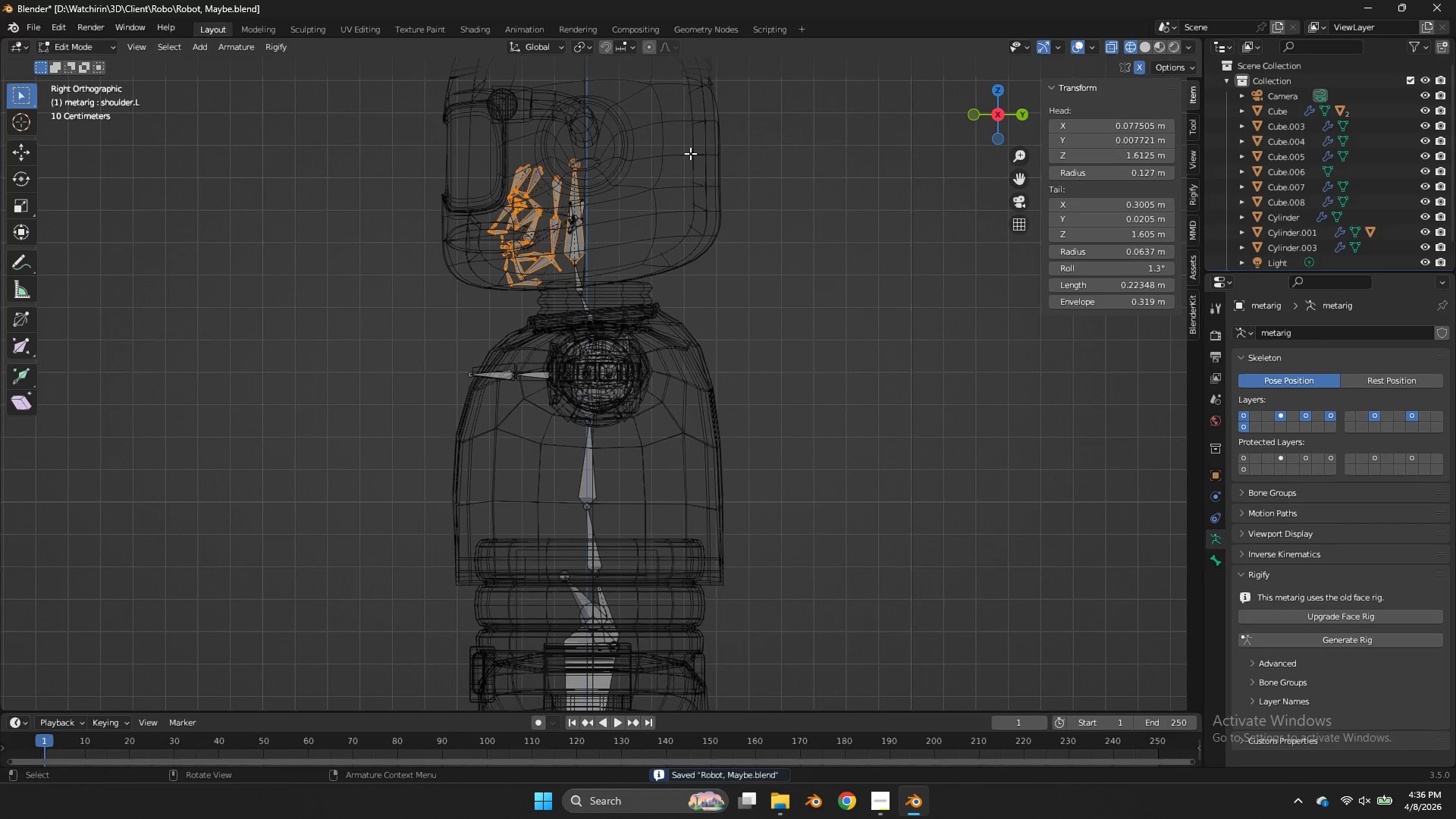 
key(X)
 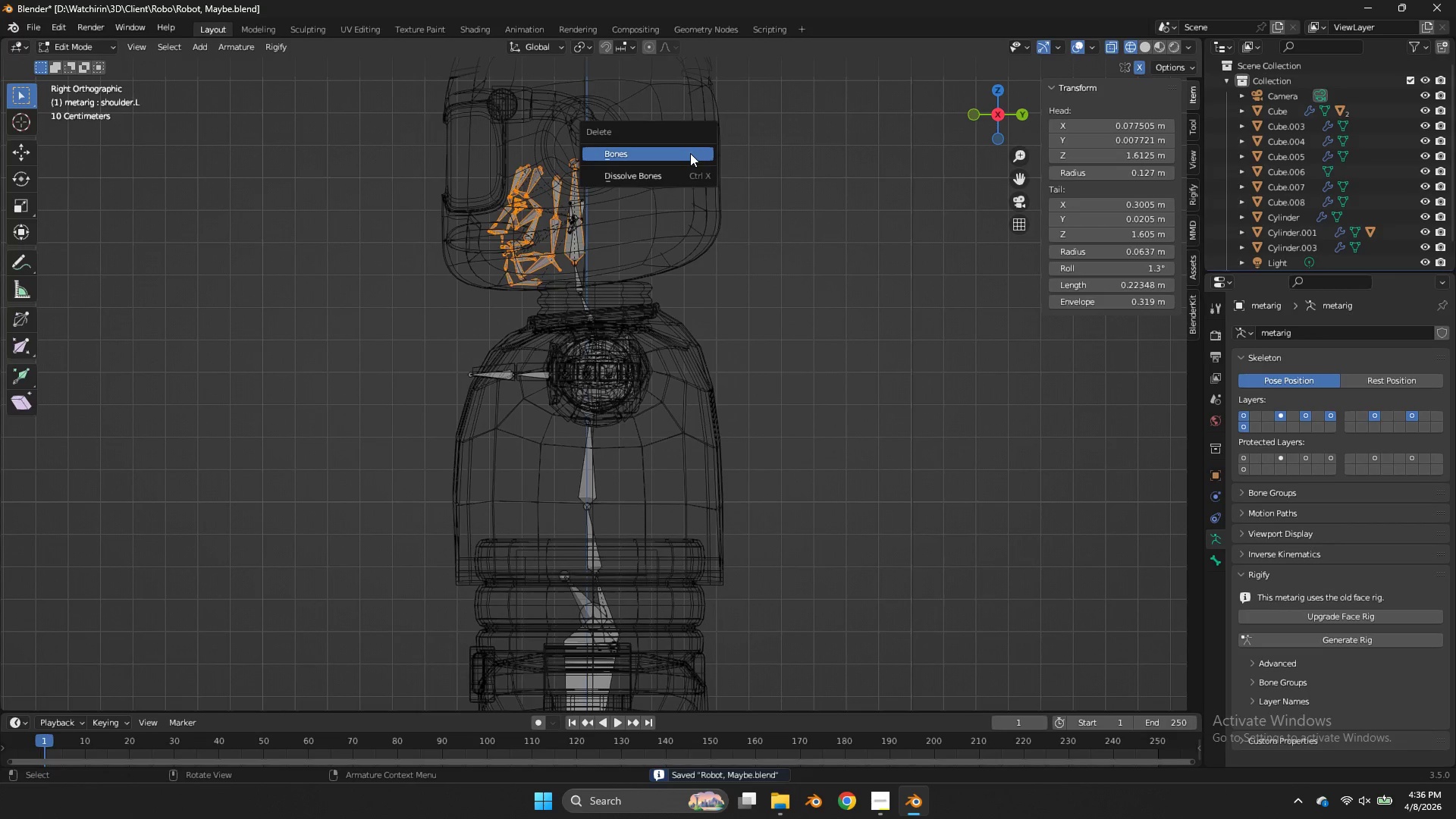 
left_click([690, 153])
 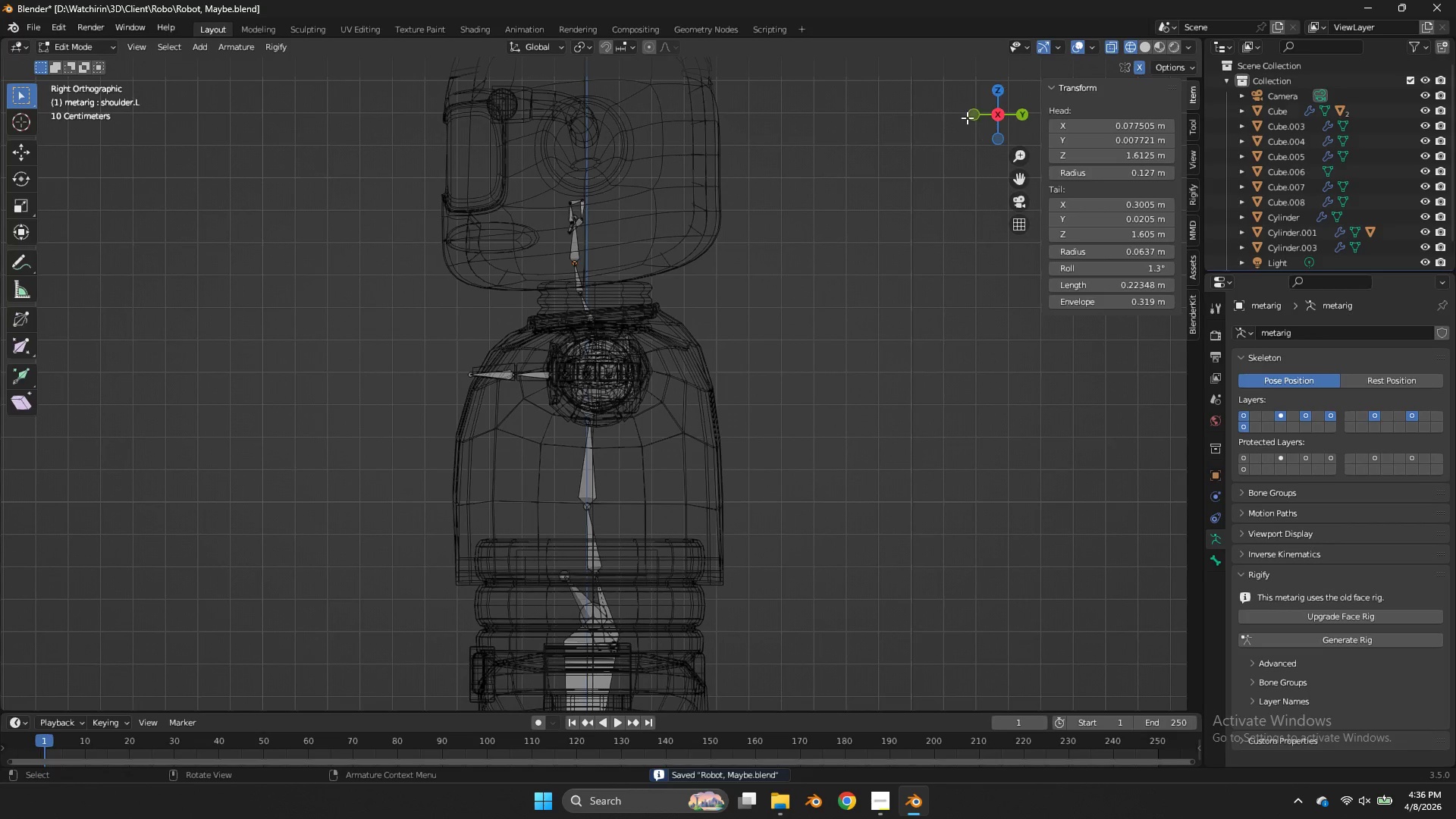 
double_click([974, 115])
 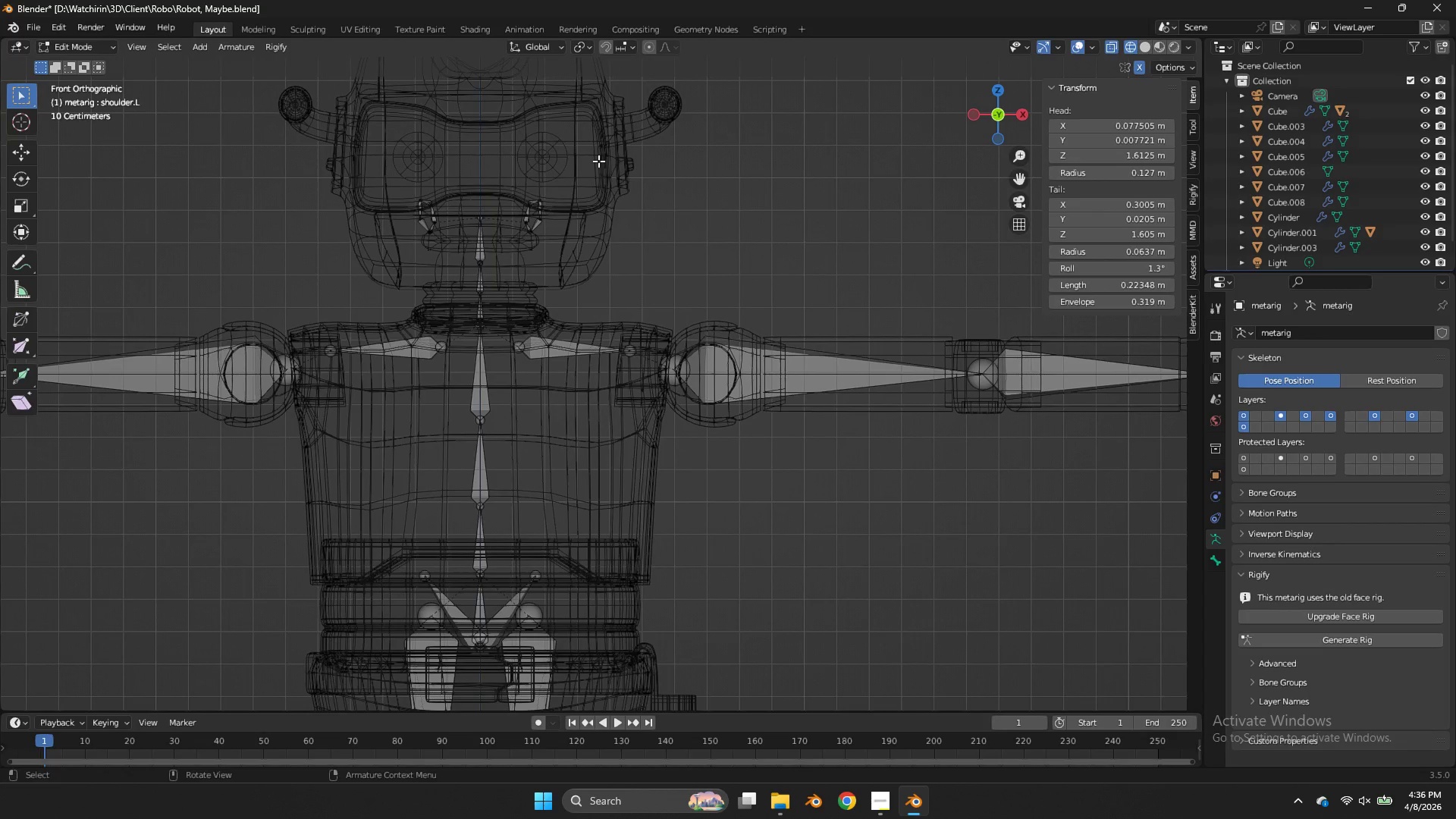 
left_click_drag(start_coordinate=[598, 162], to_coordinate=[505, 261])
 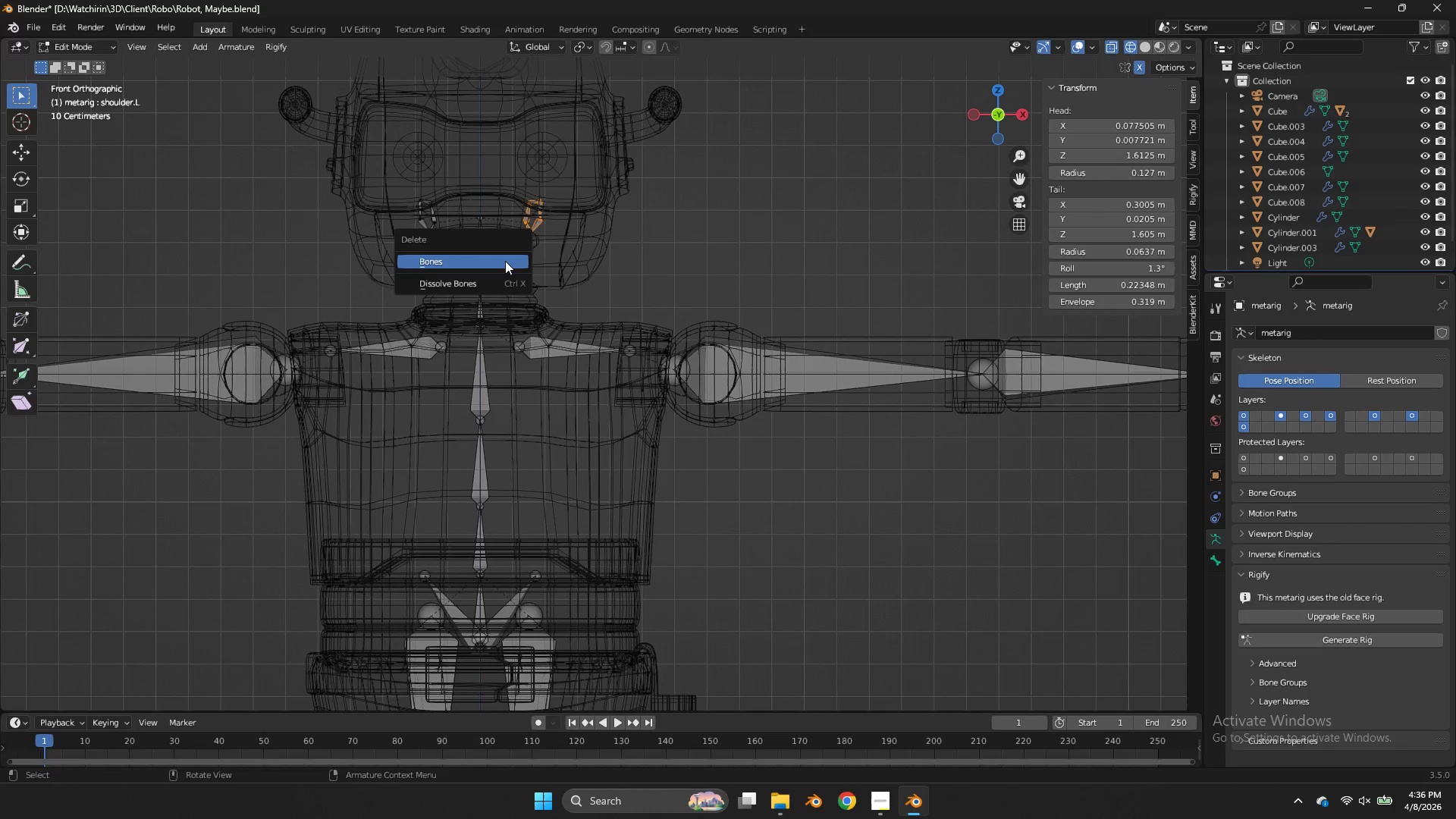 
key(X)
 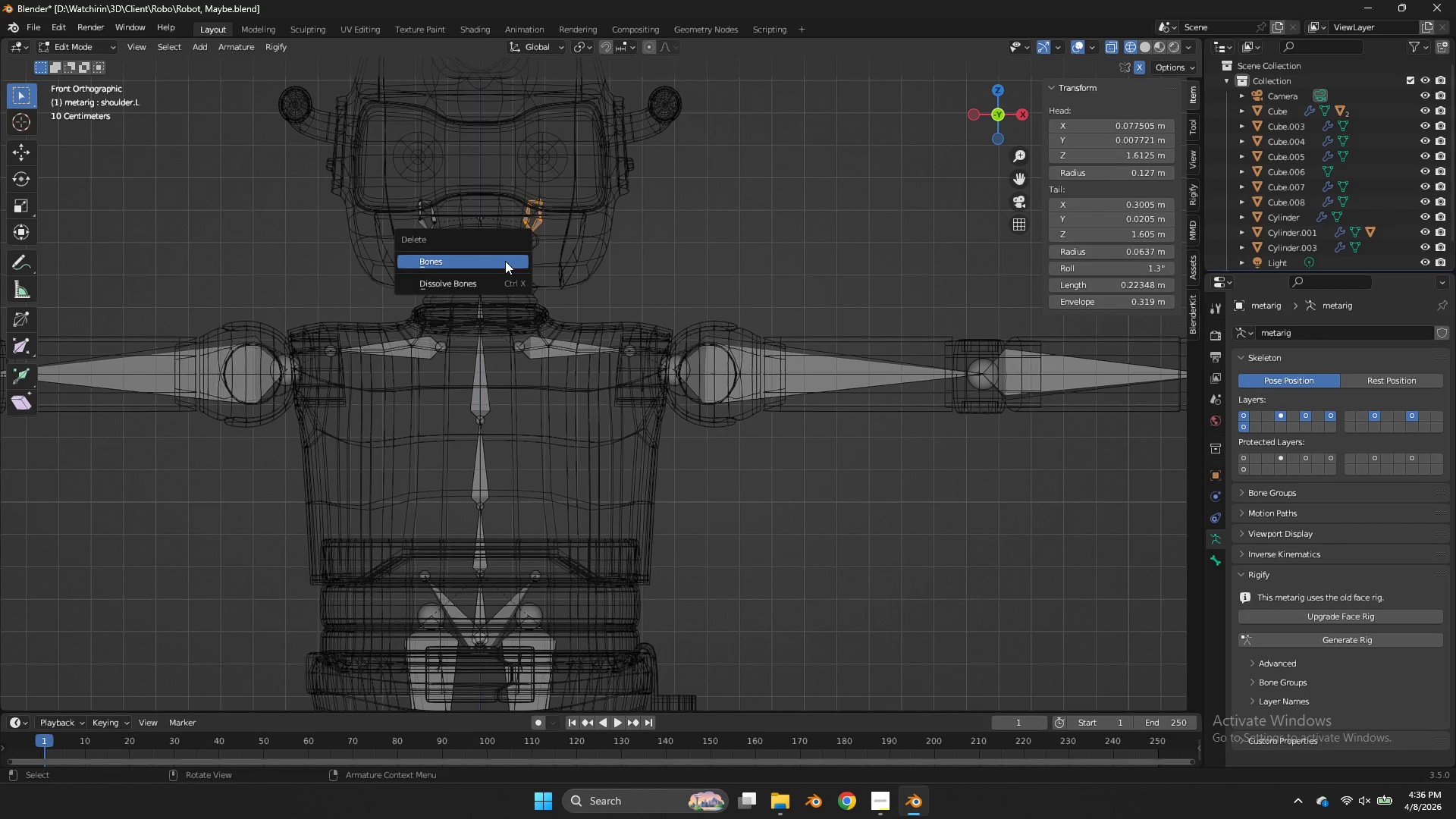 
left_click([505, 261])
 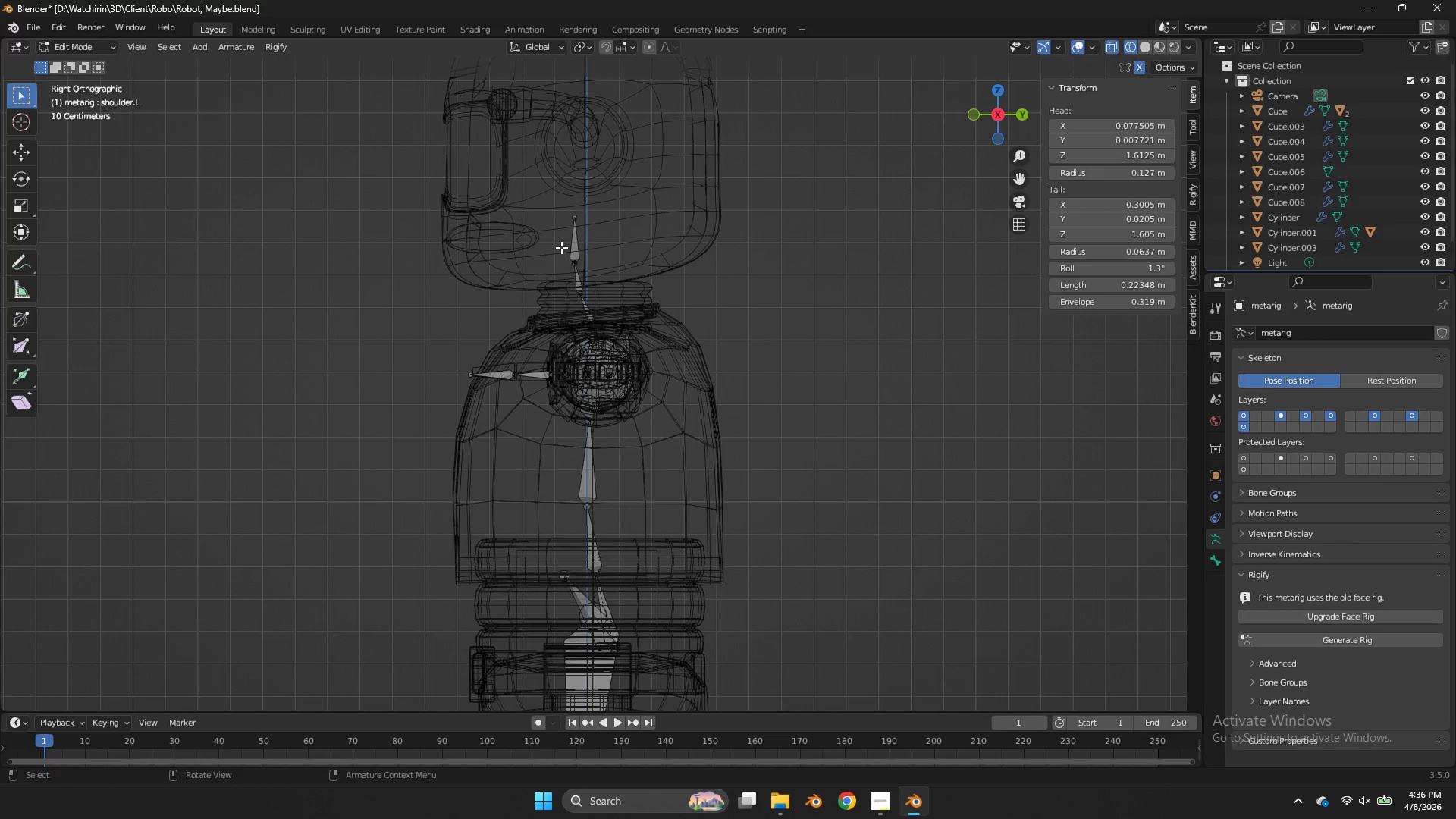 
key(G)
 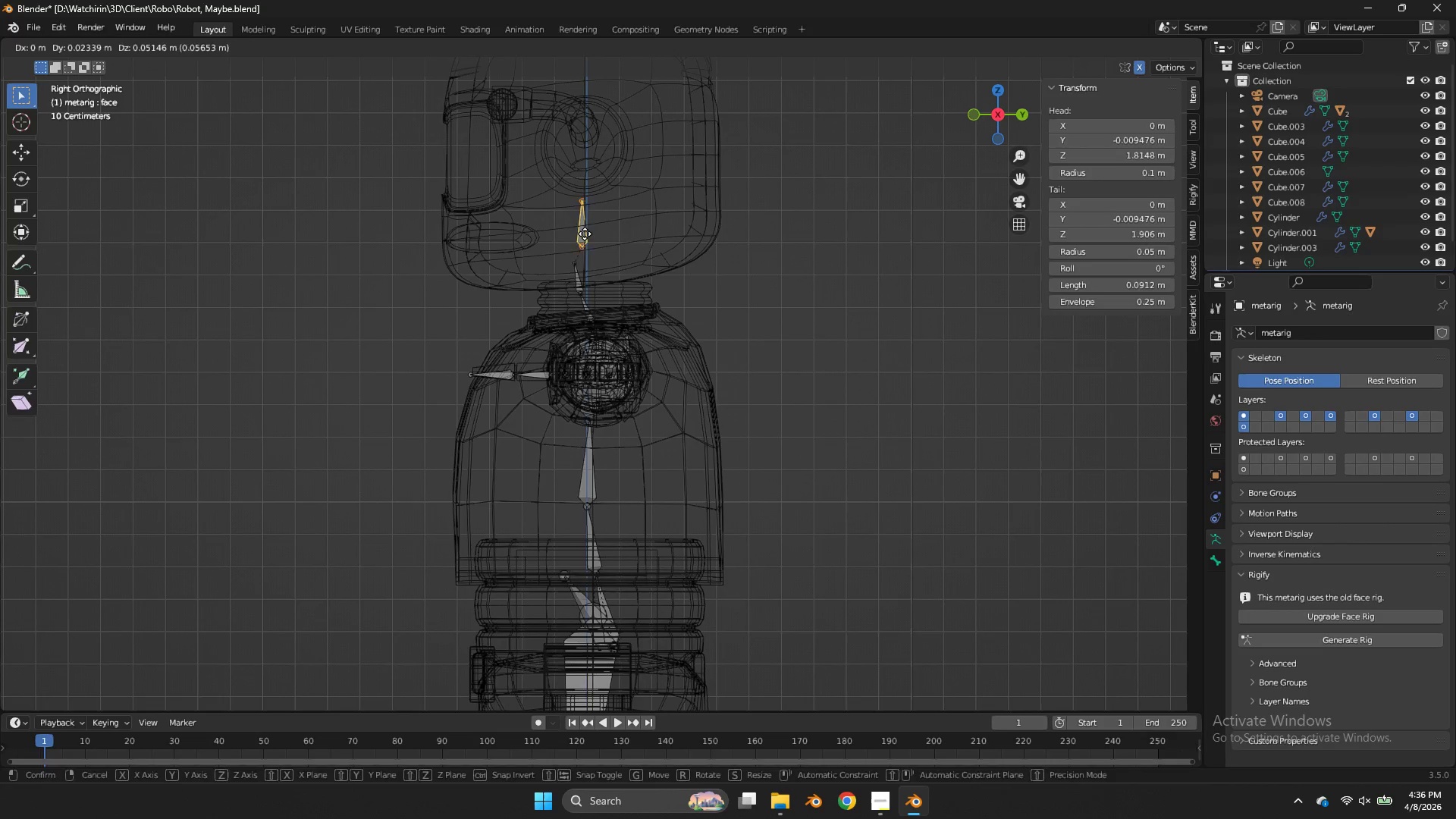 
right_click([585, 234])
 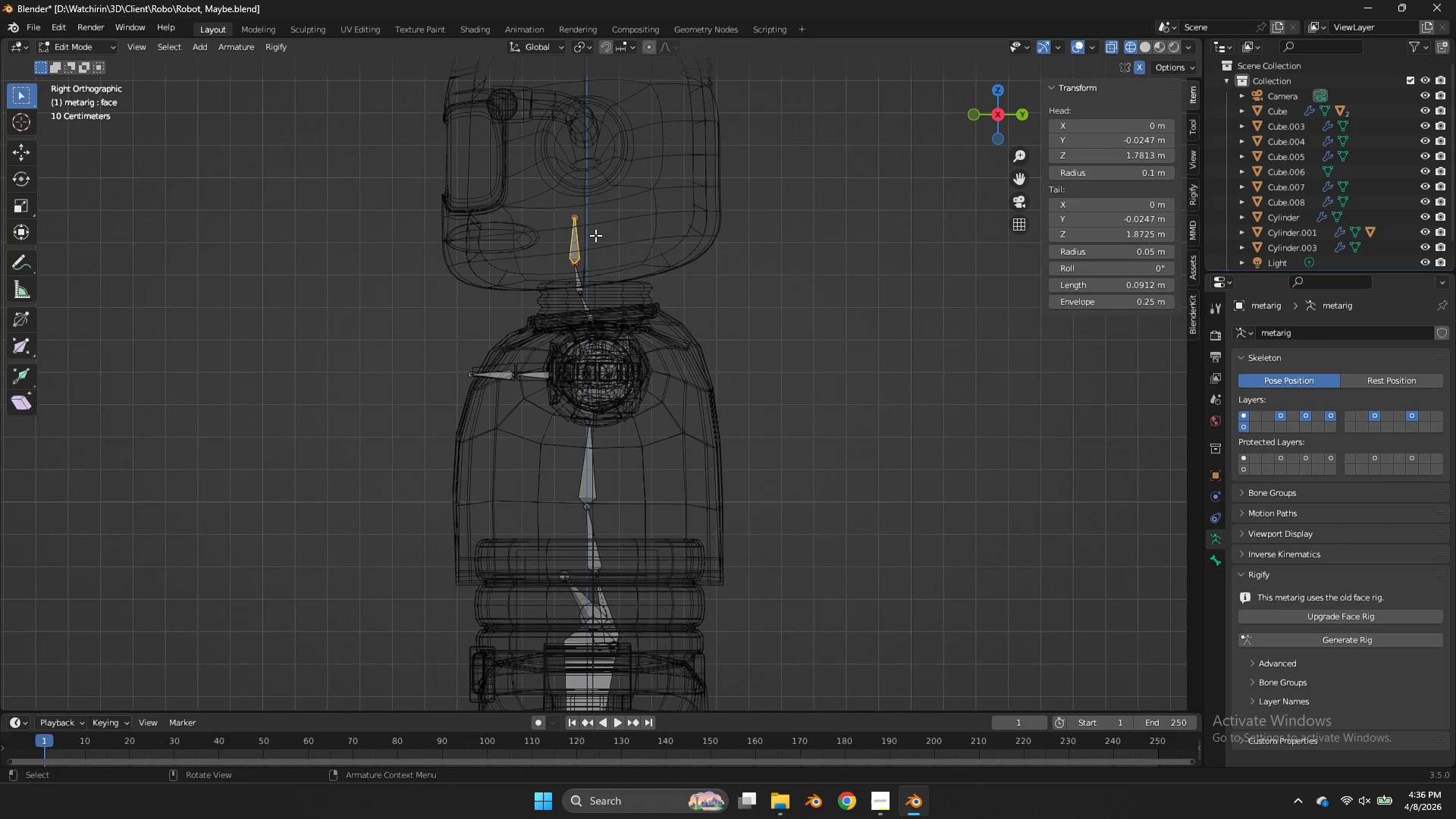 
key(X)
 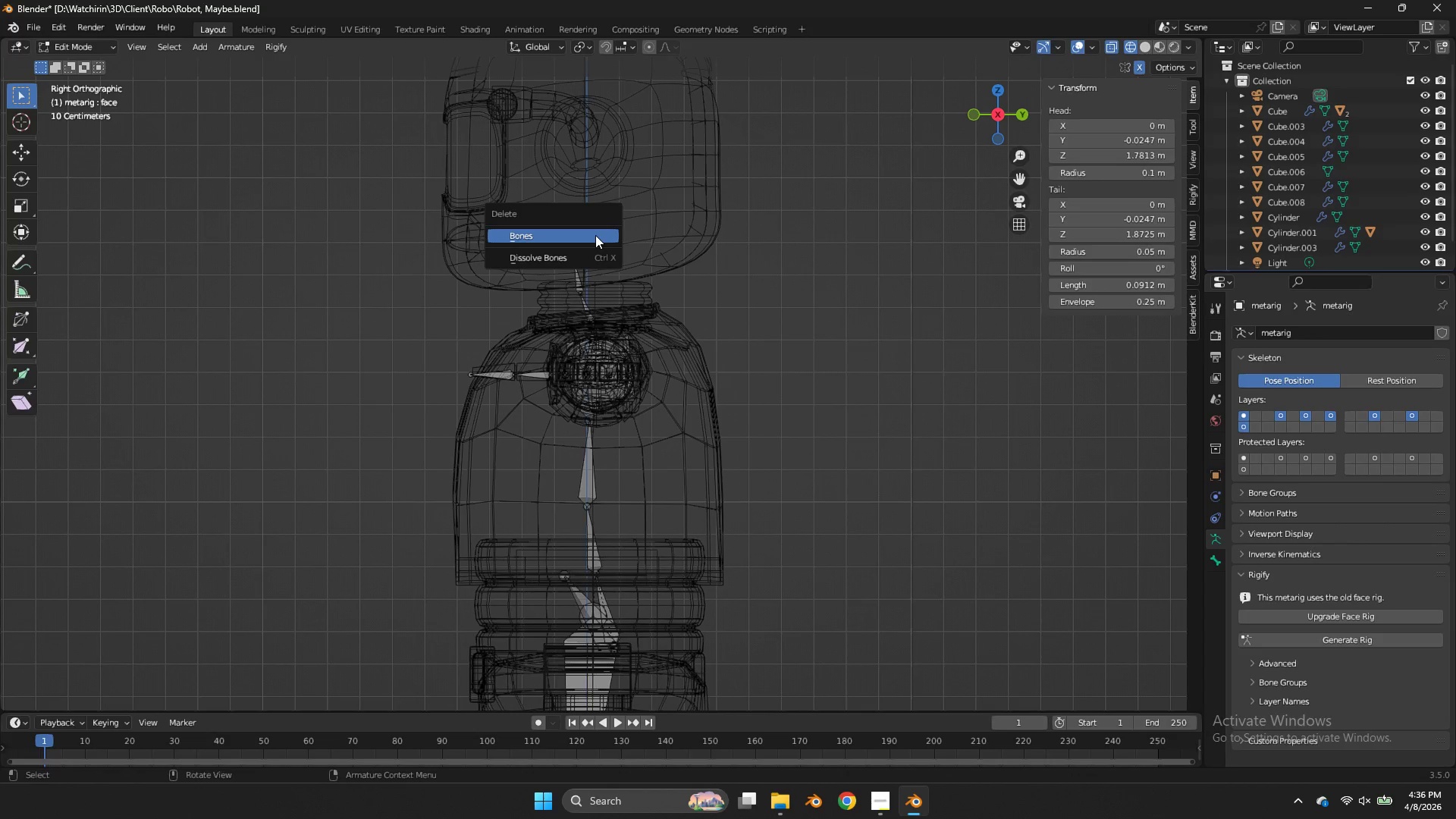 
left_click([595, 235])
 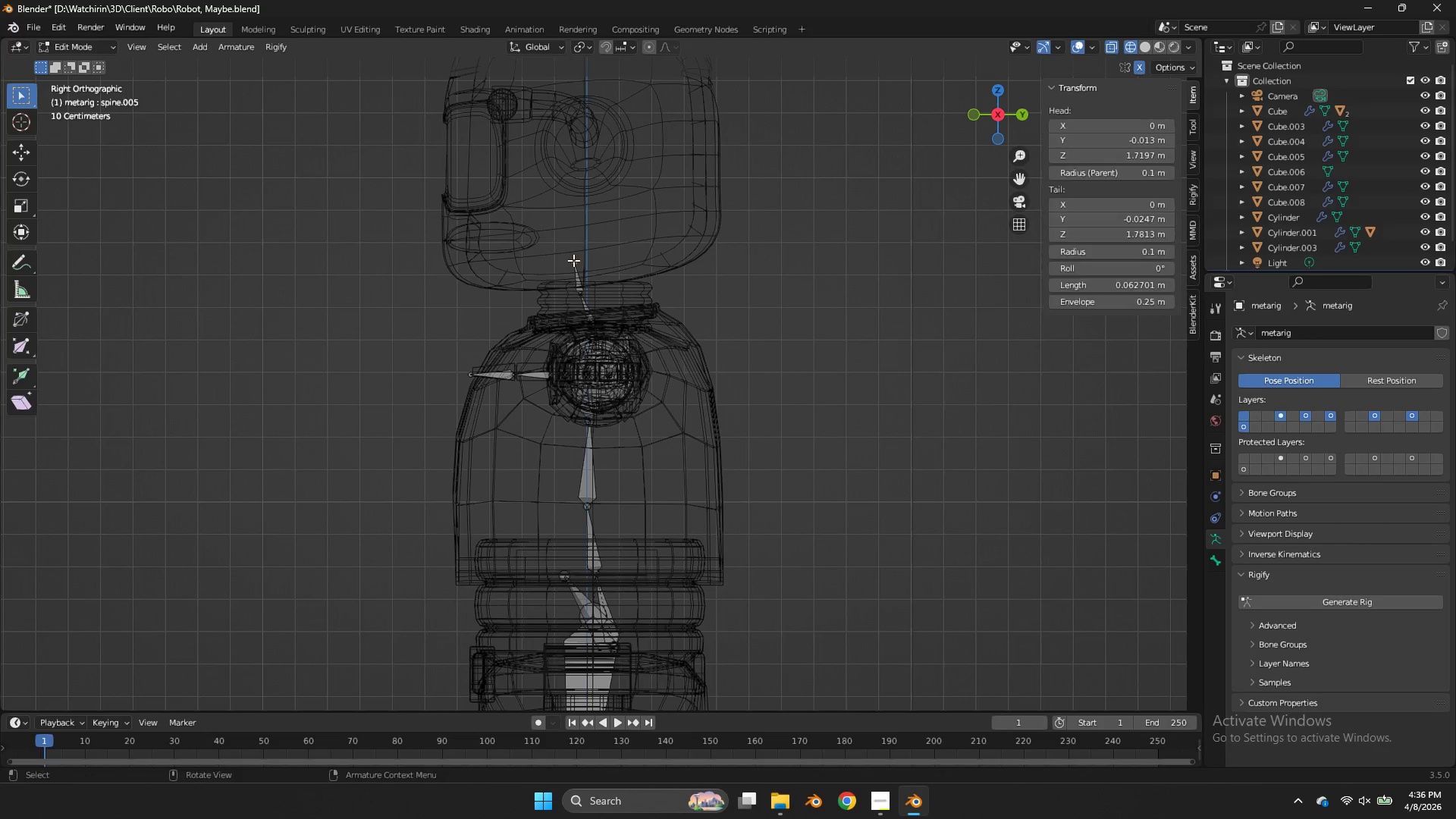 
type(gz)
 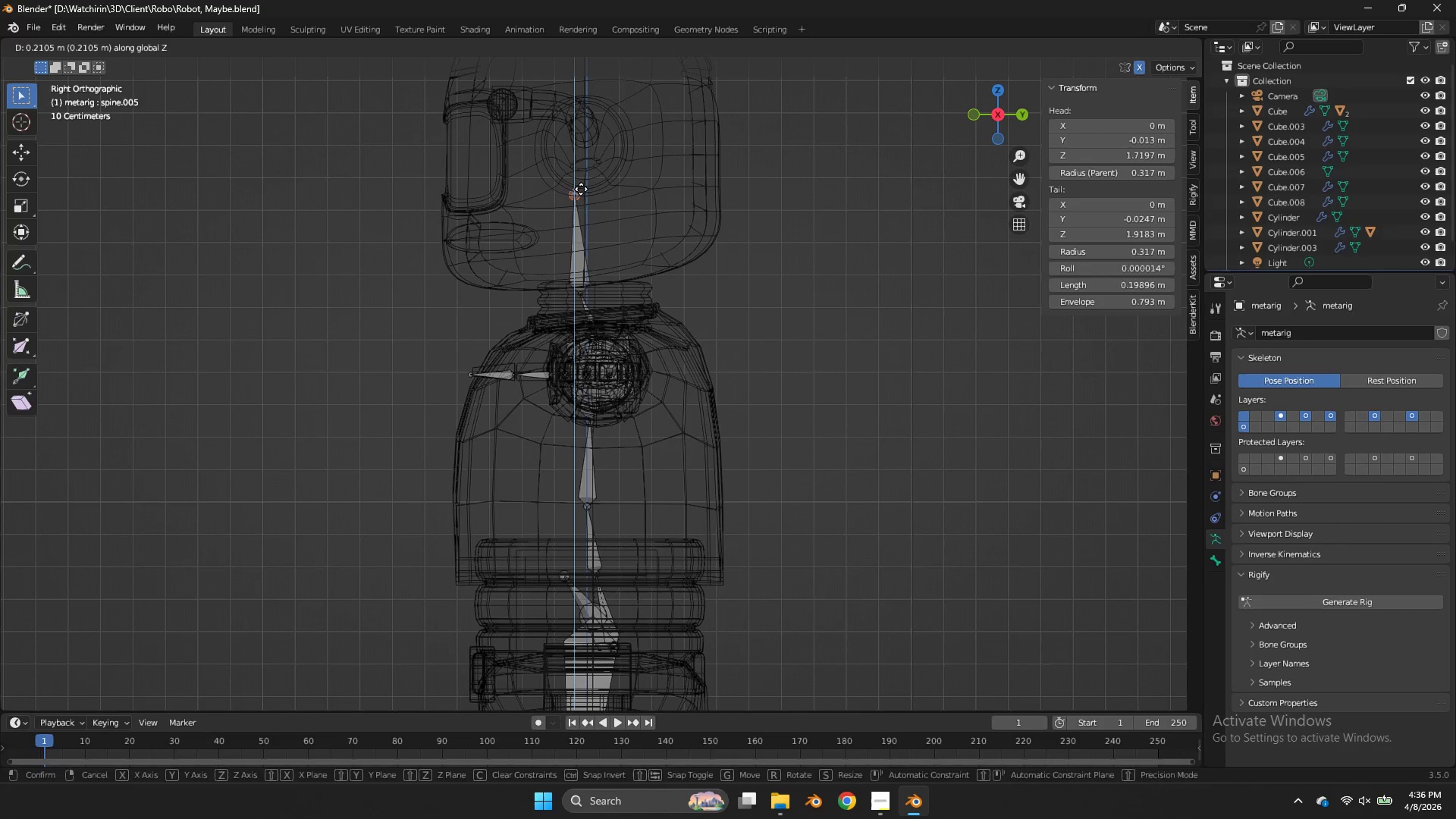 
left_click([581, 179])
 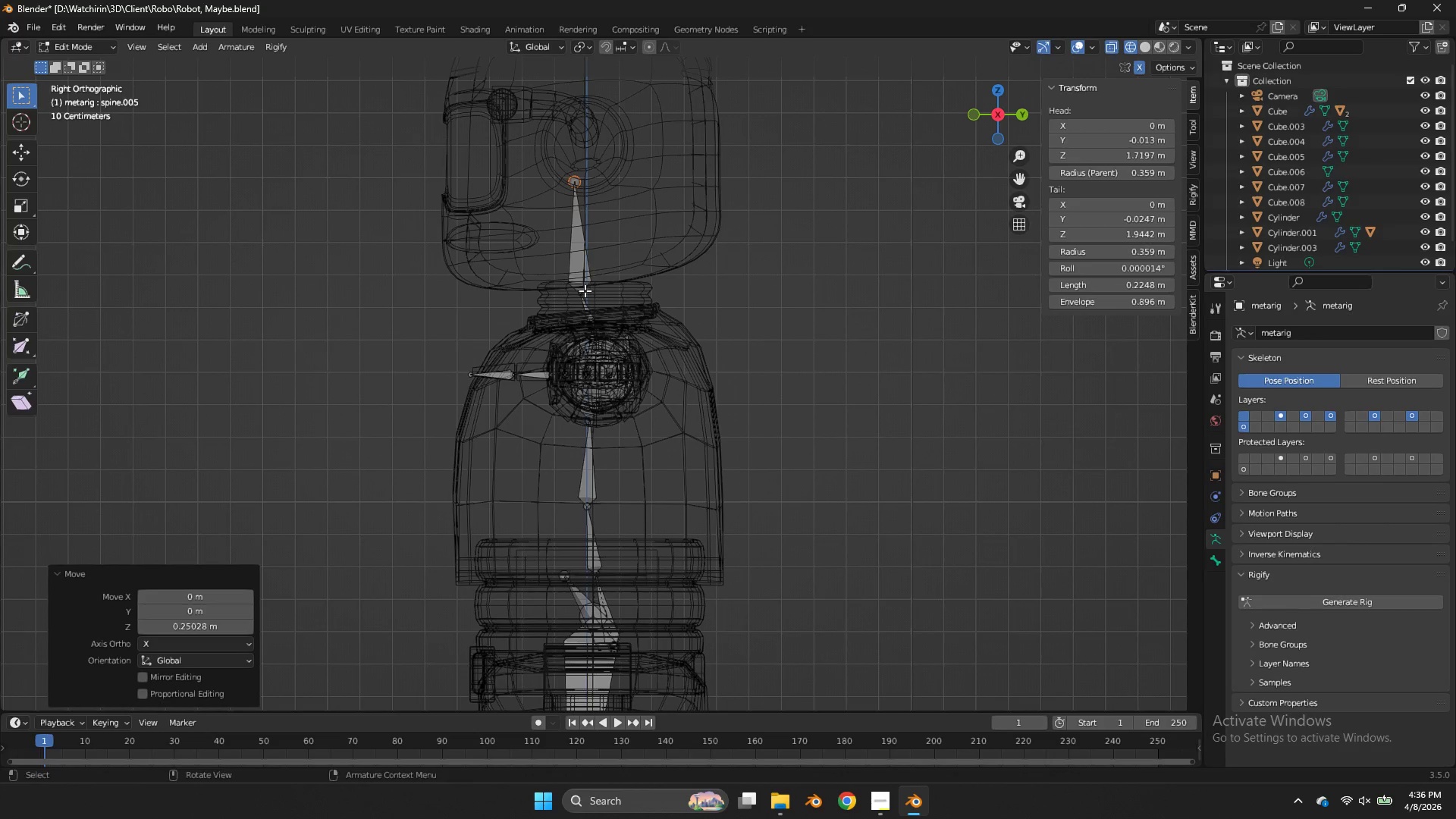 
left_click([585, 290])
 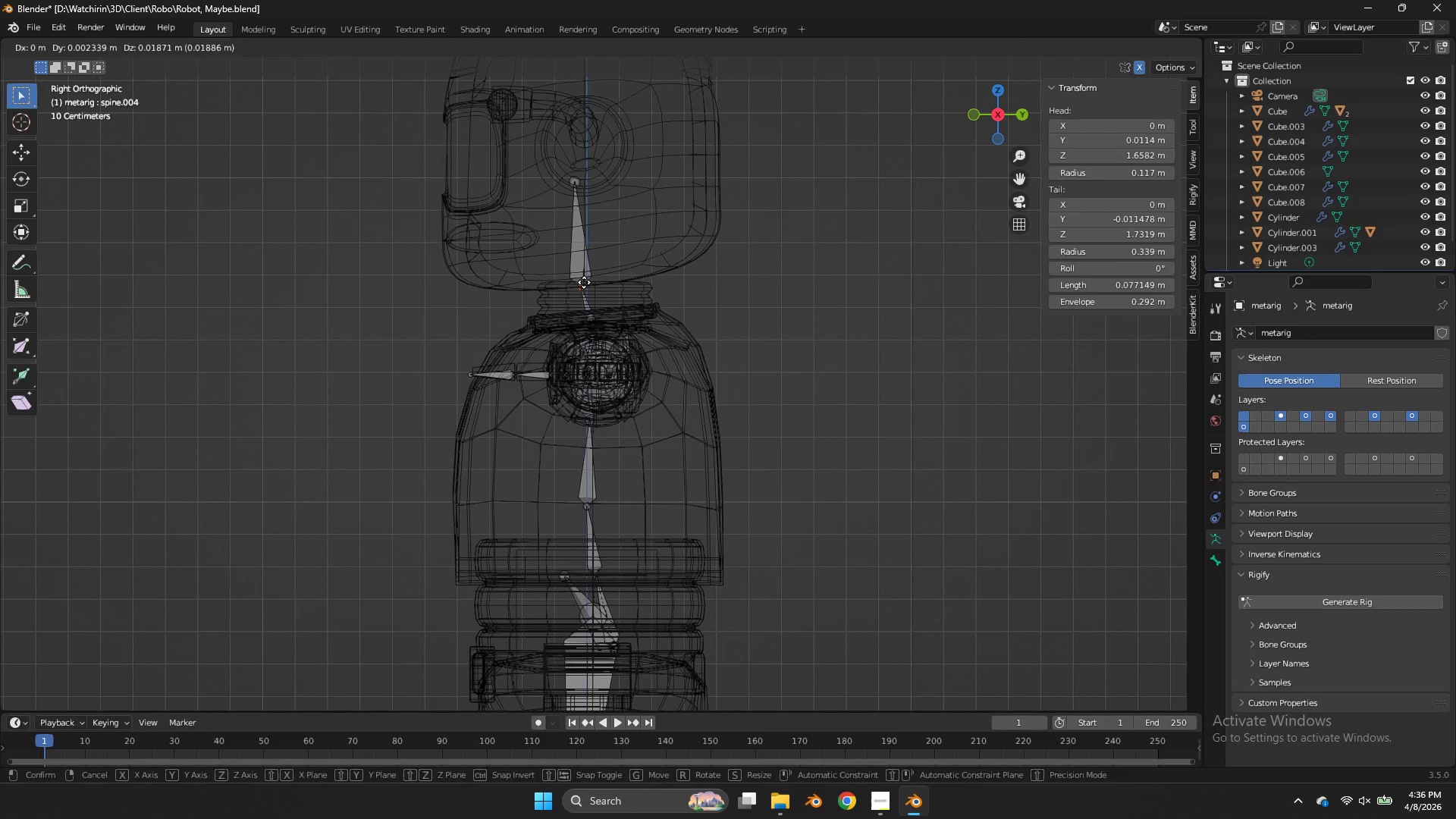 
type(gz)
 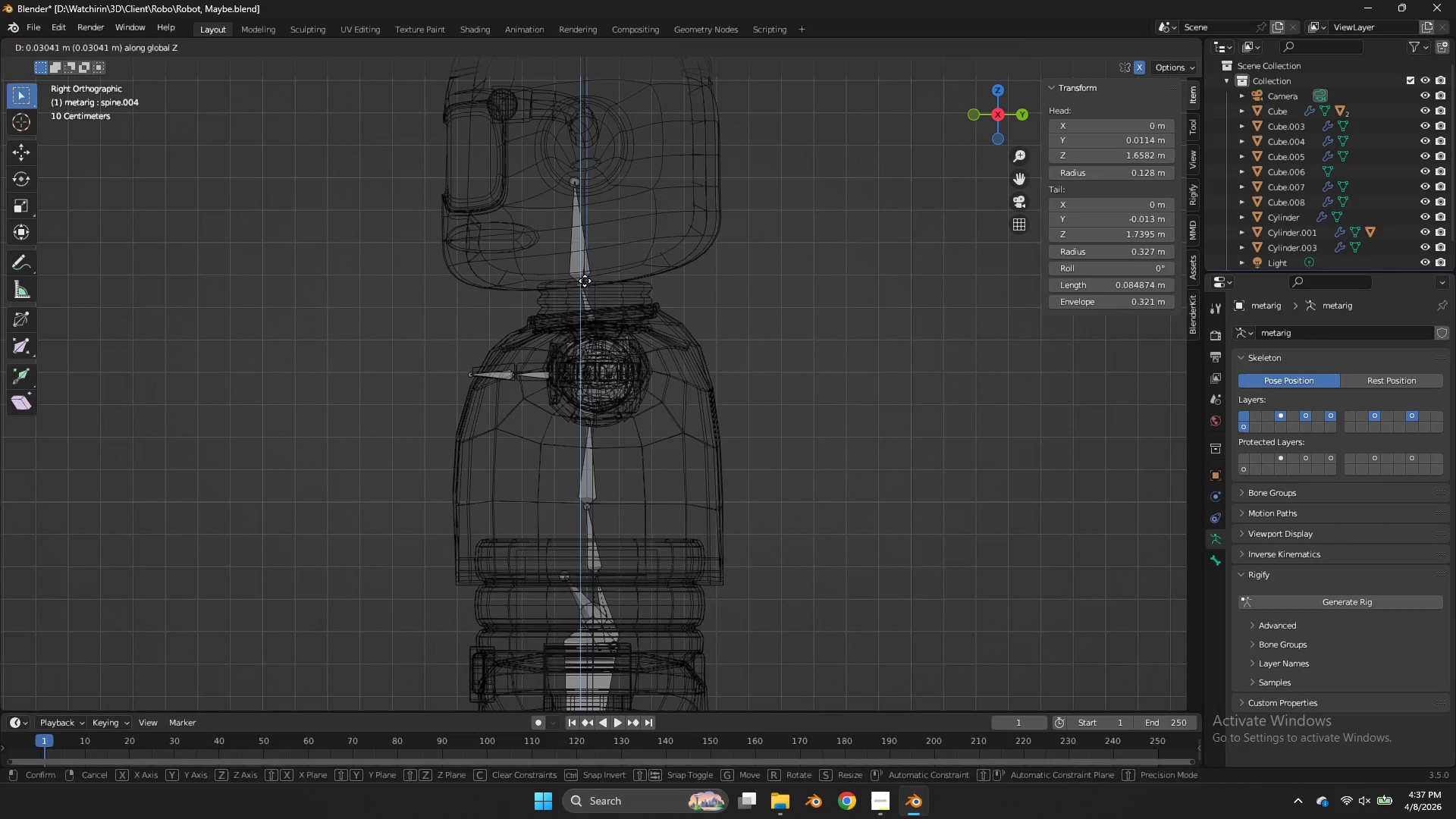 
left_click([585, 281])
 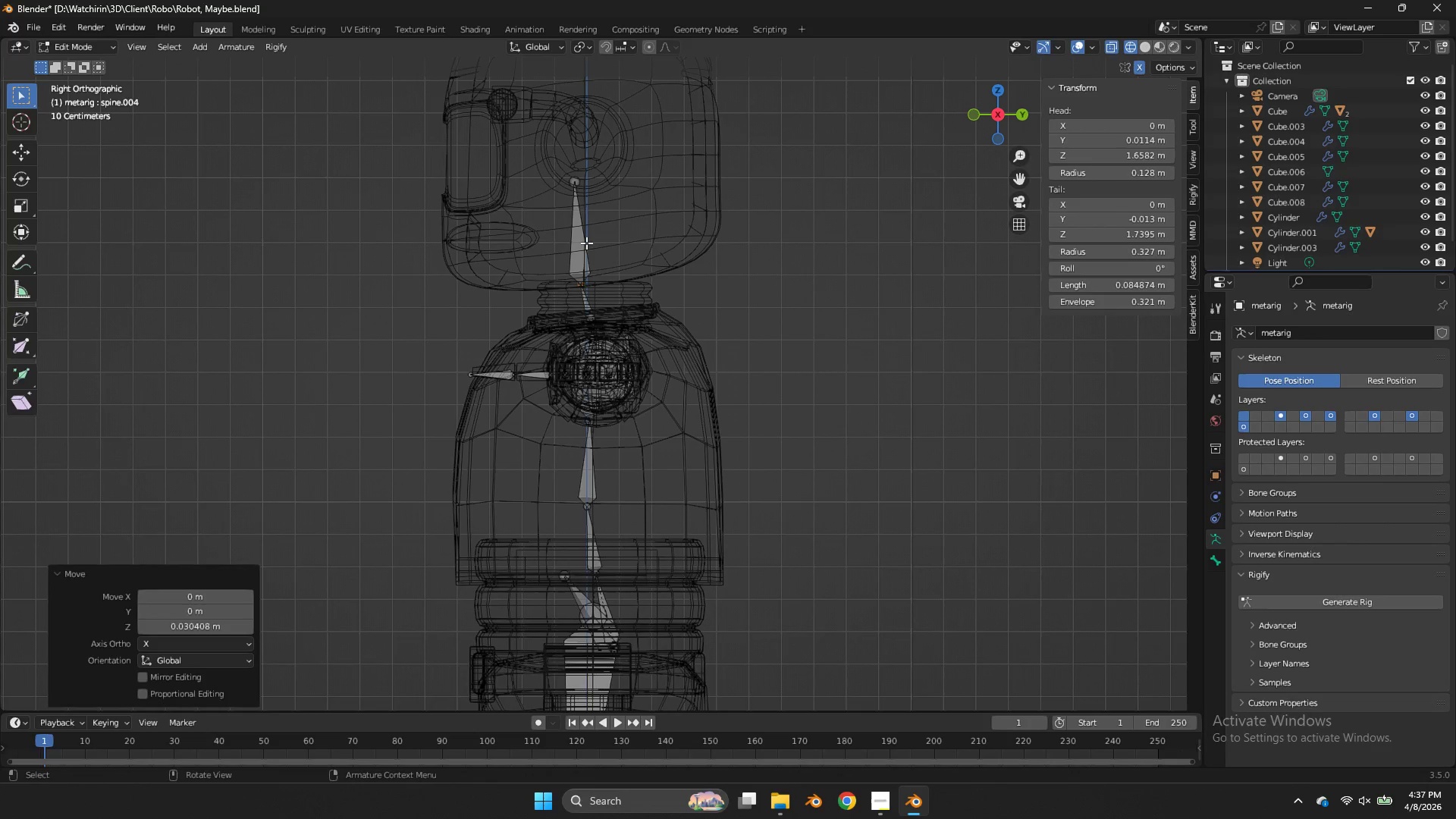 
double_click([586, 243])
 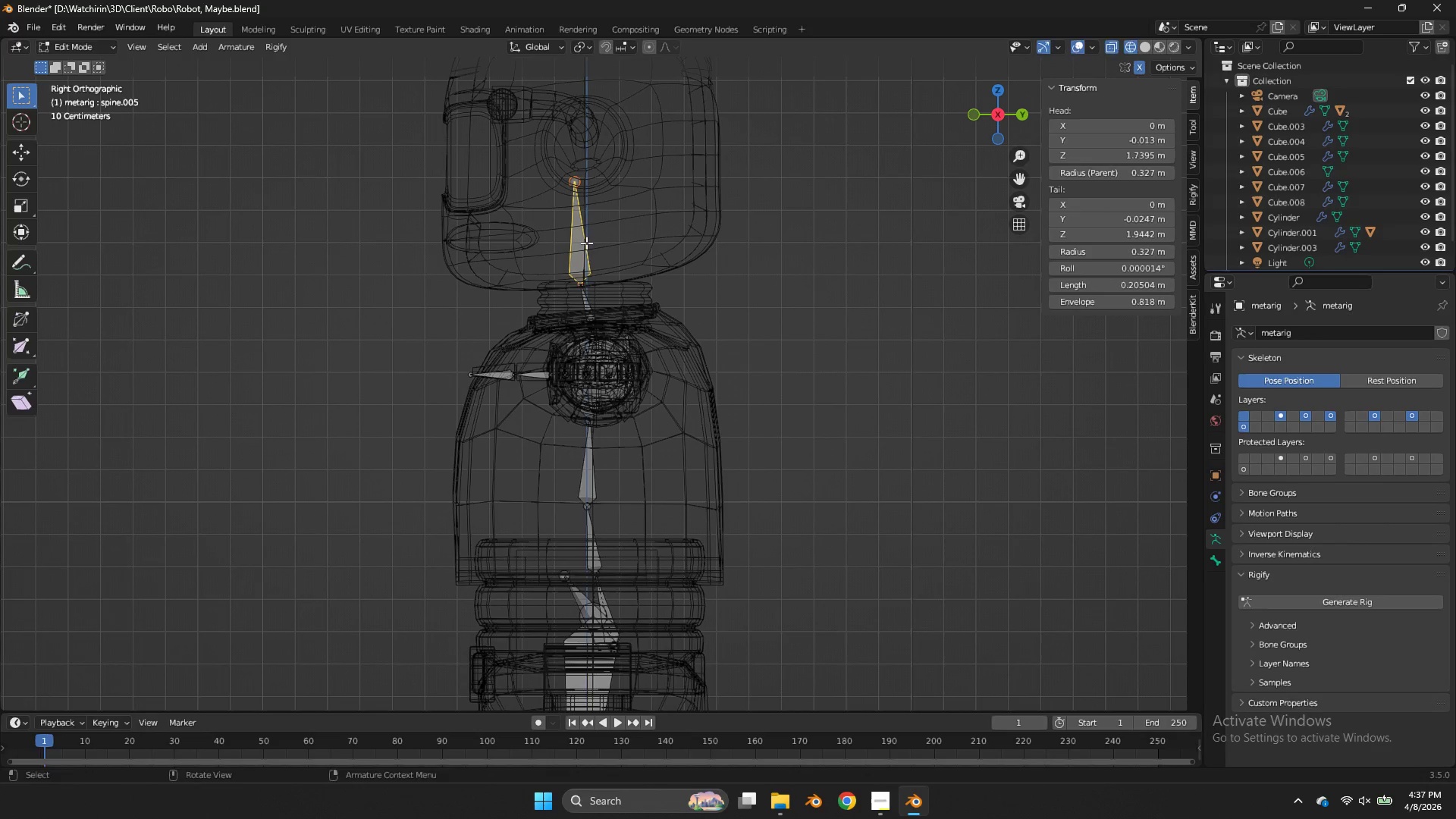 
key(G)
 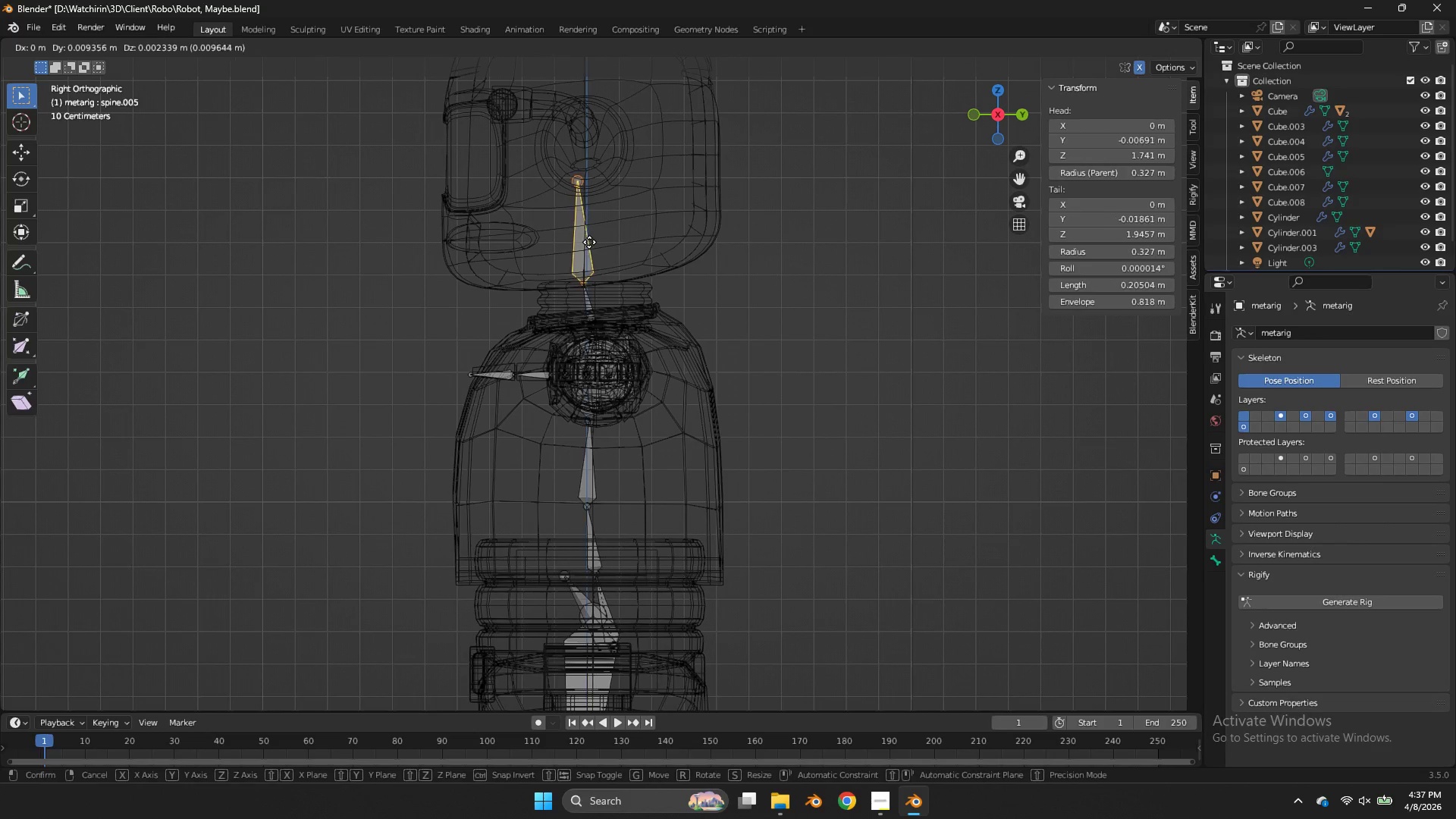 
left_click([589, 242])
 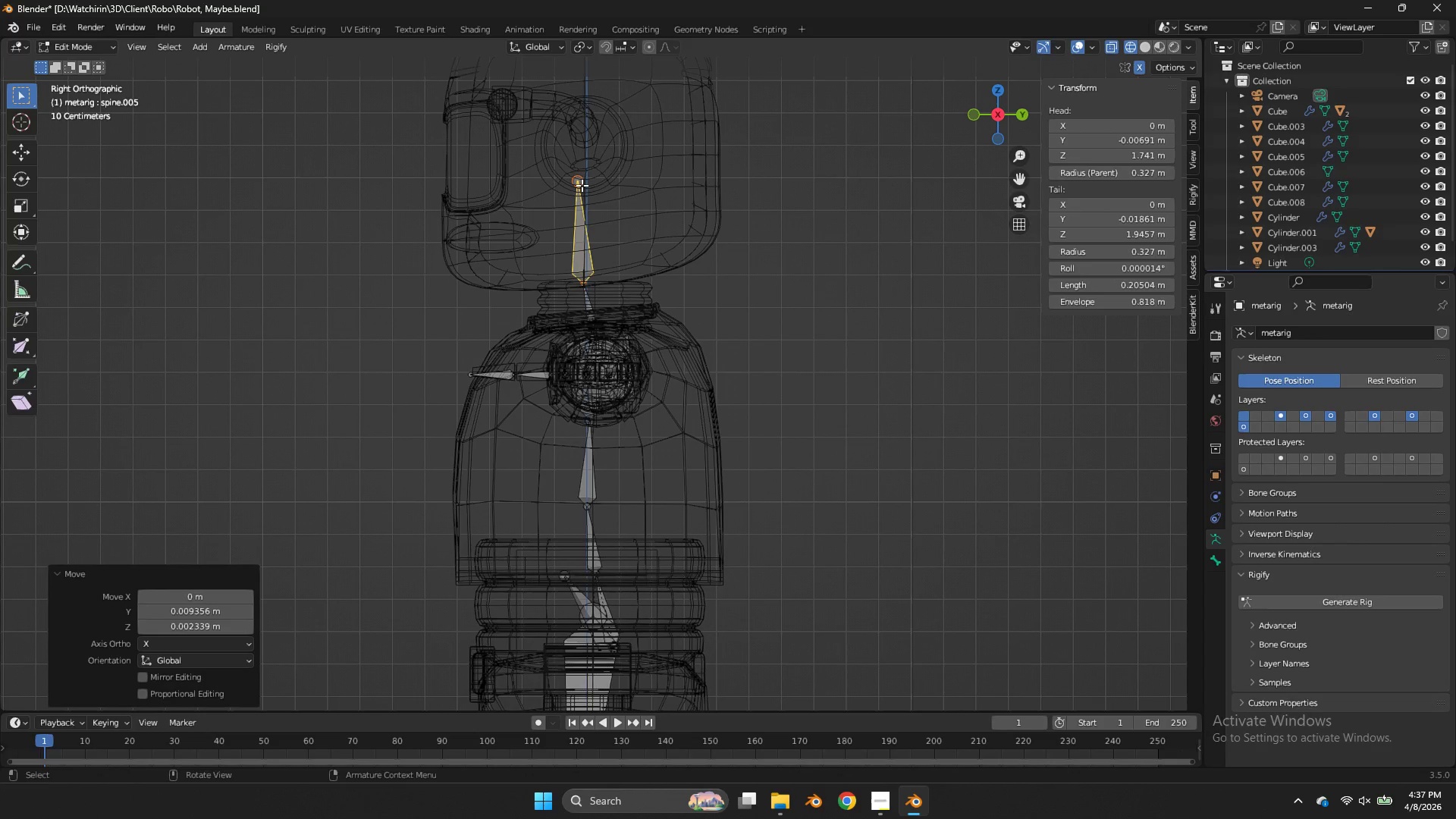 
left_click([582, 184])
 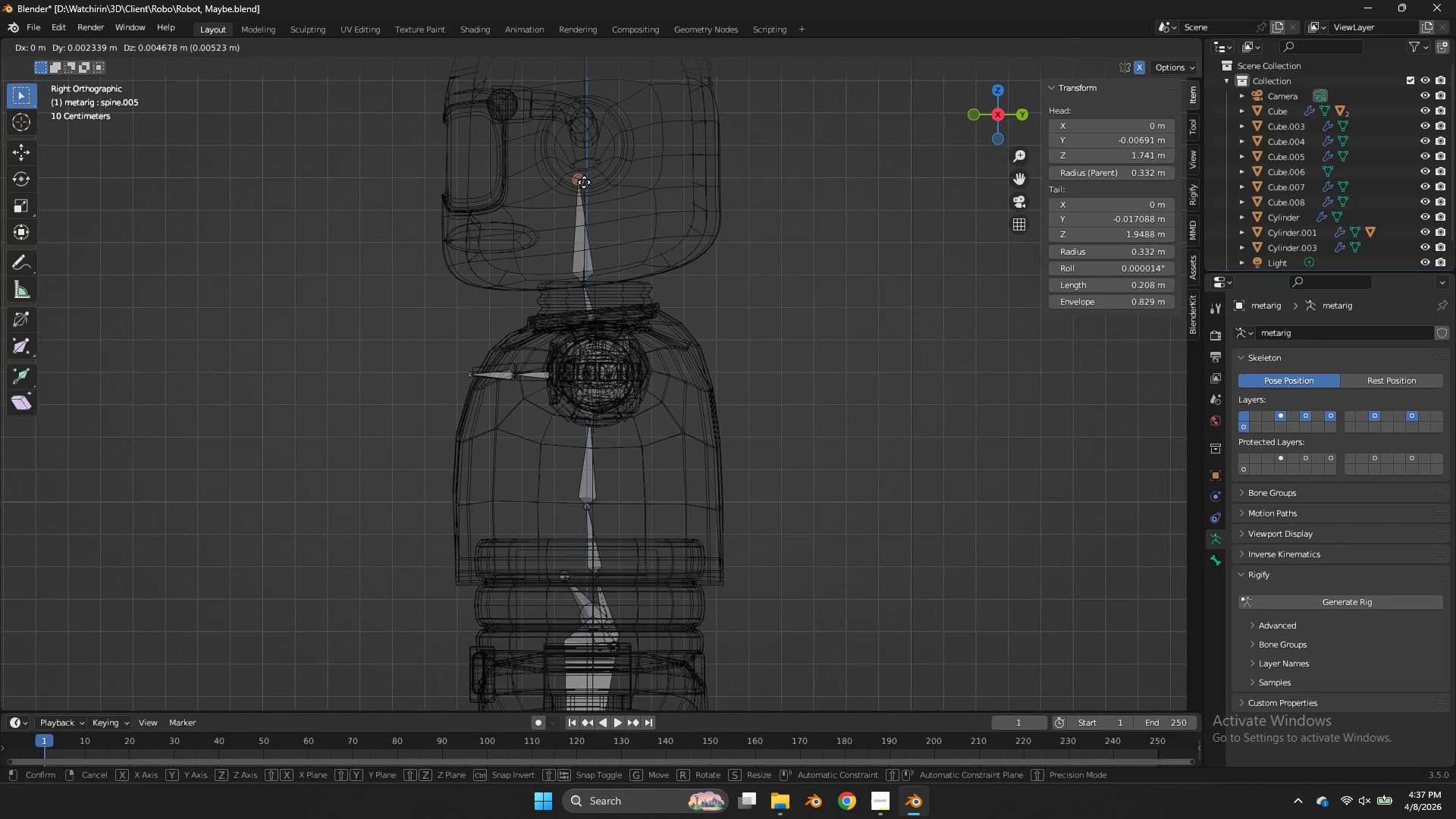 
type(gz)
 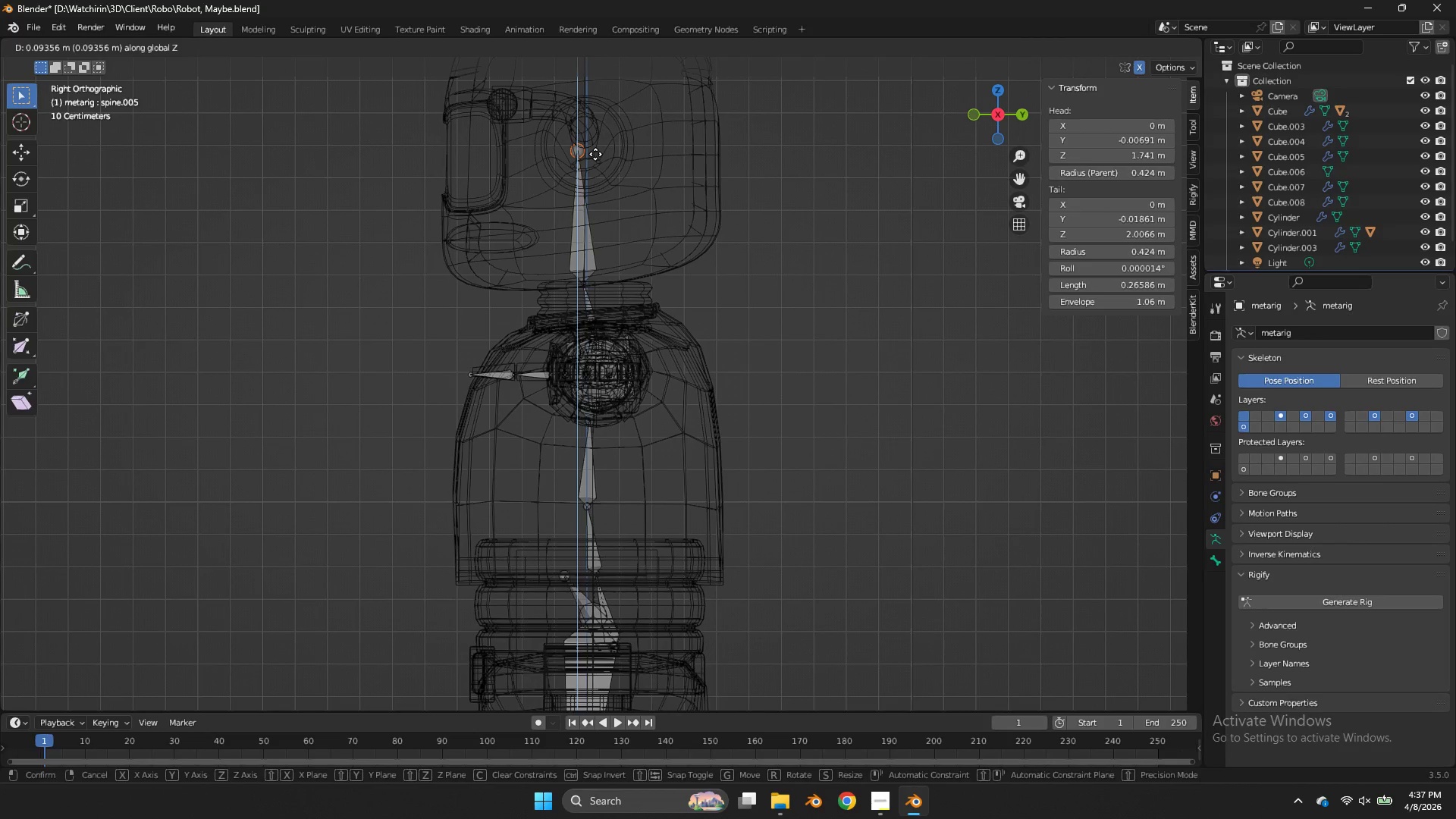 
left_click([595, 154])
 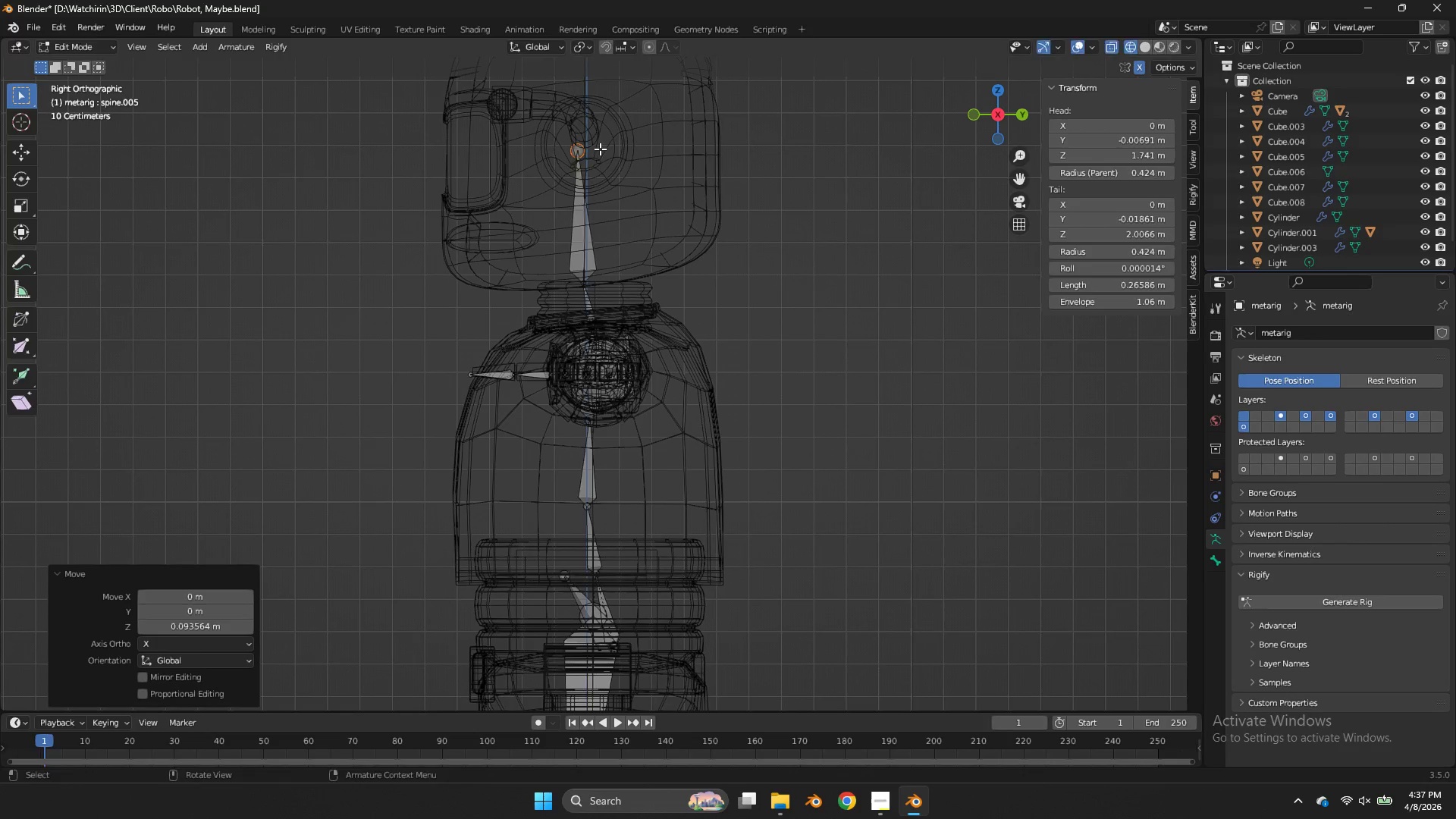 
key(G)
 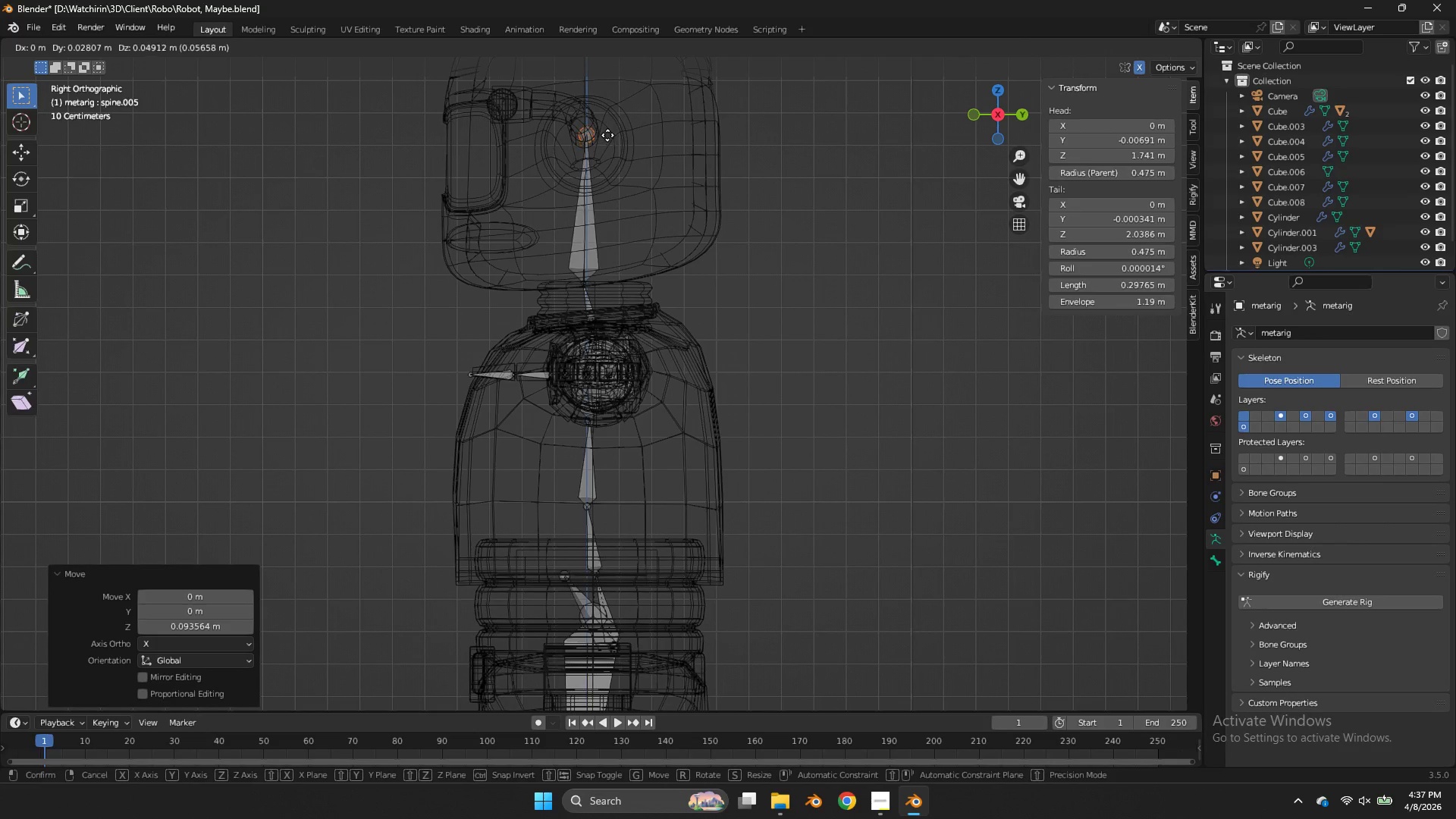 
left_click([608, 132])
 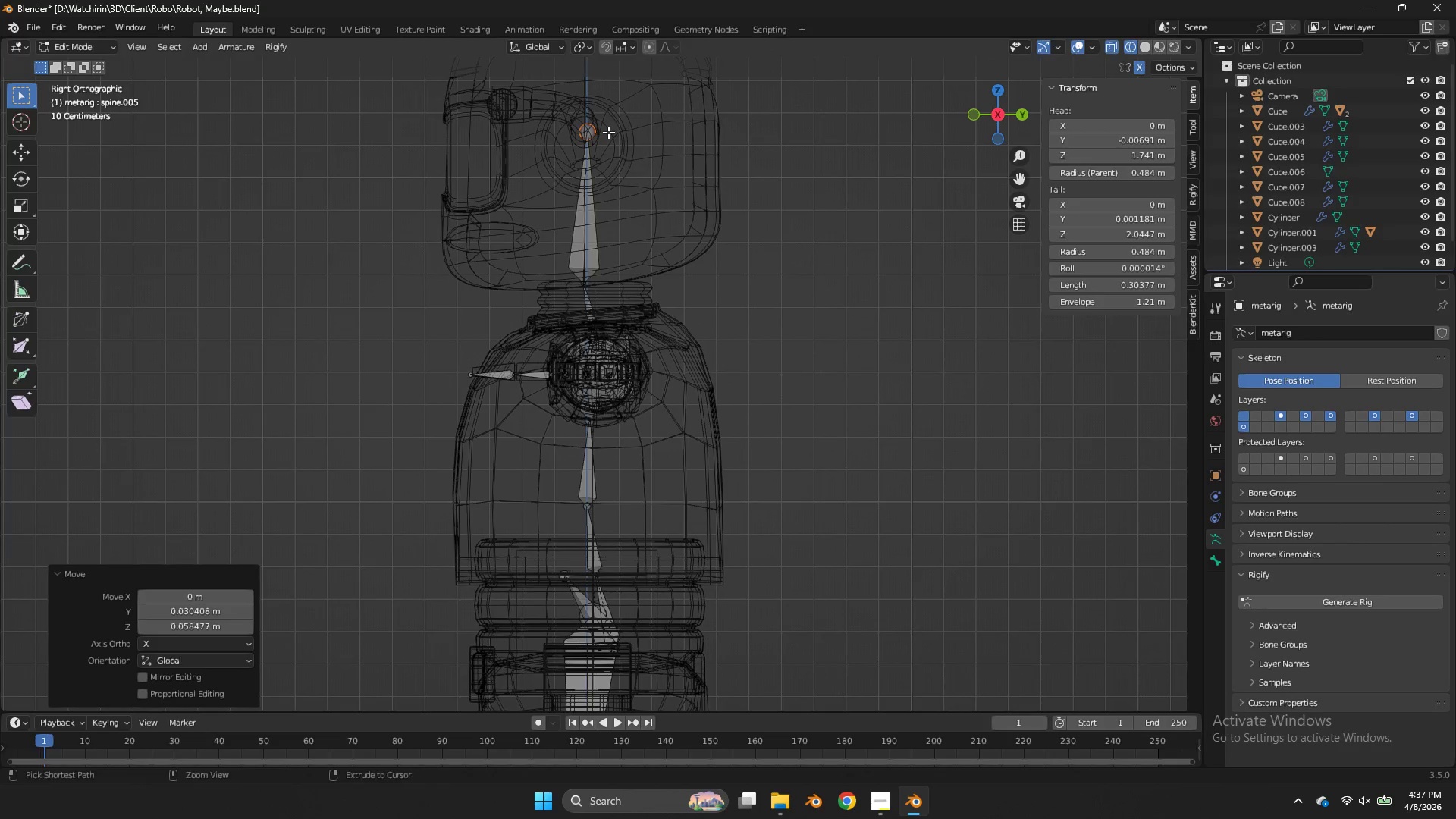 
key(Control+S)
 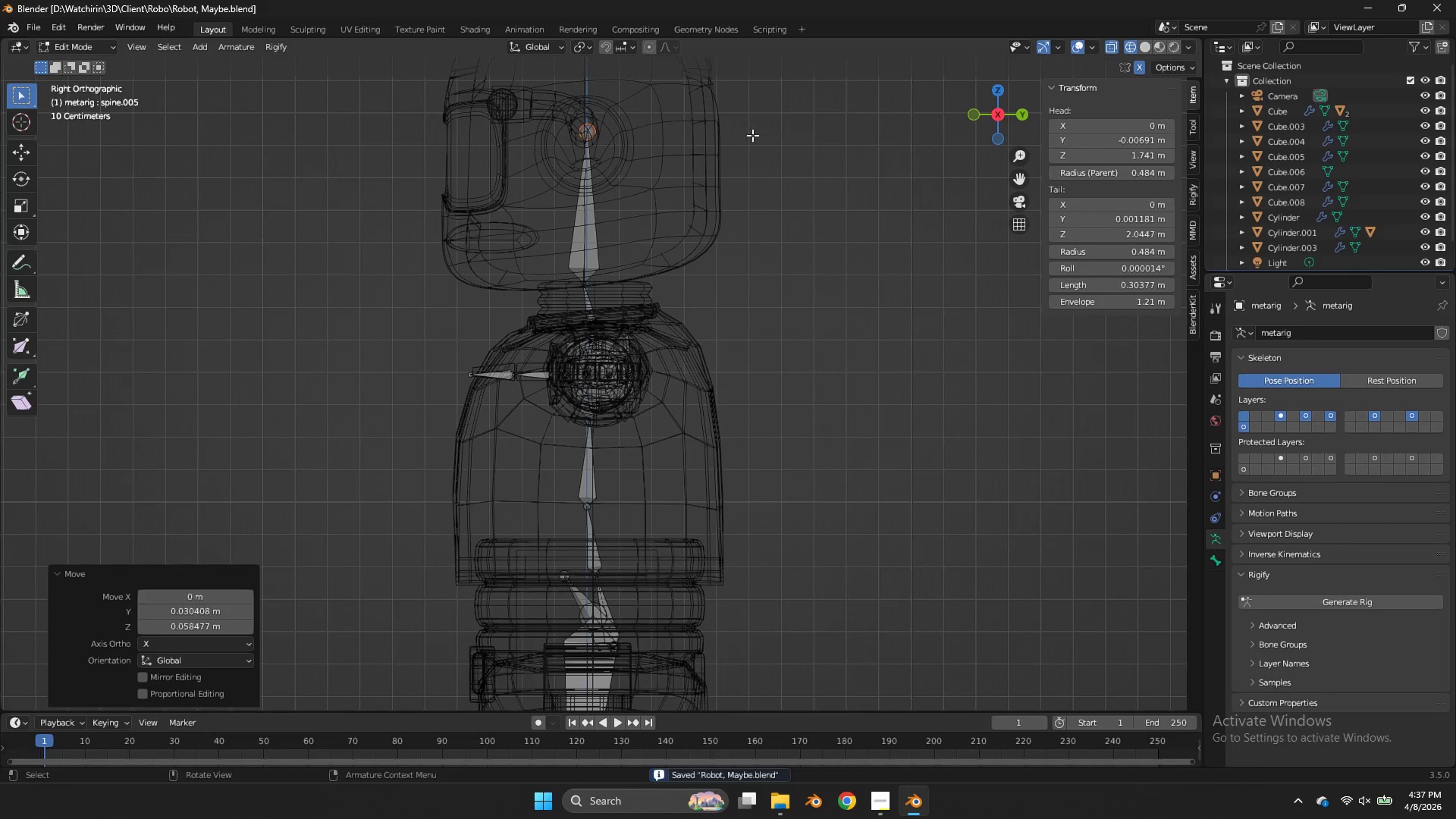 
type(gz)
 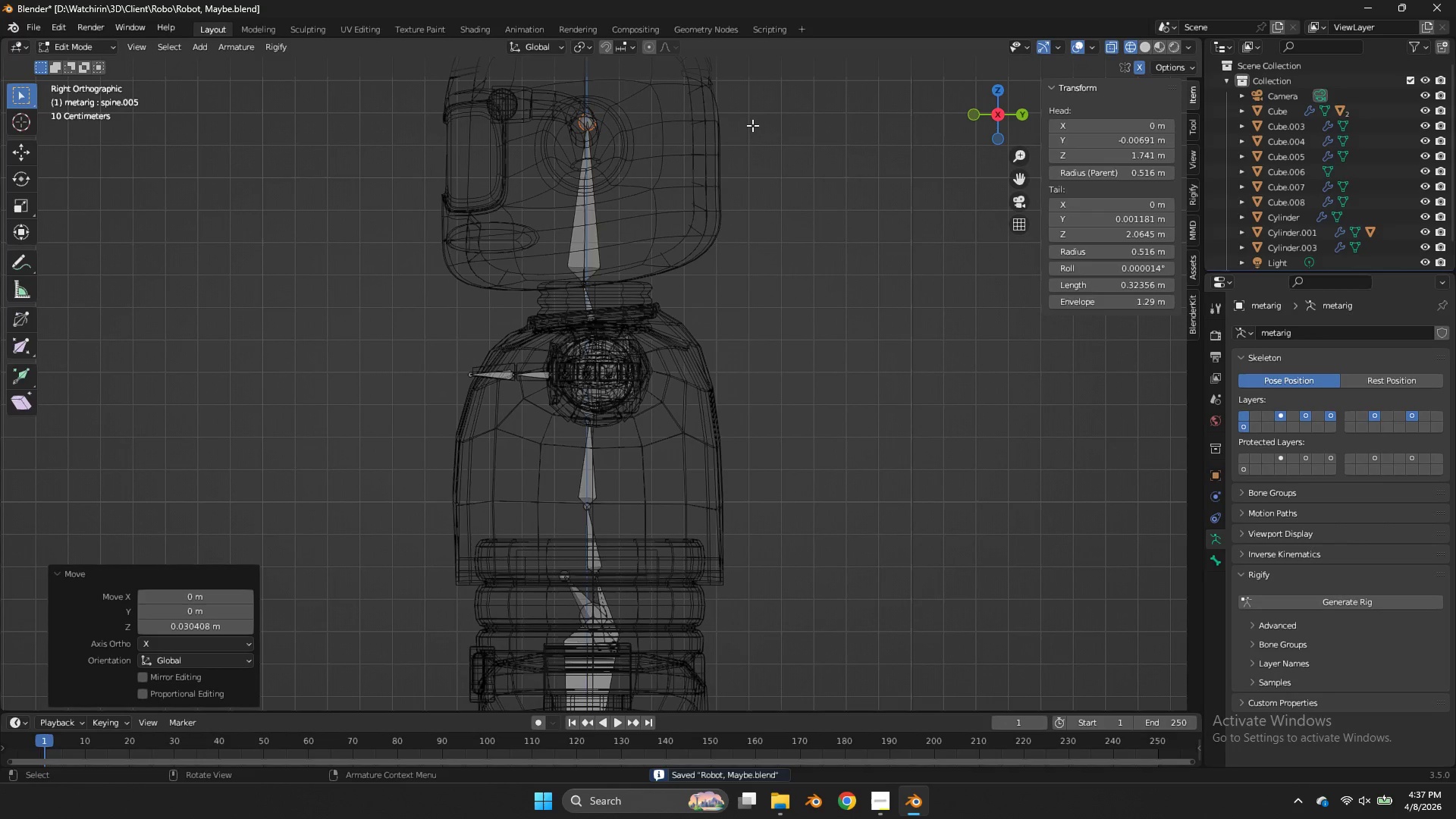 
left_click([752, 125])
 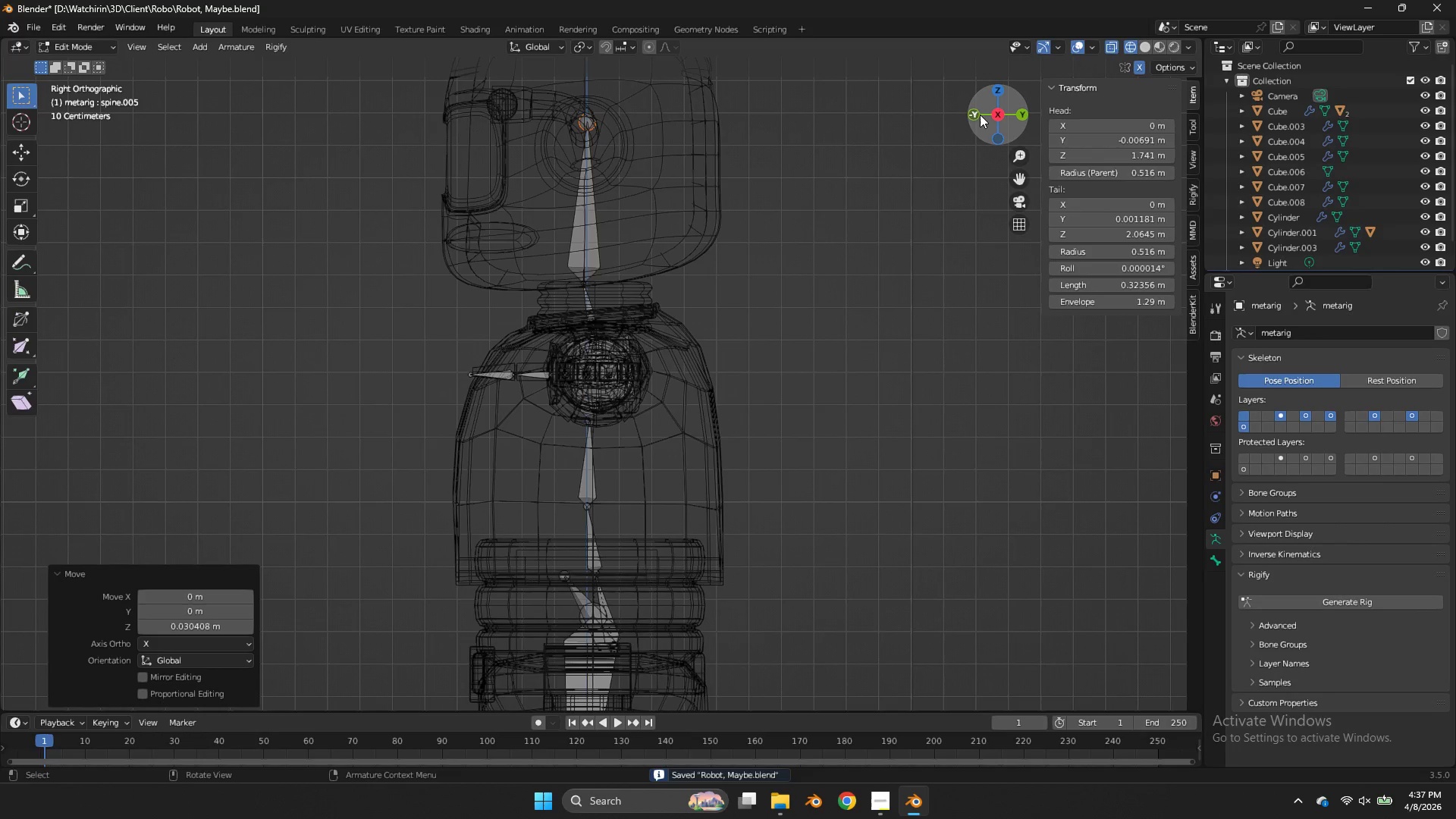 
left_click([980, 115])
 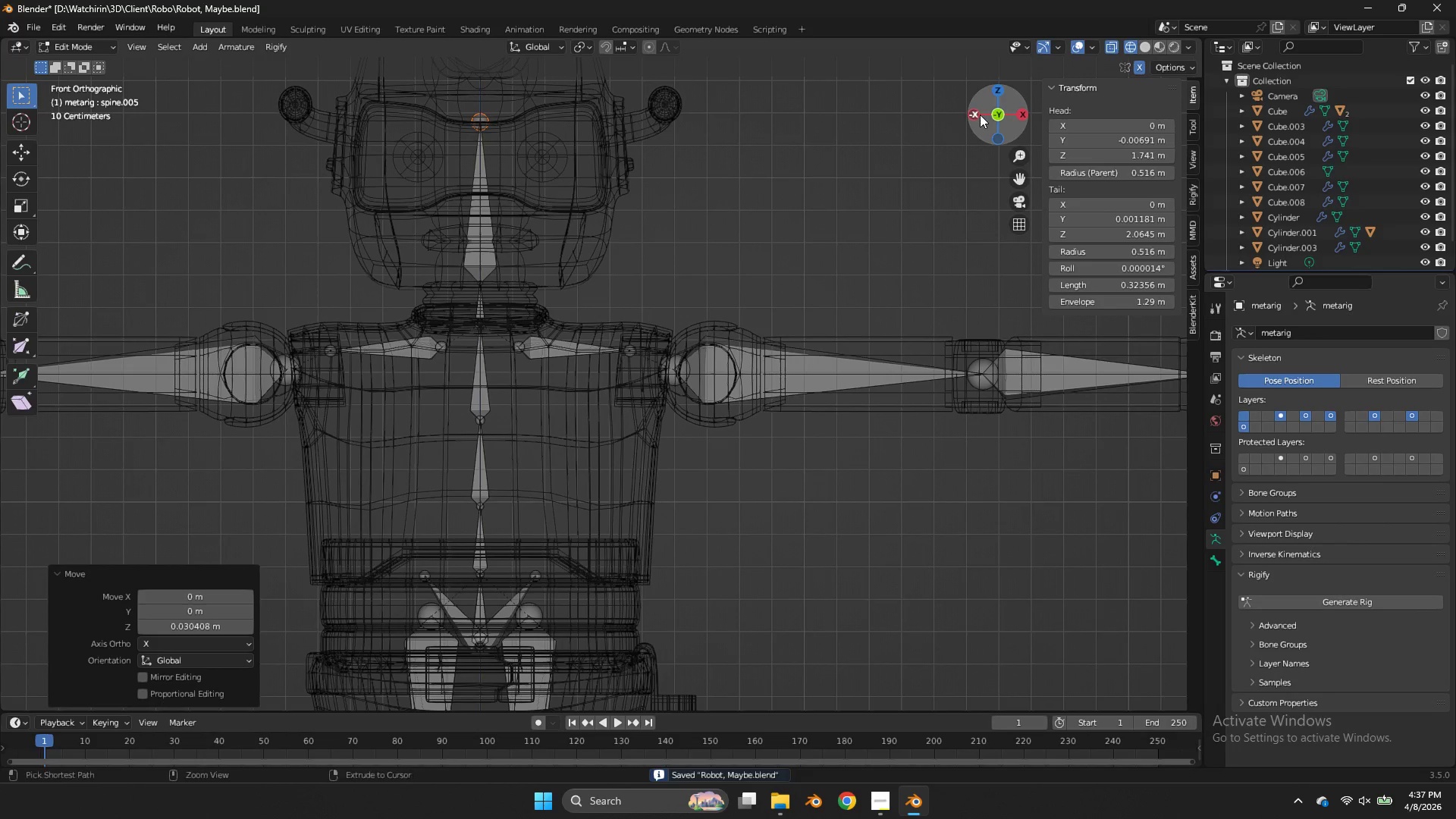 
key(Control+S)
 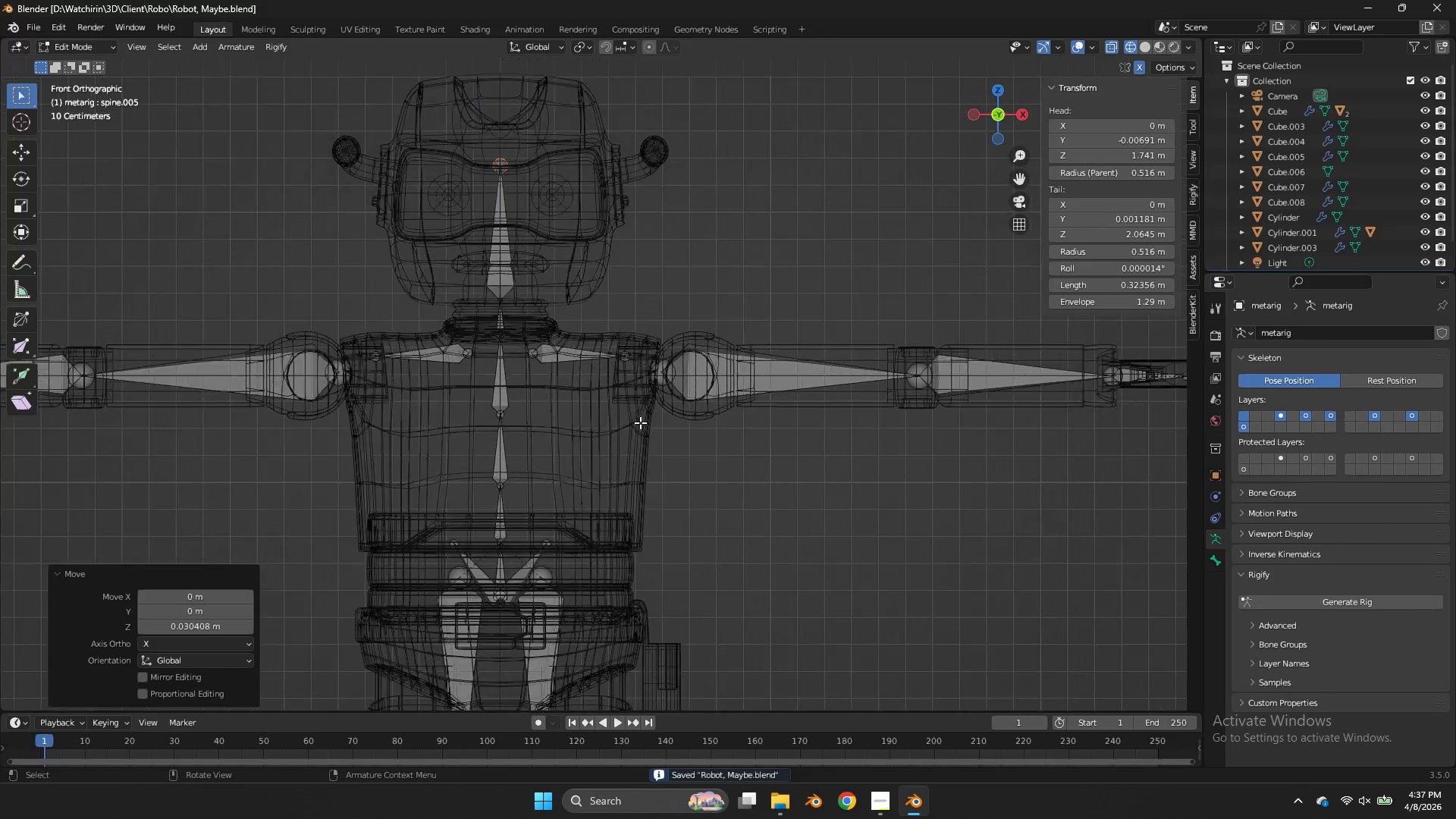 
scroll: coordinate [640, 426], scroll_direction: down, amount: 4.0
 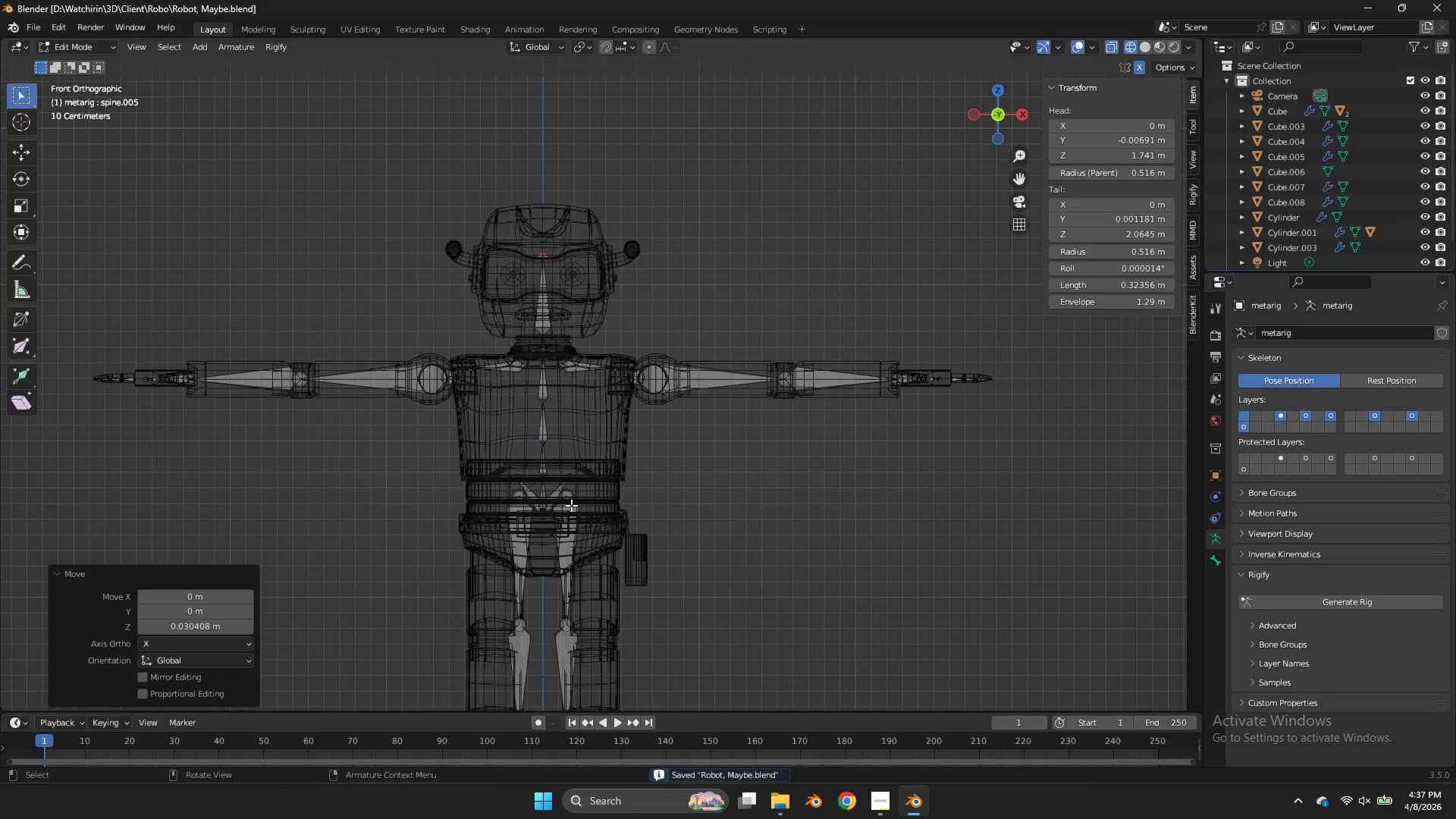 
left_click([579, 525])
 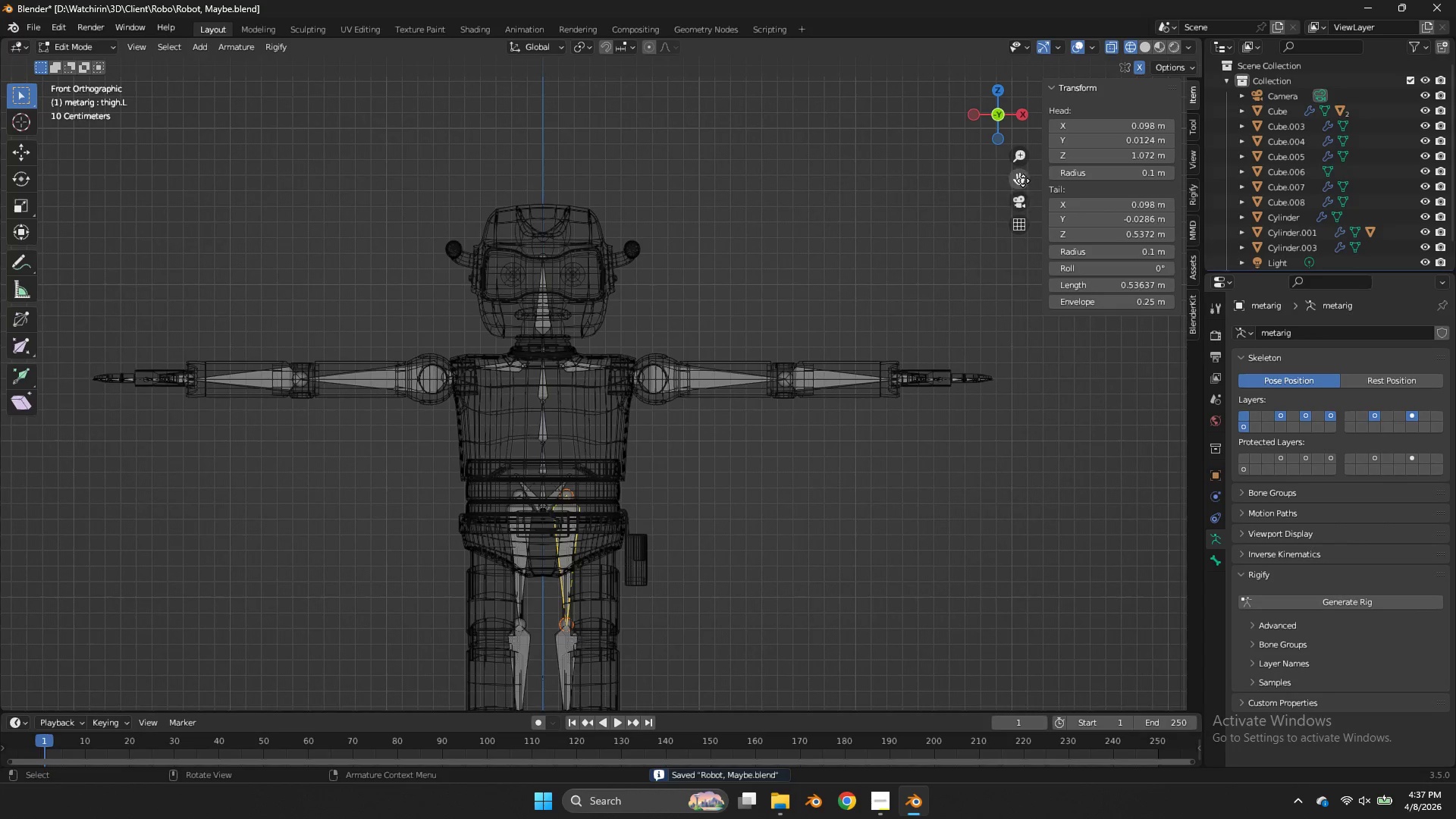 
left_click_drag(start_coordinate=[1024, 177], to_coordinate=[1053, 683])
 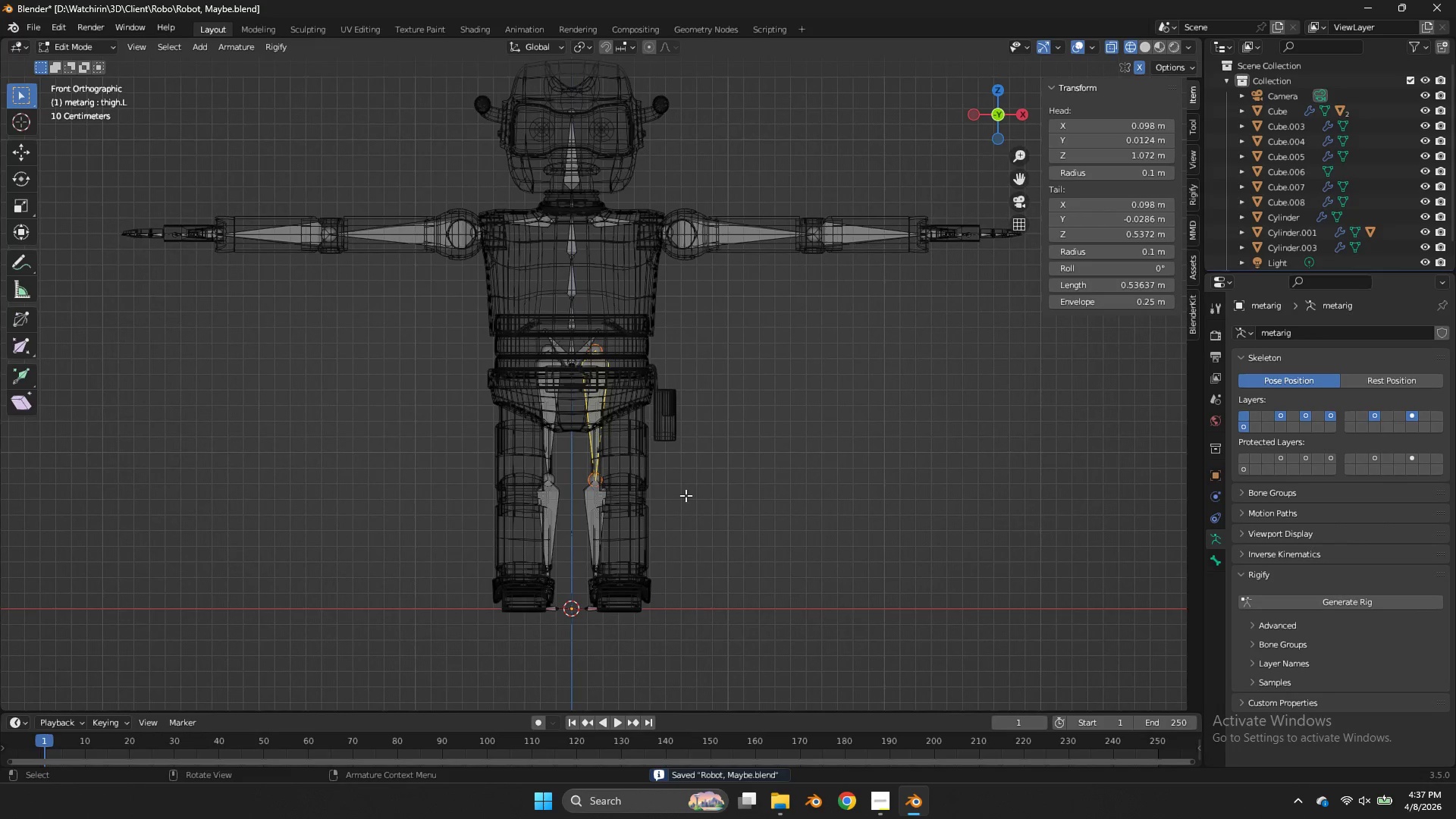 
hold_key(key=ShiftLeft, duration=0.84)
left_click_drag(start_coordinate=[675, 464], to_coordinate=[564, 638])
 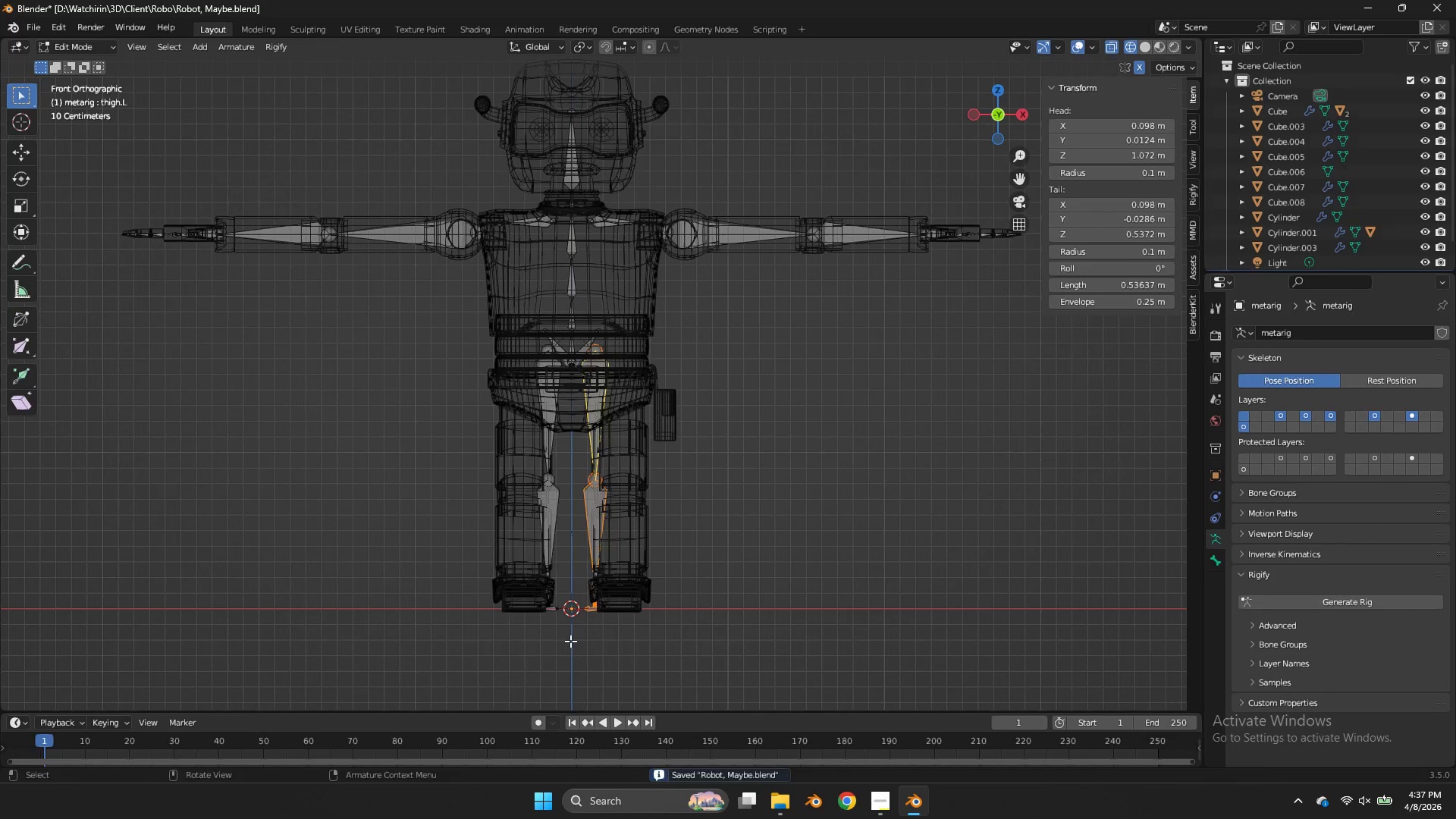 
type(gx)
 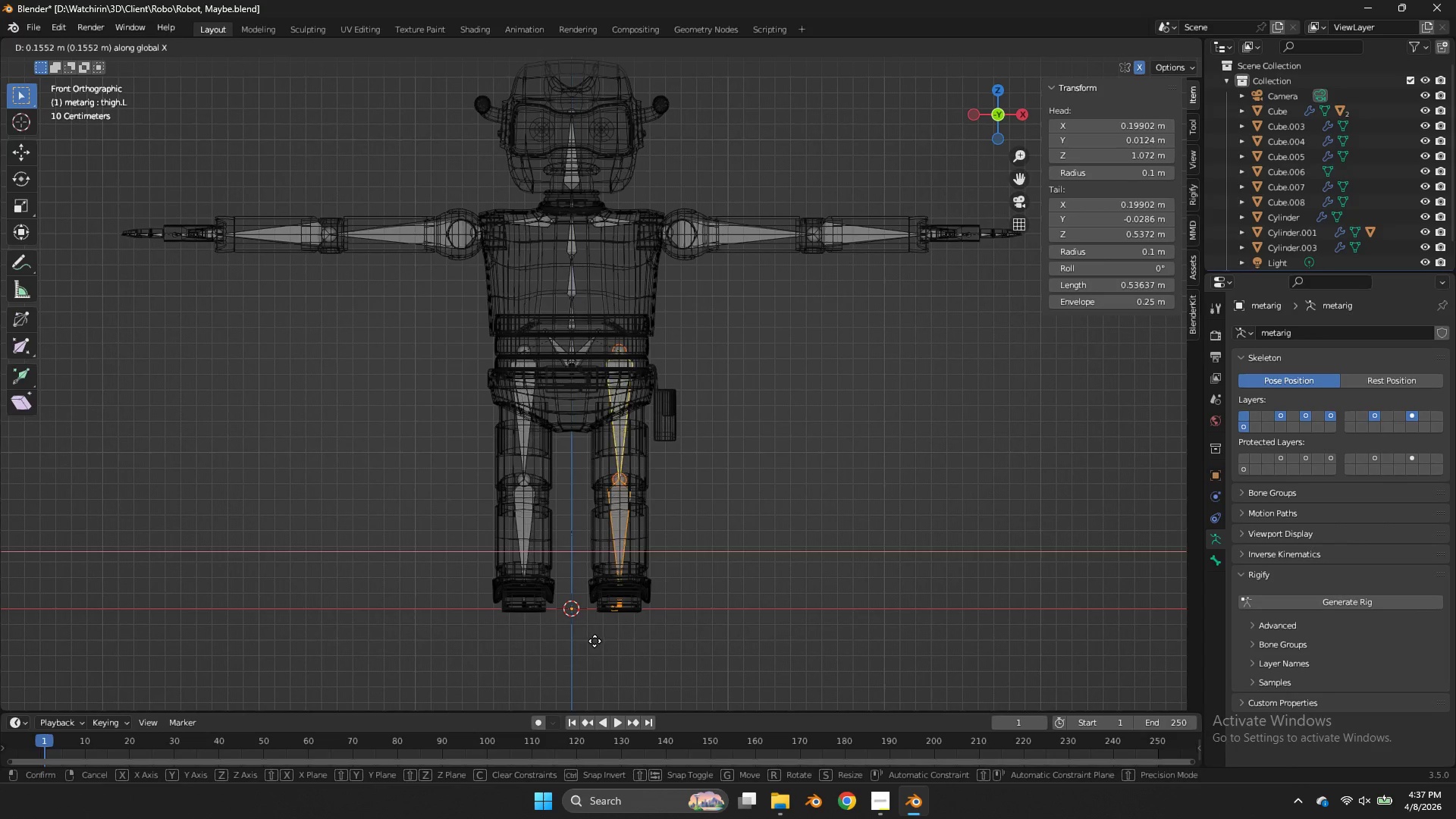 
left_click([596, 642])
 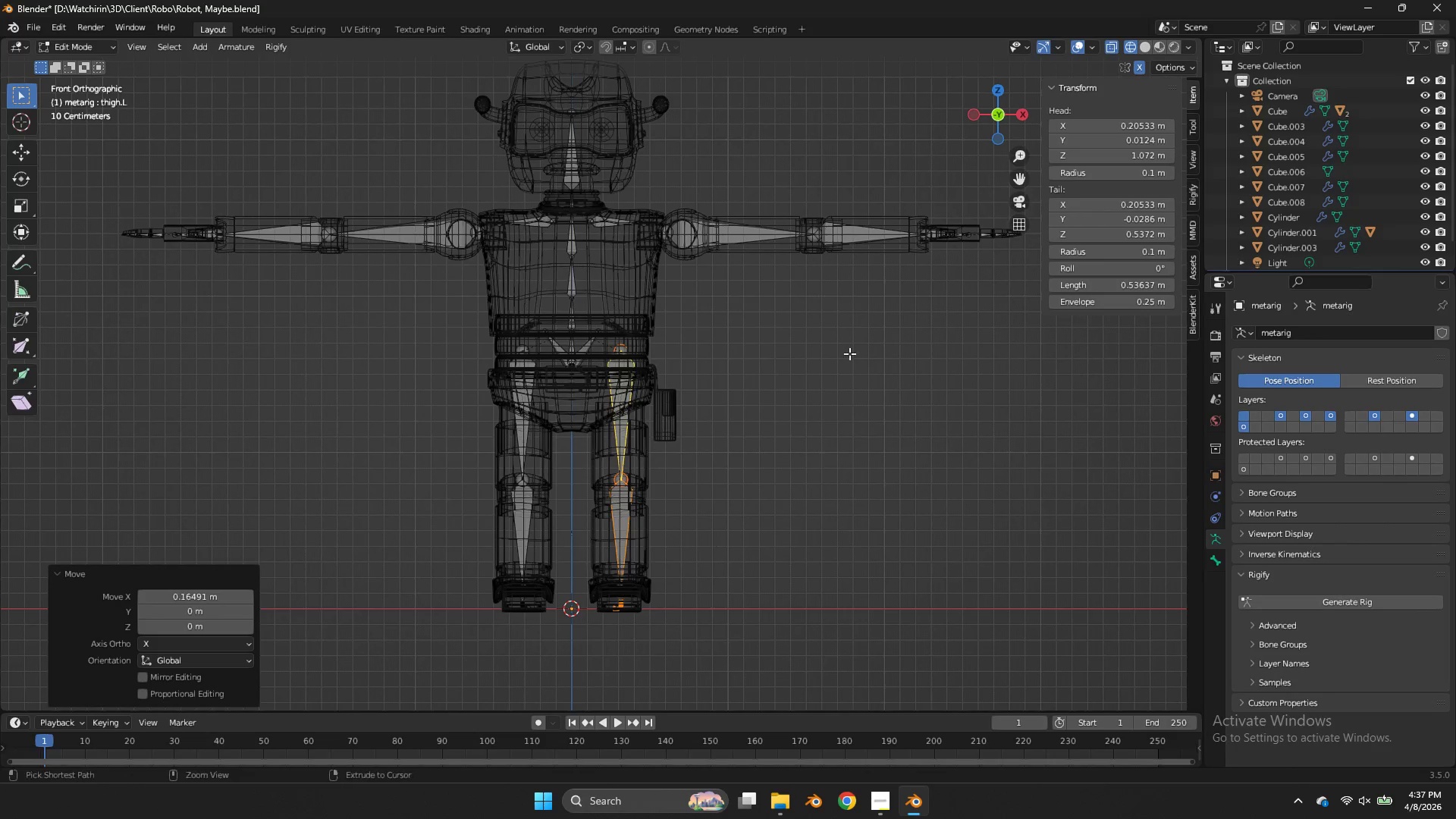 
key(Control+ControlLeft)
 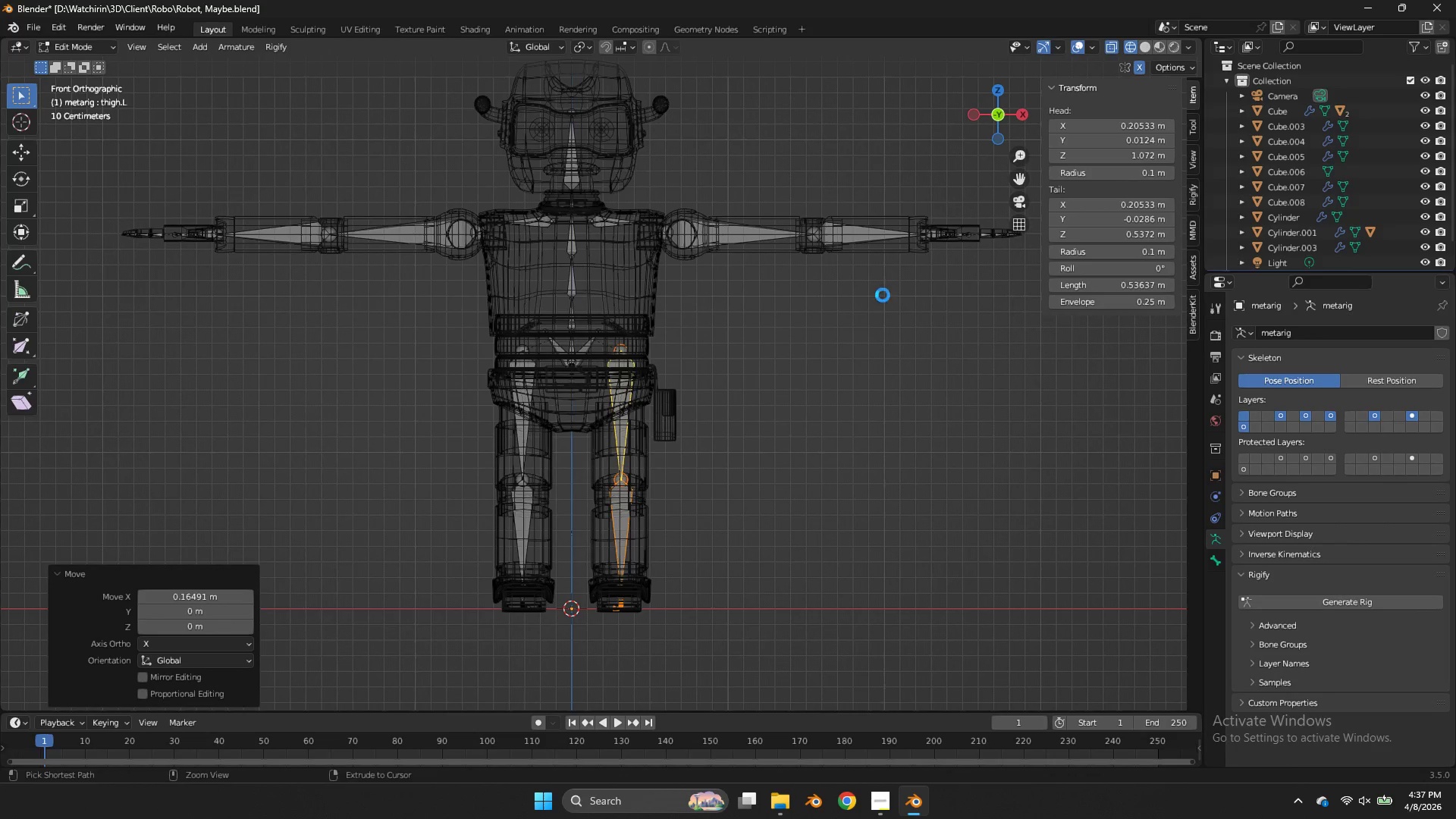 
key(Control+S)
 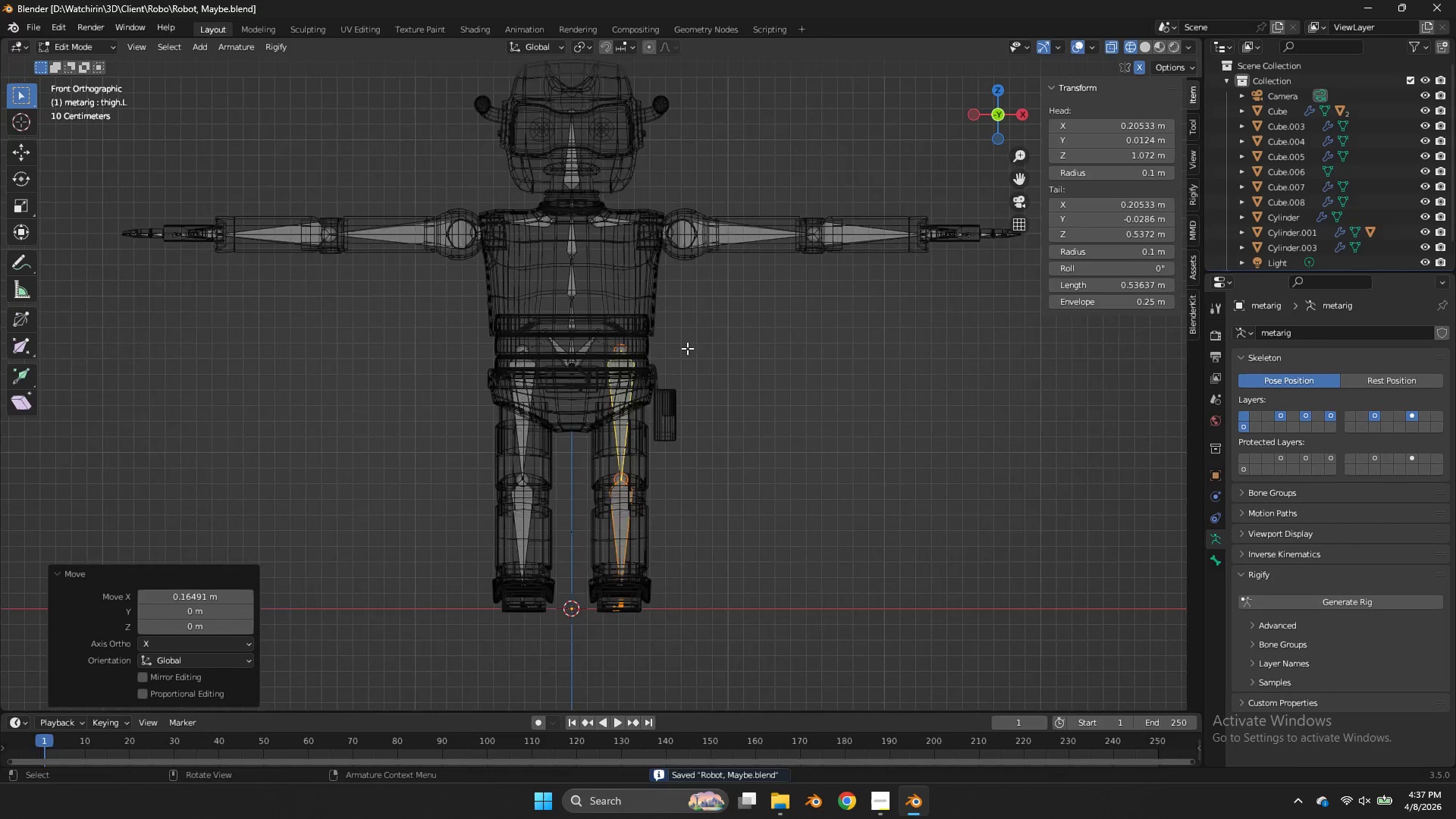 
scroll: coordinate [687, 348], scroll_direction: up, amount: 2.0
 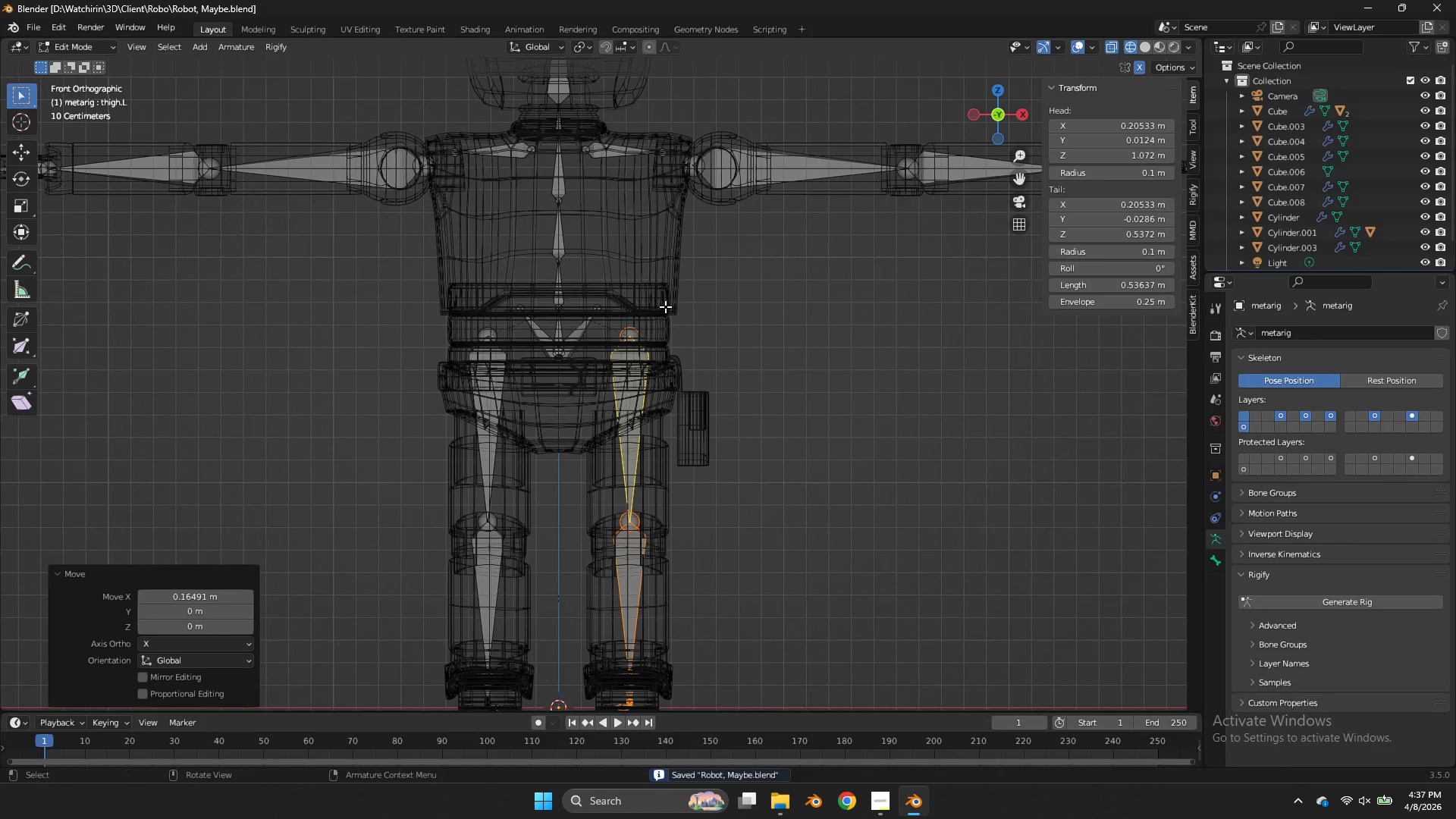 
left_click_drag(start_coordinate=[665, 306], to_coordinate=[423, 436])
 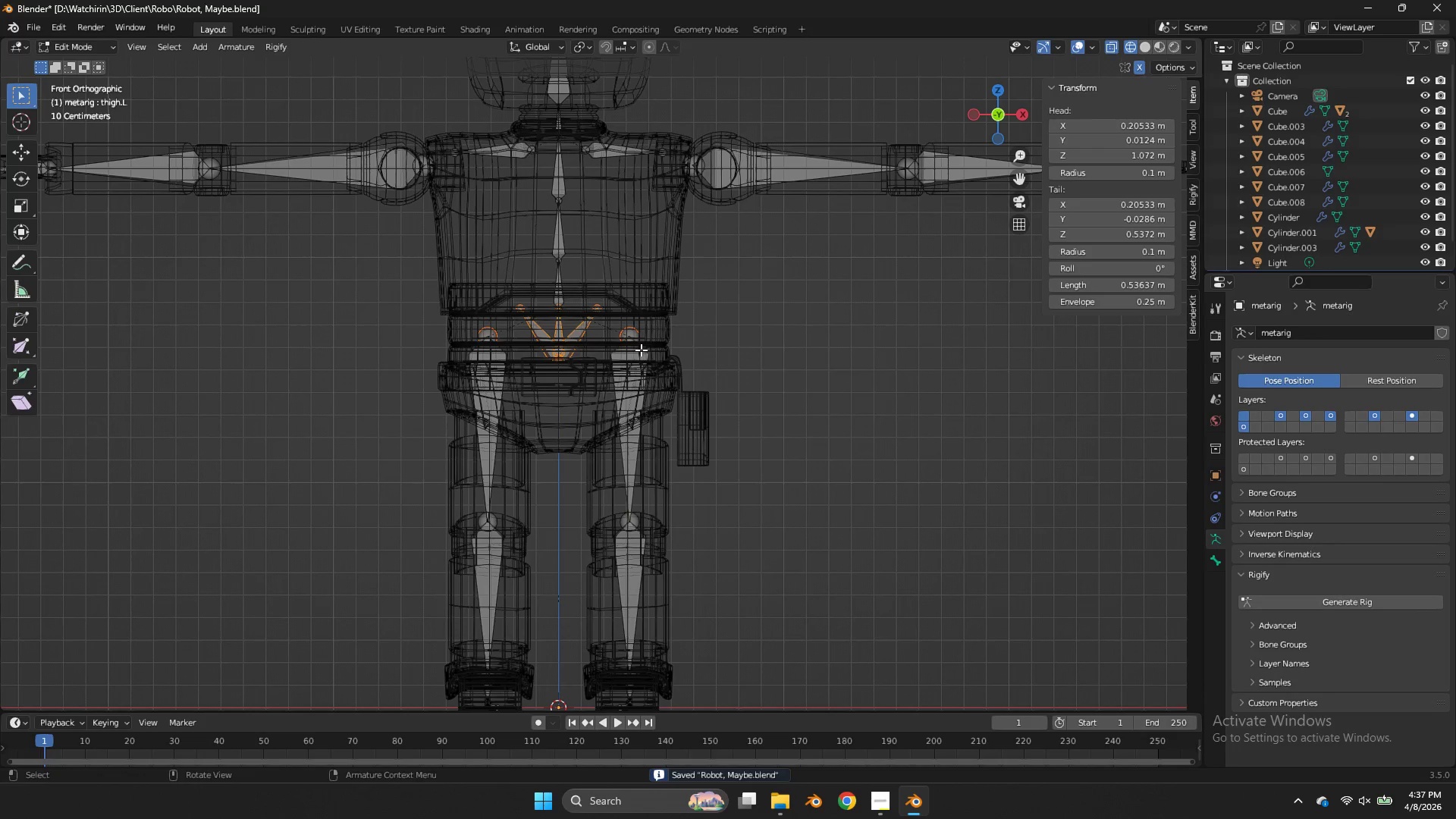 
type(gz)
 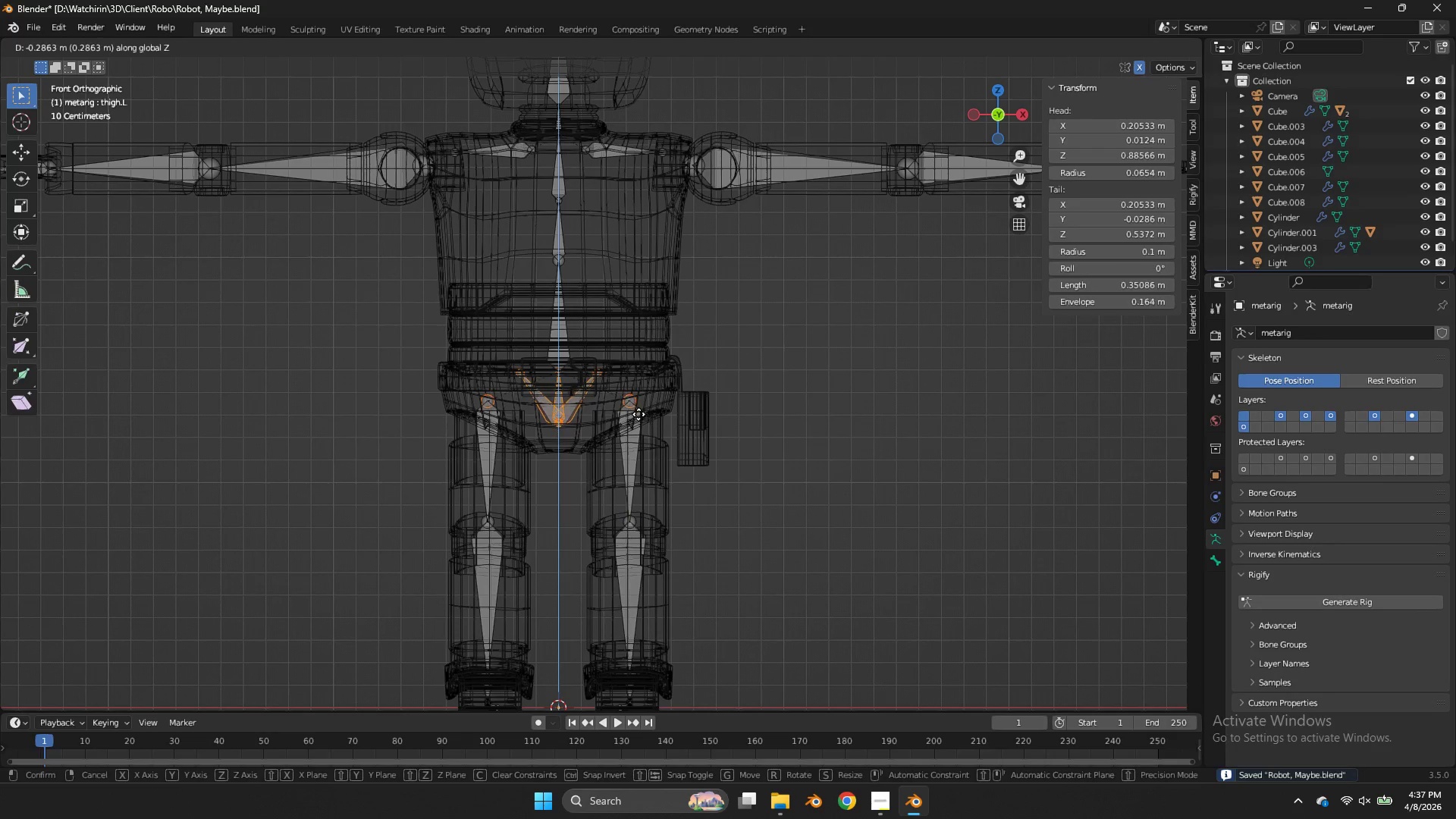 
left_click([640, 416])
 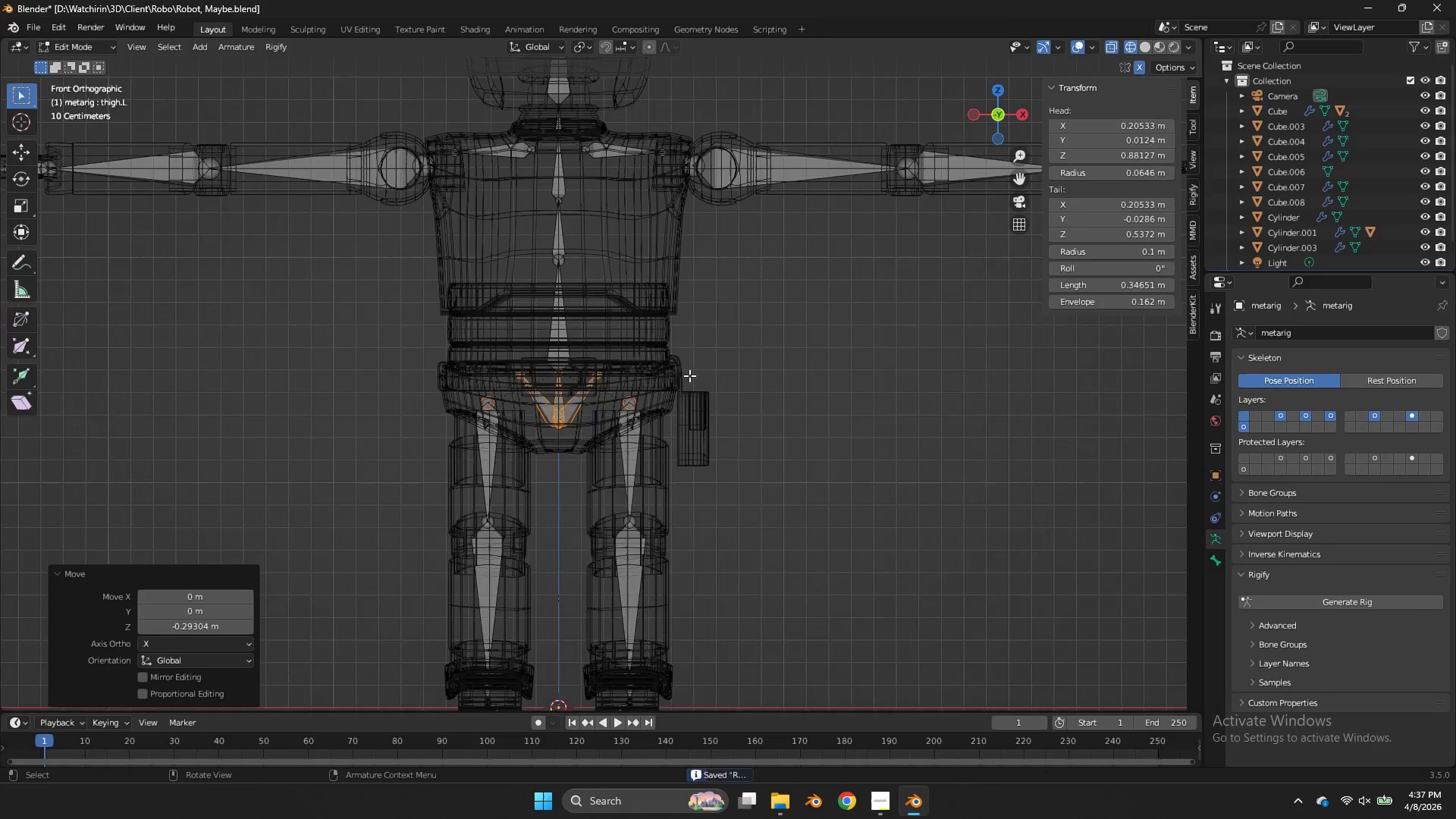 
type(gz)
 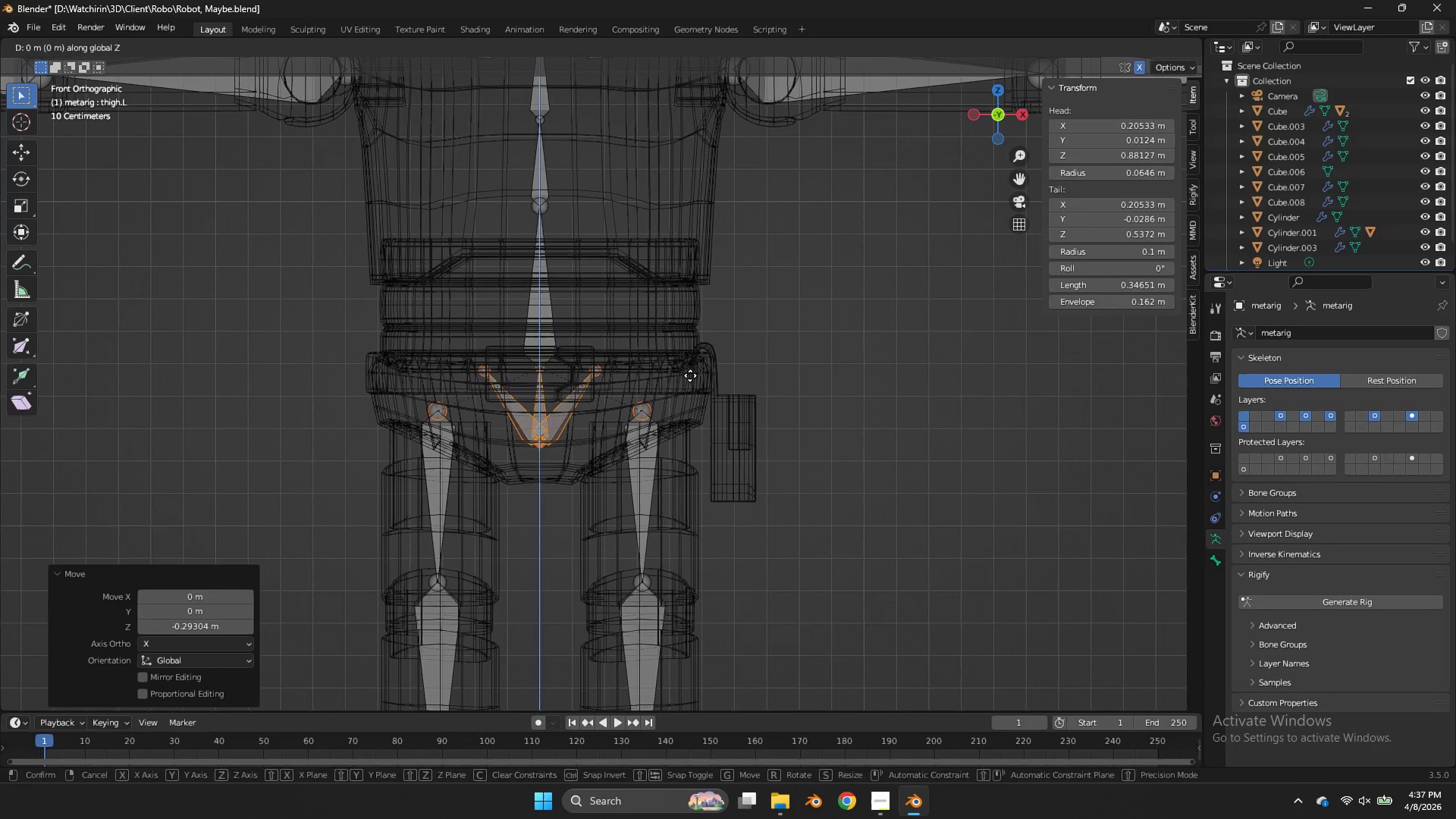 
scroll: coordinate [689, 375], scroll_direction: up, amount: 2.0
 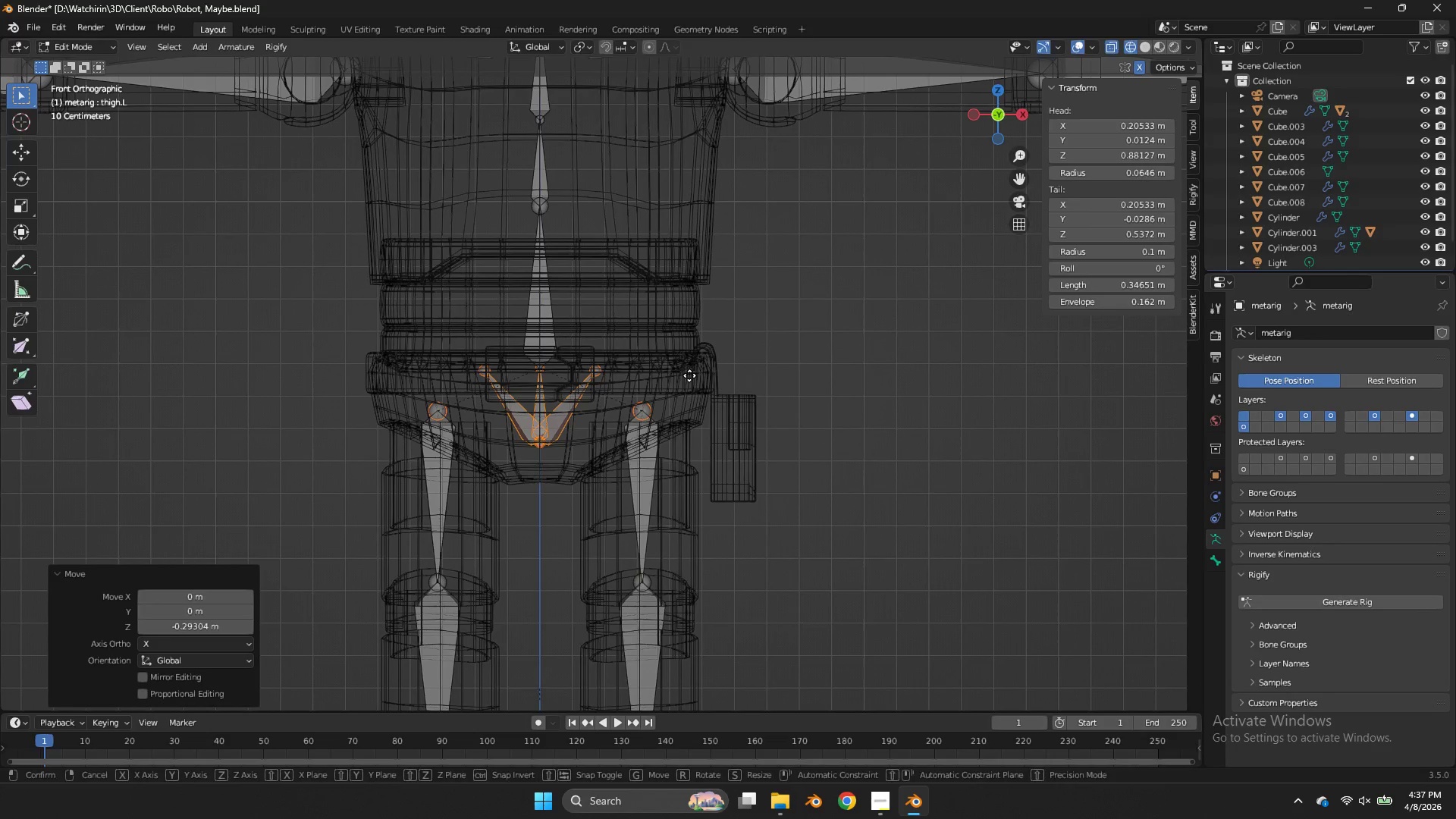 
left_click([690, 375])
 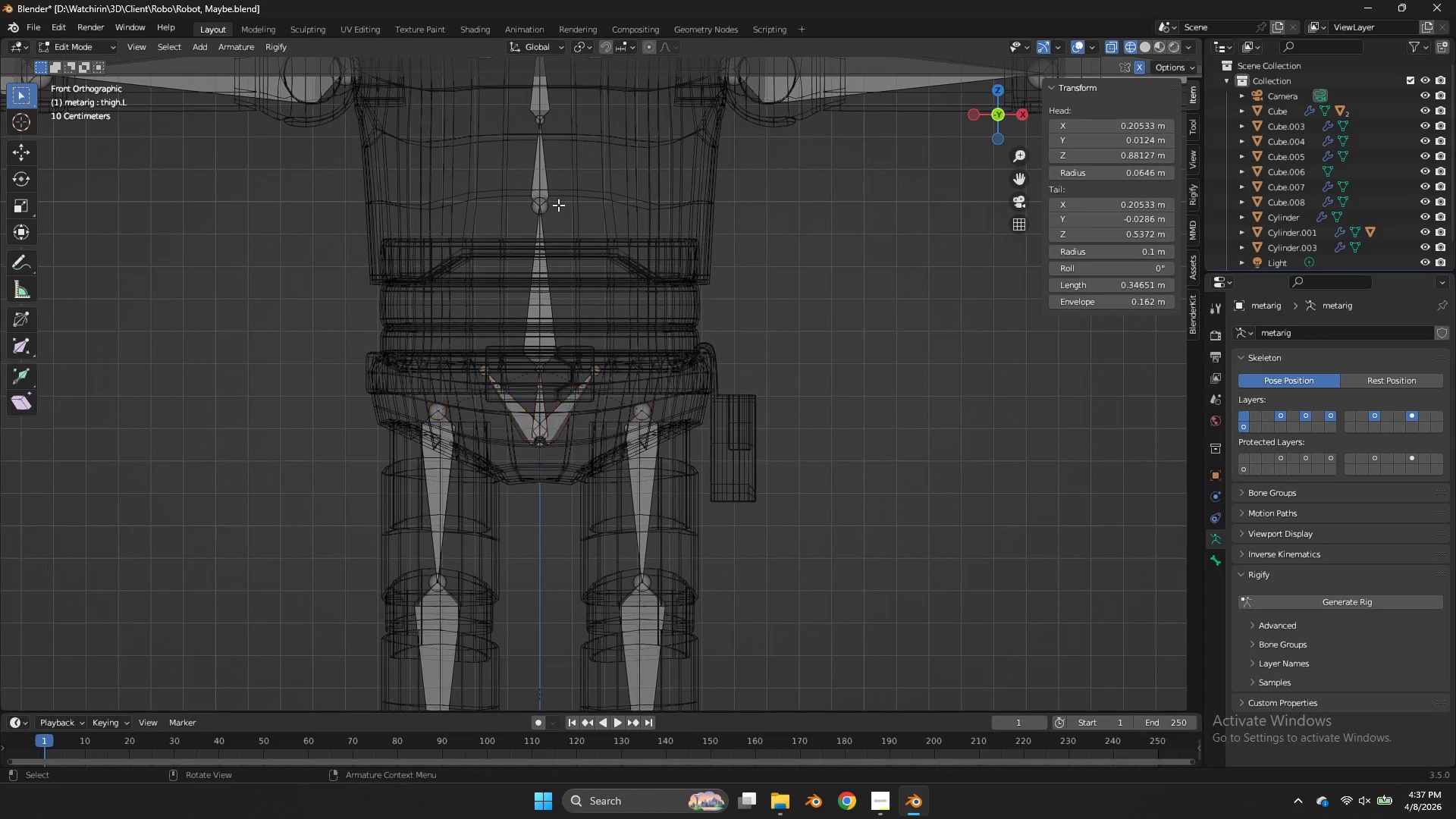 
key(G)
 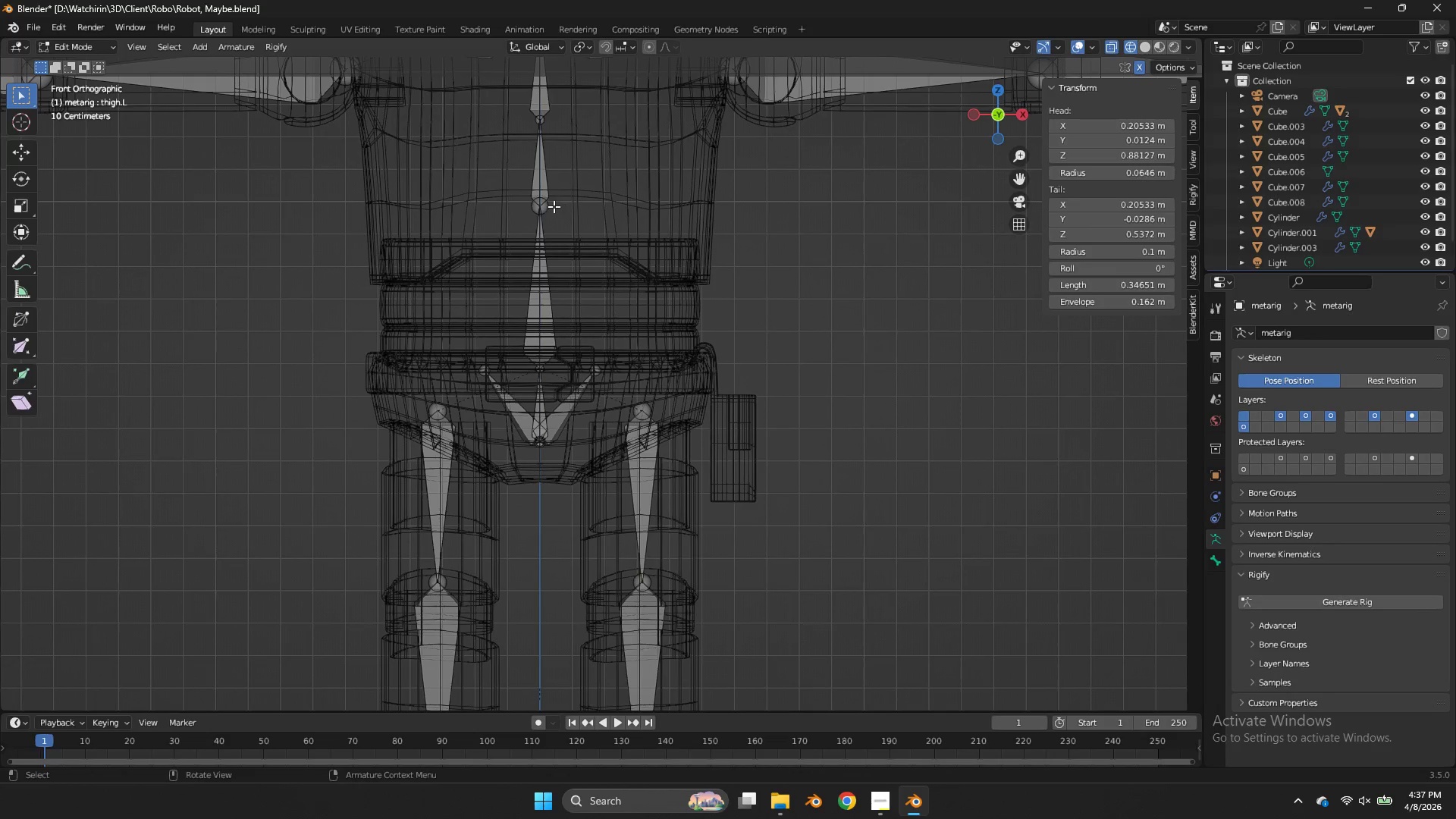 
left_click([554, 206])
 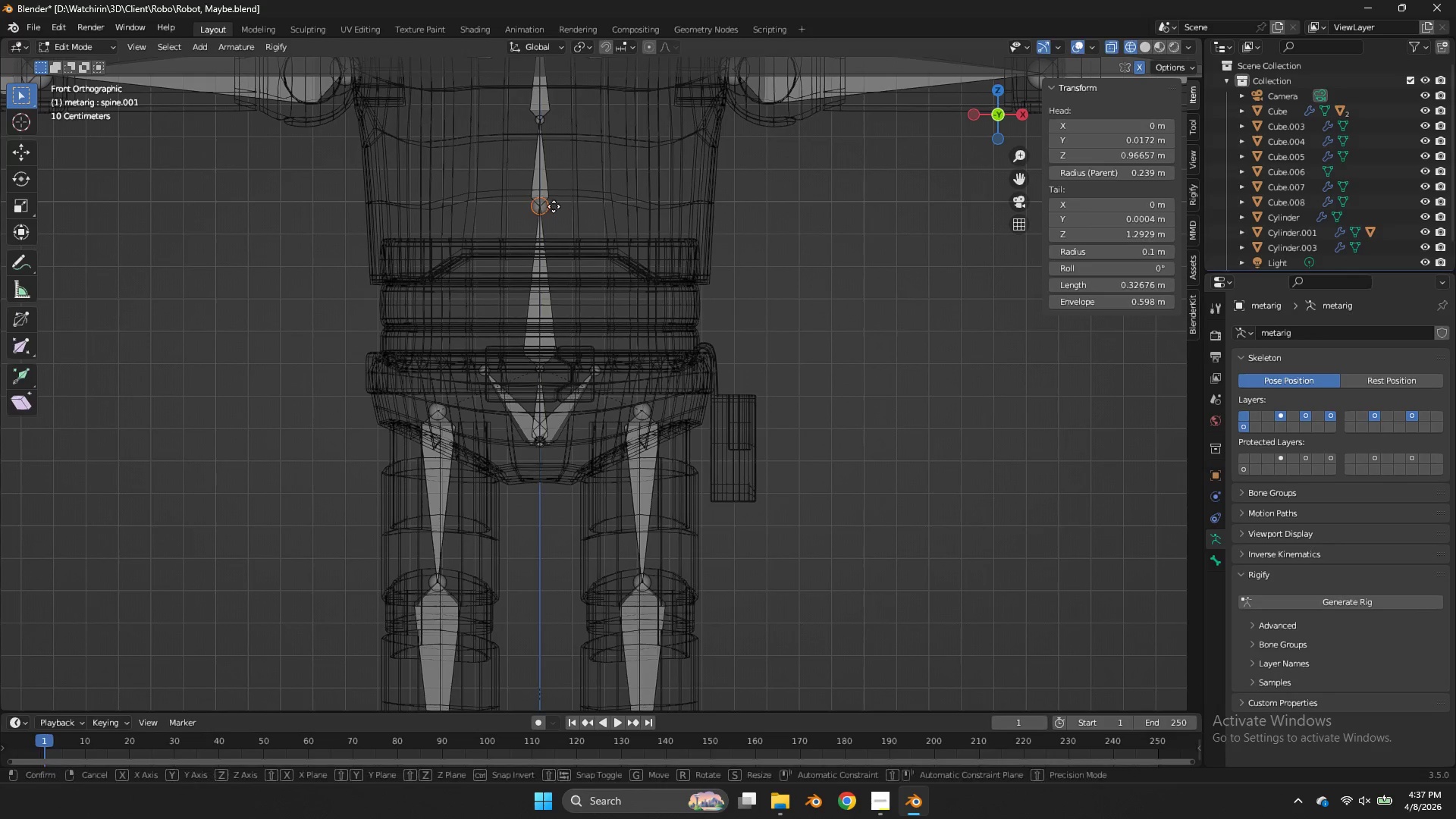 
type(gz)
 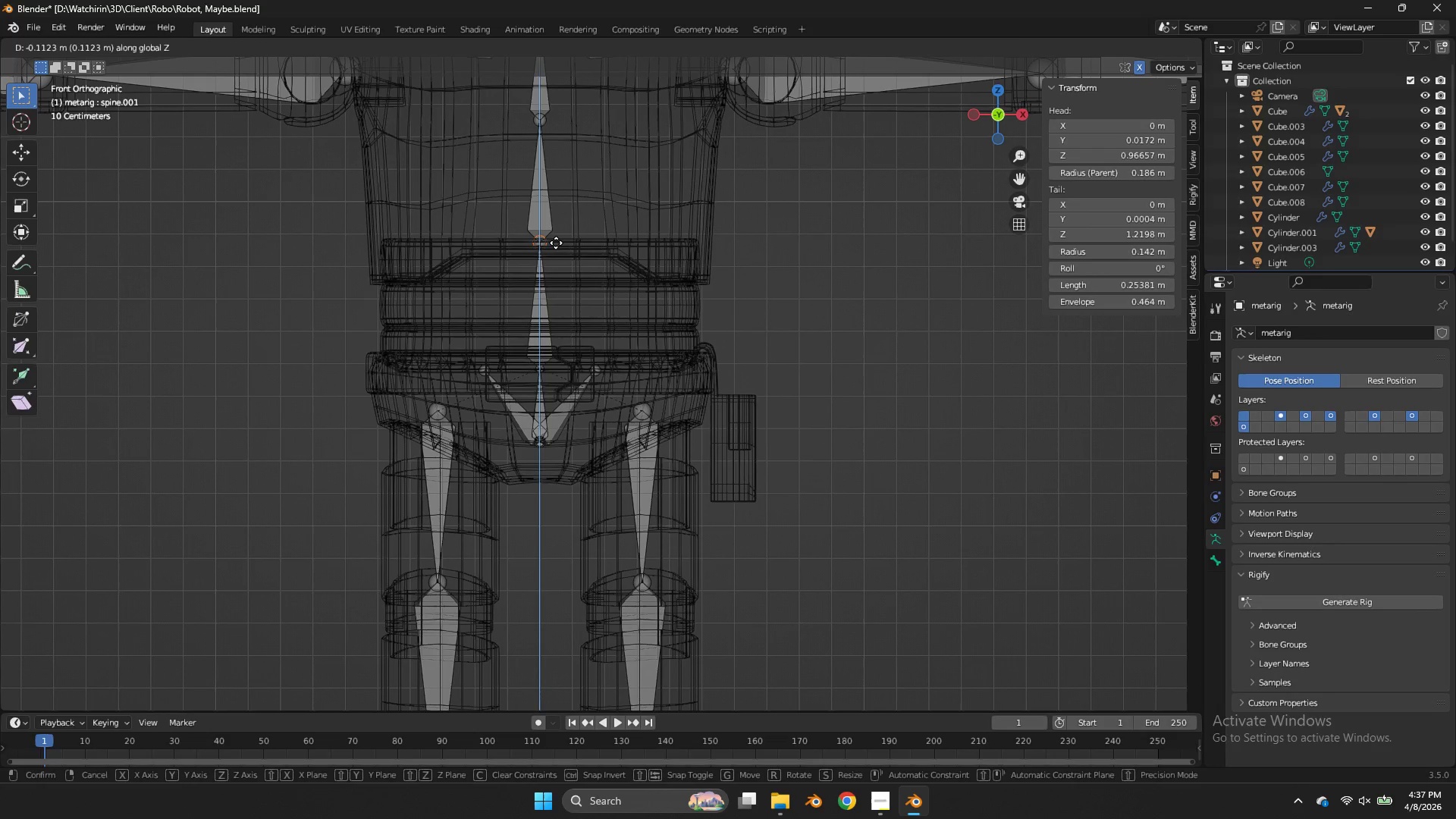 
left_click([556, 243])
 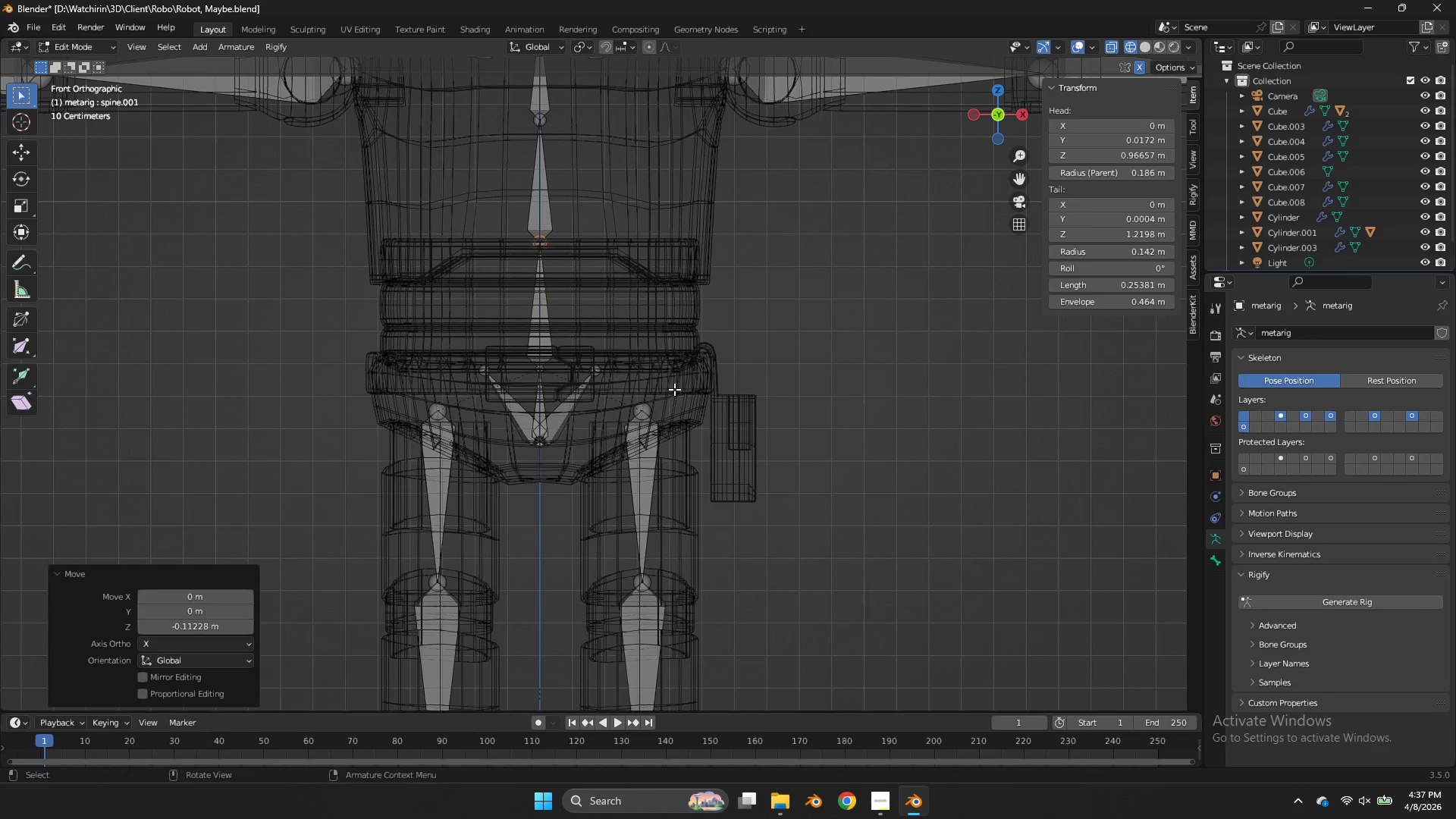 
left_click([652, 399])
 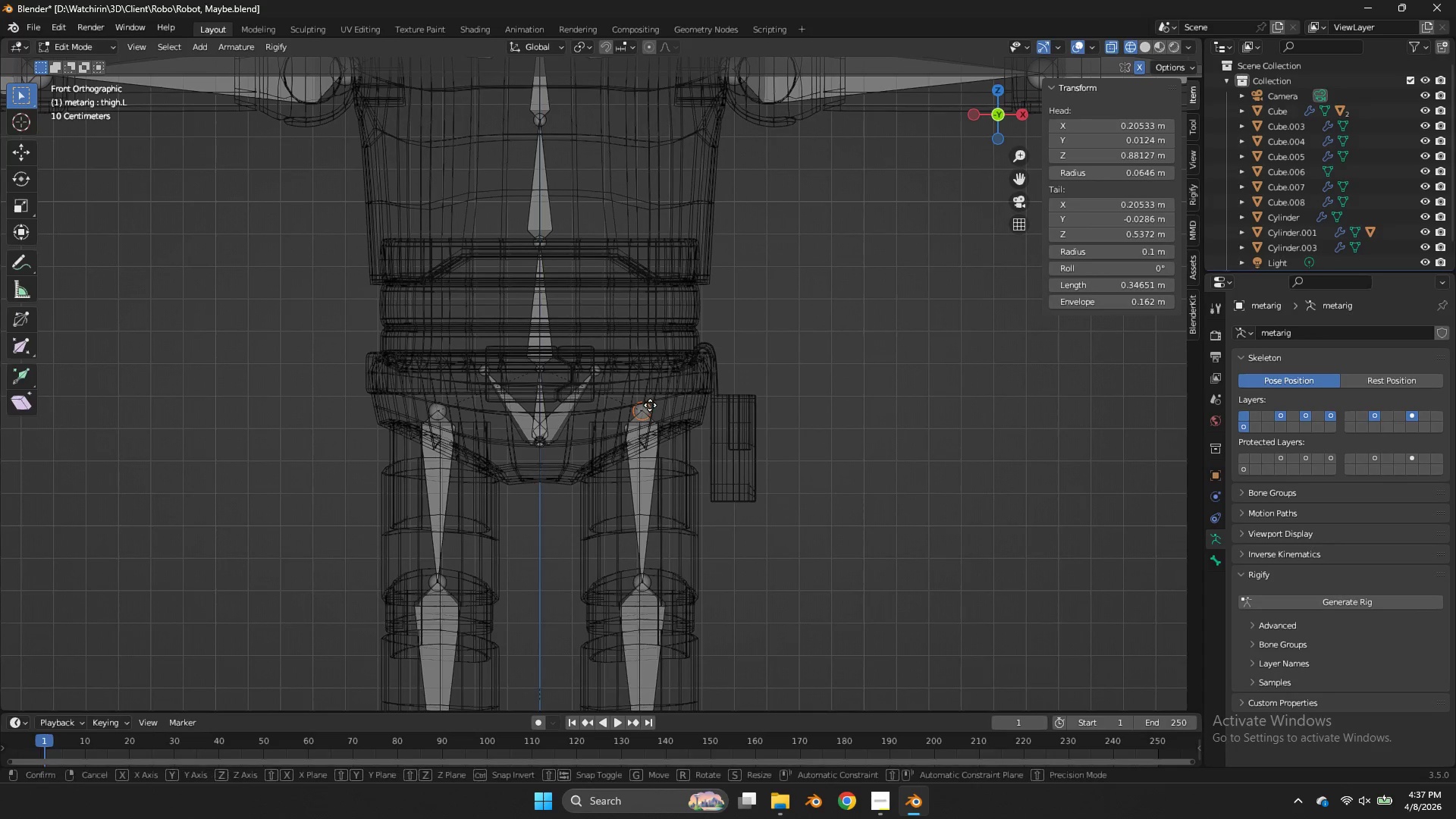 
type(gz)
 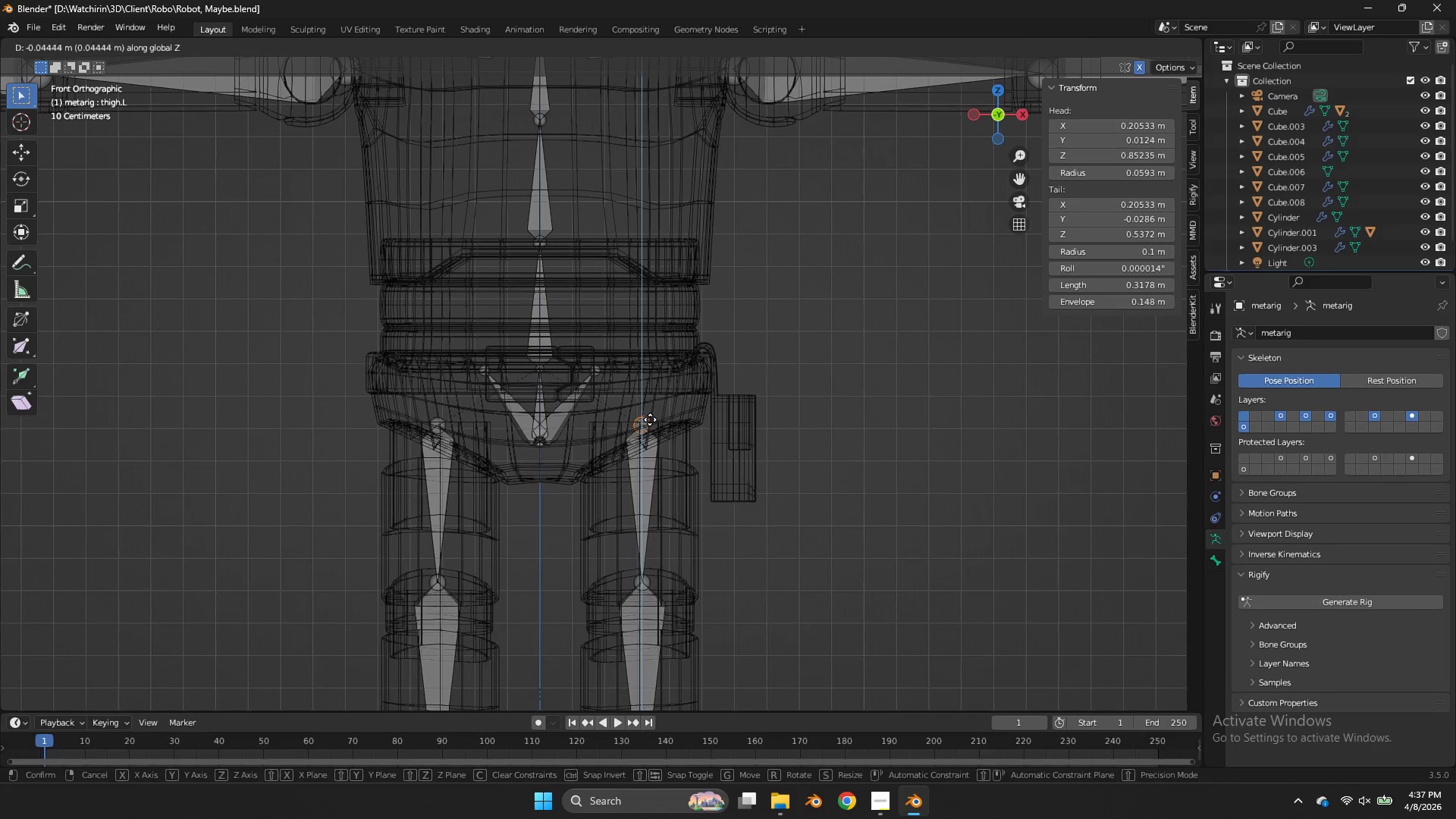 
left_click([650, 419])
 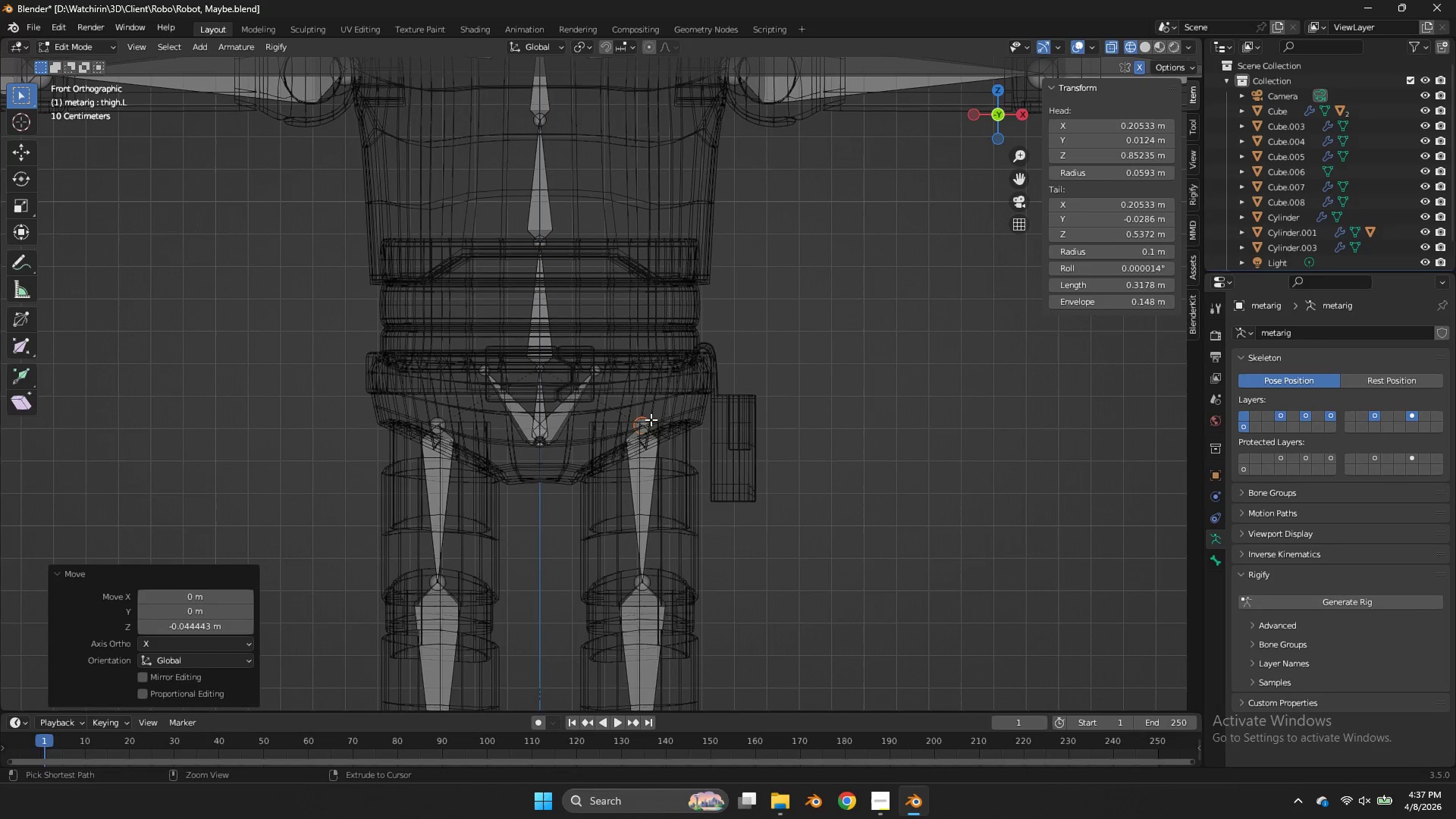 
key(Control+ControlLeft)
 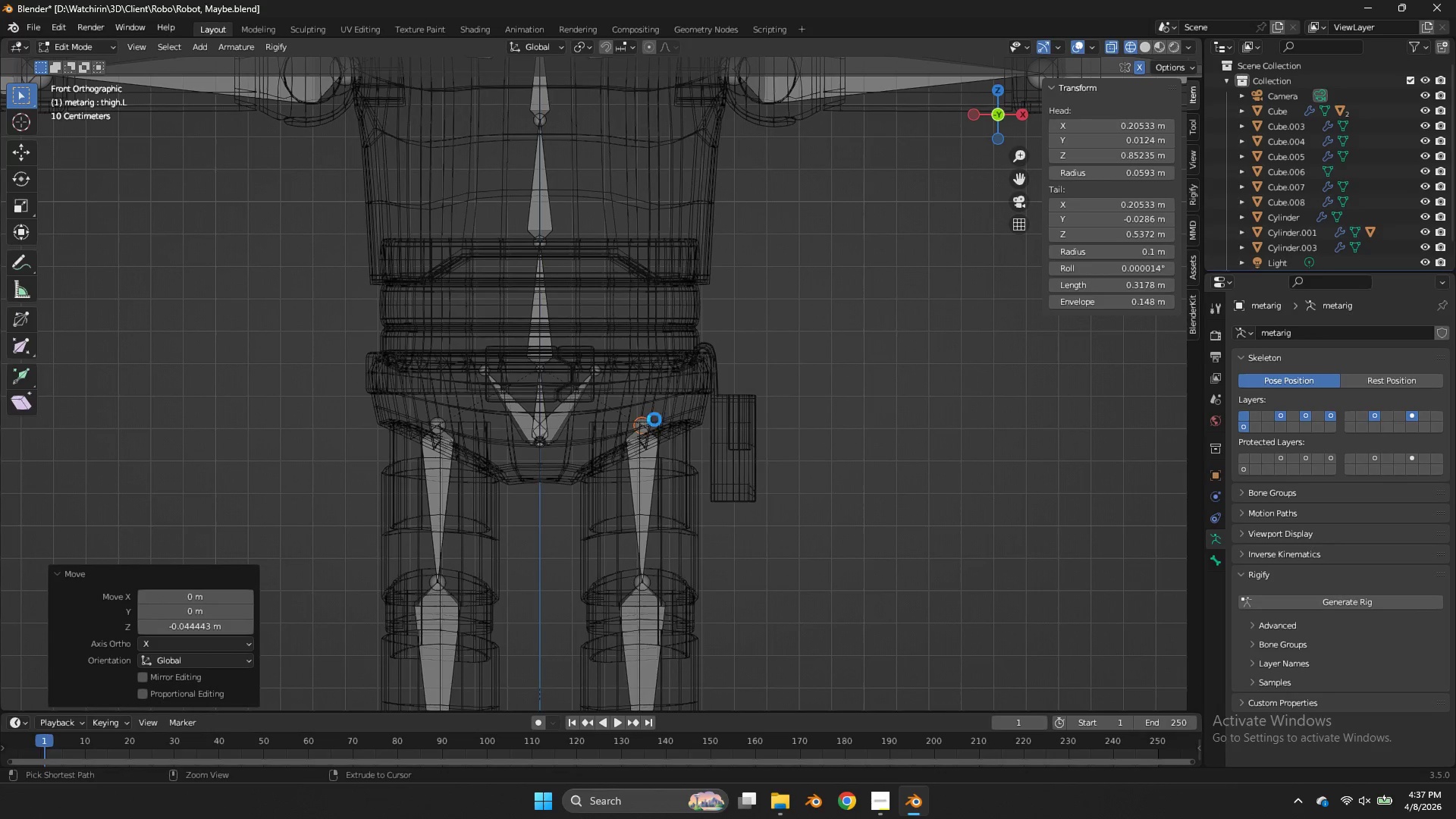 
key(Control+S)
 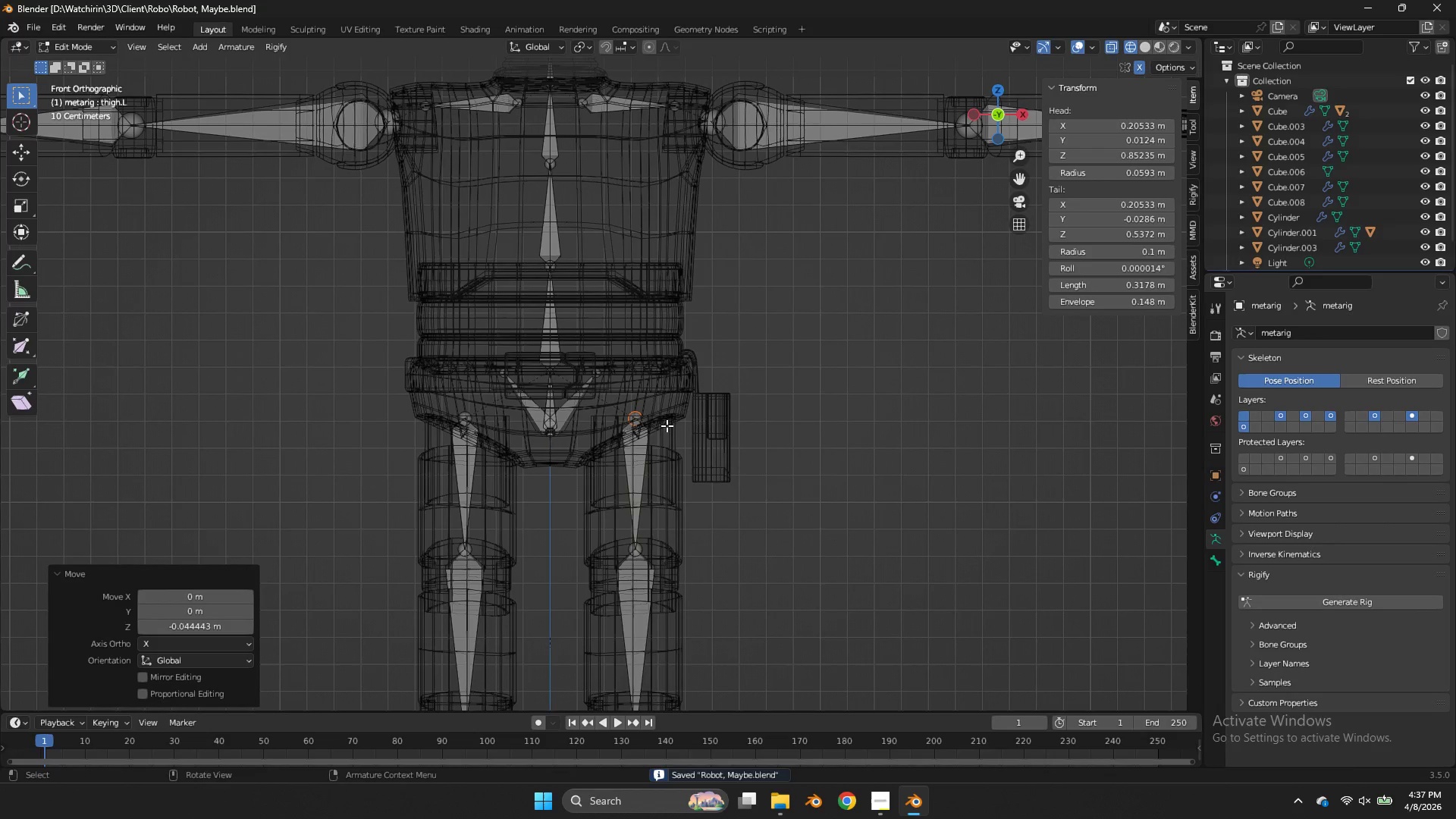 
scroll: coordinate [664, 422], scroll_direction: down, amount: 1.0
 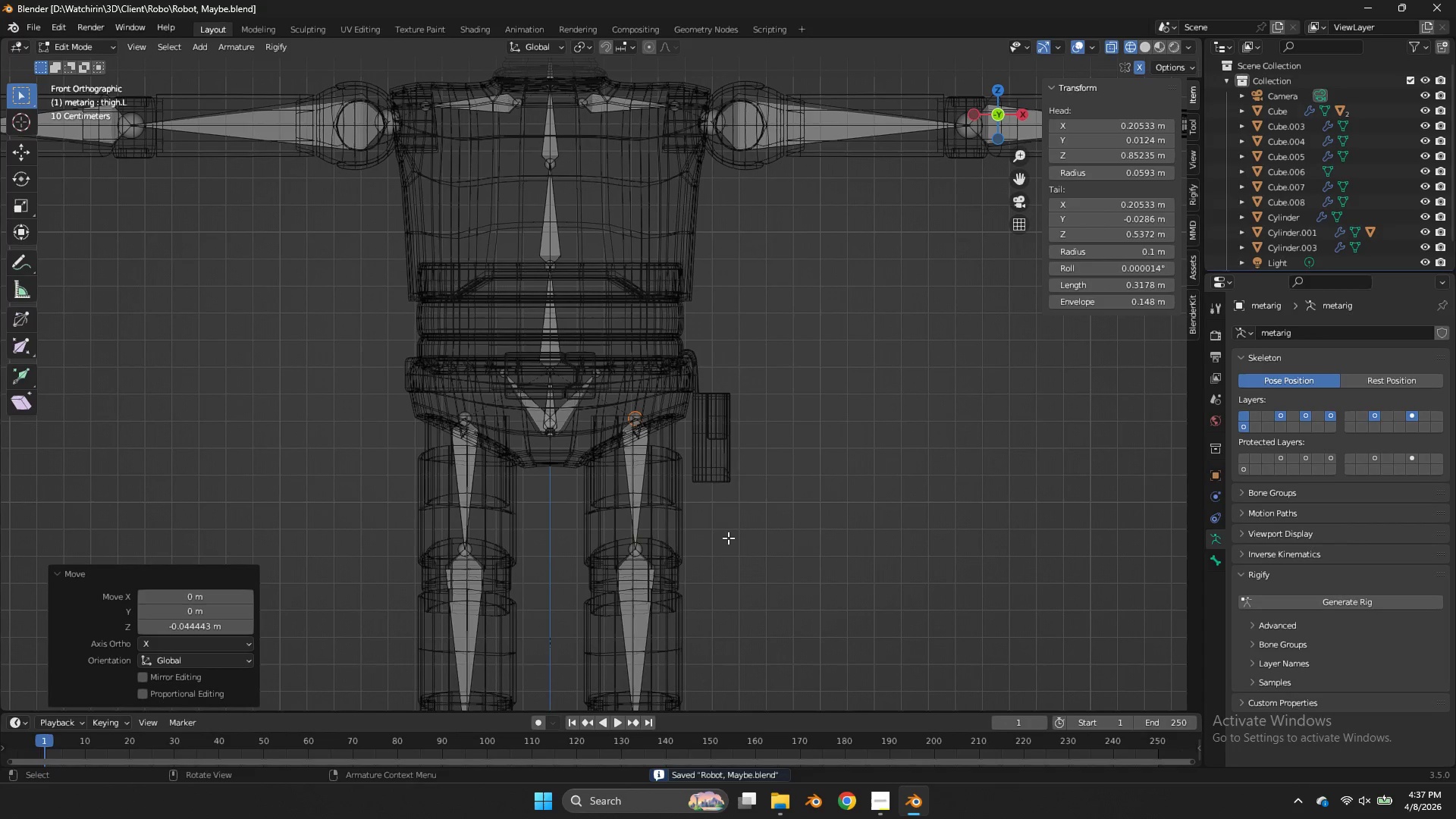 
left_click([642, 555])
 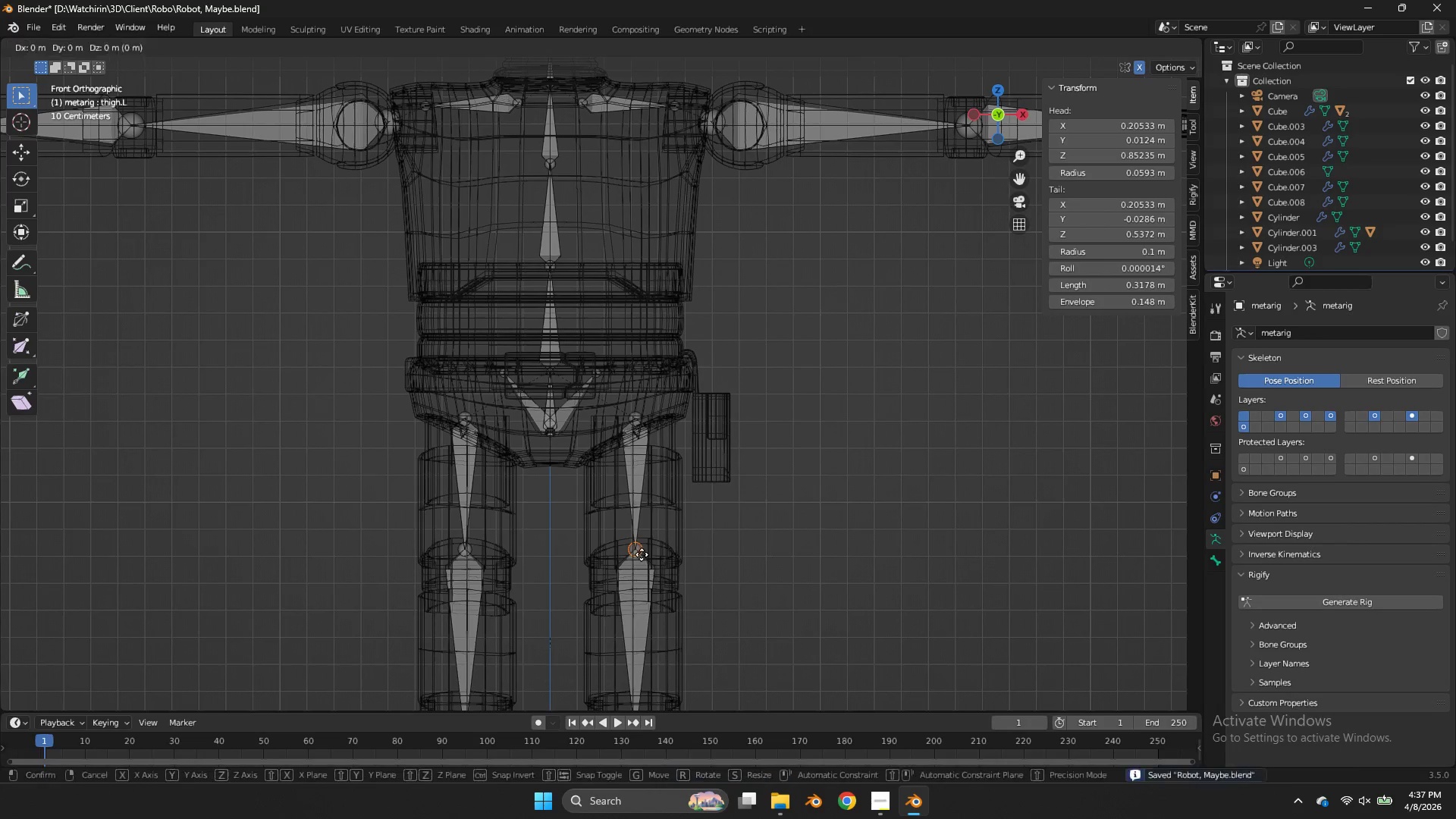 
type(gz)
 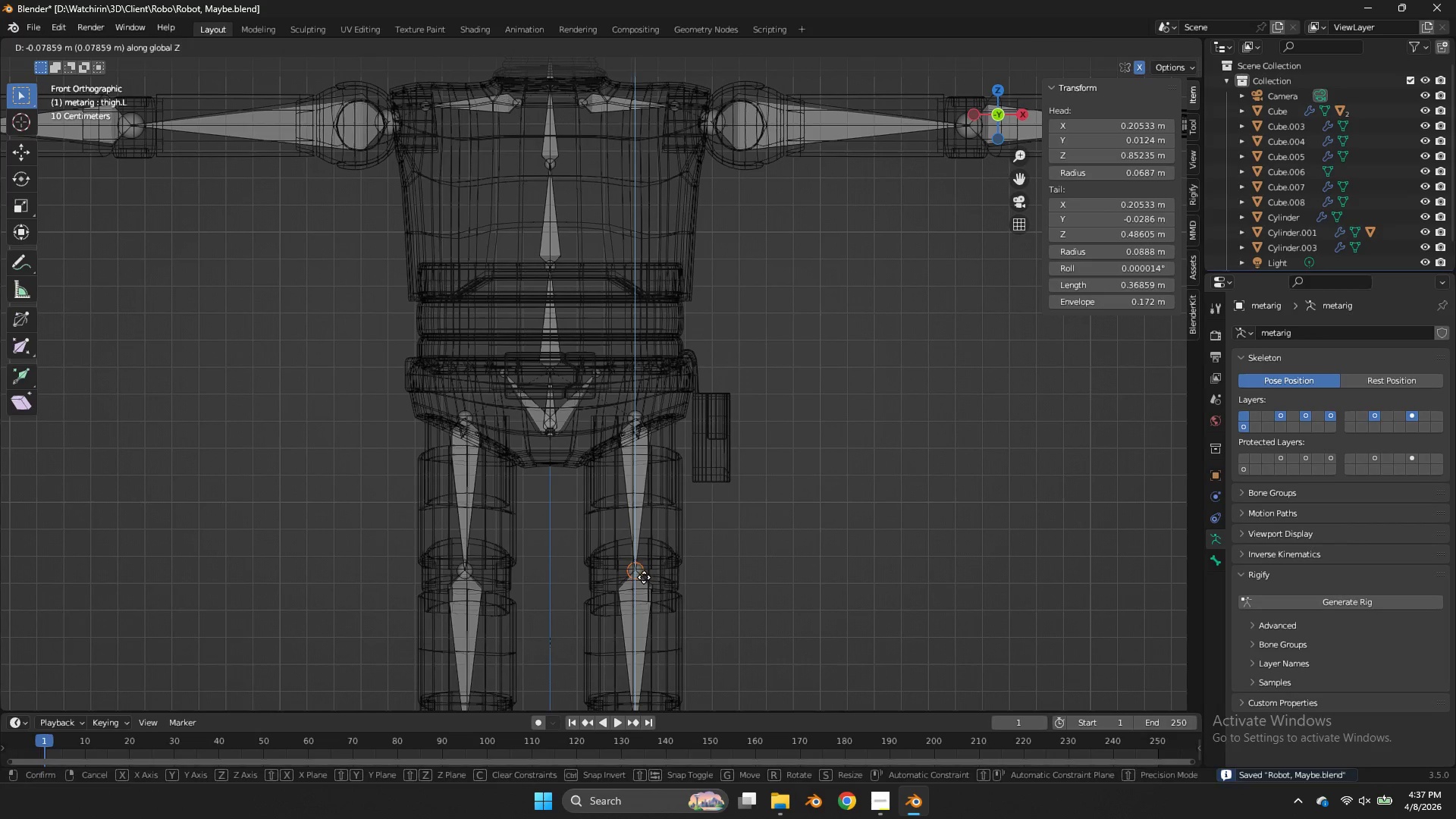 
left_click([644, 578])
 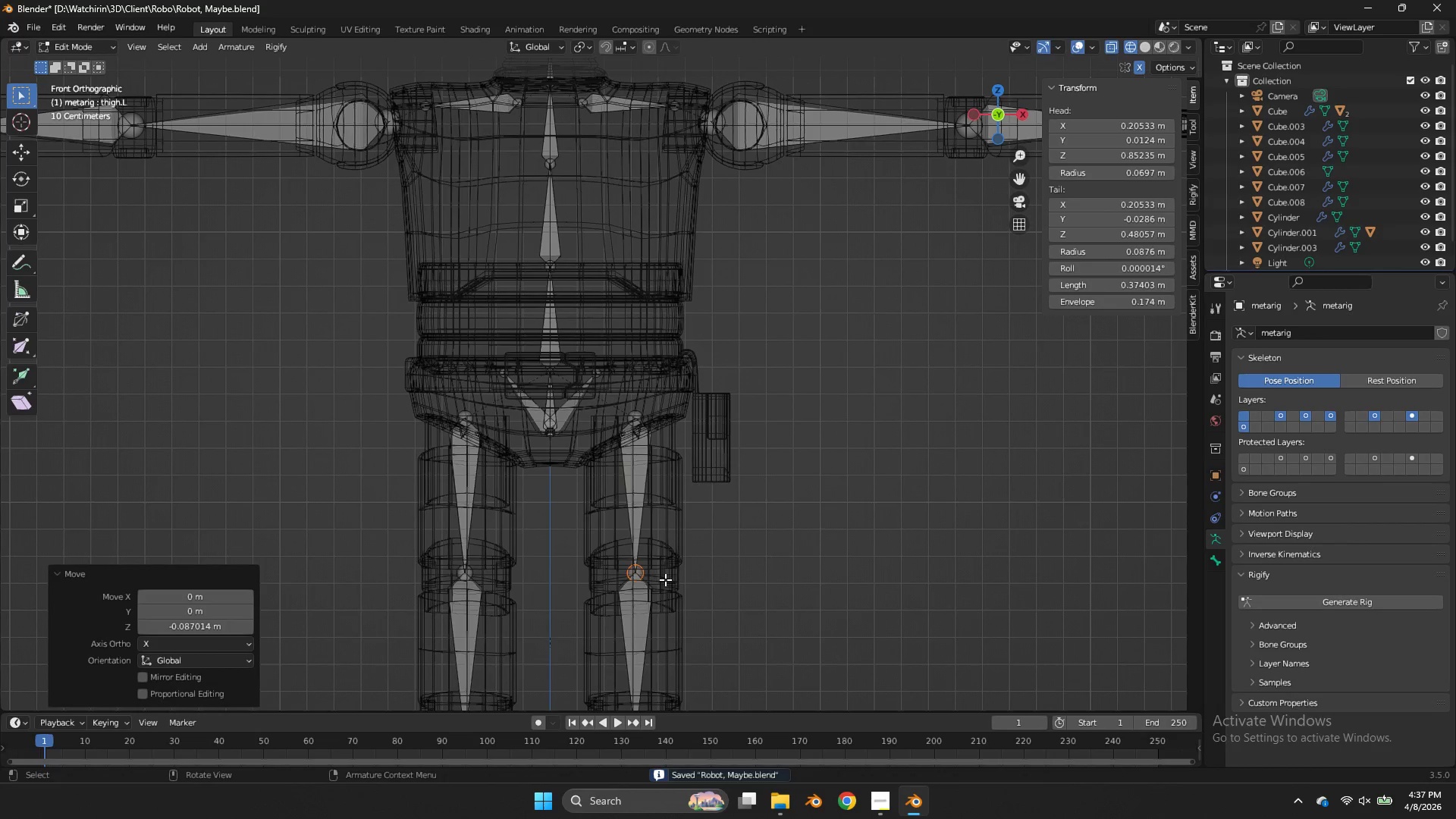 
key(Z)
 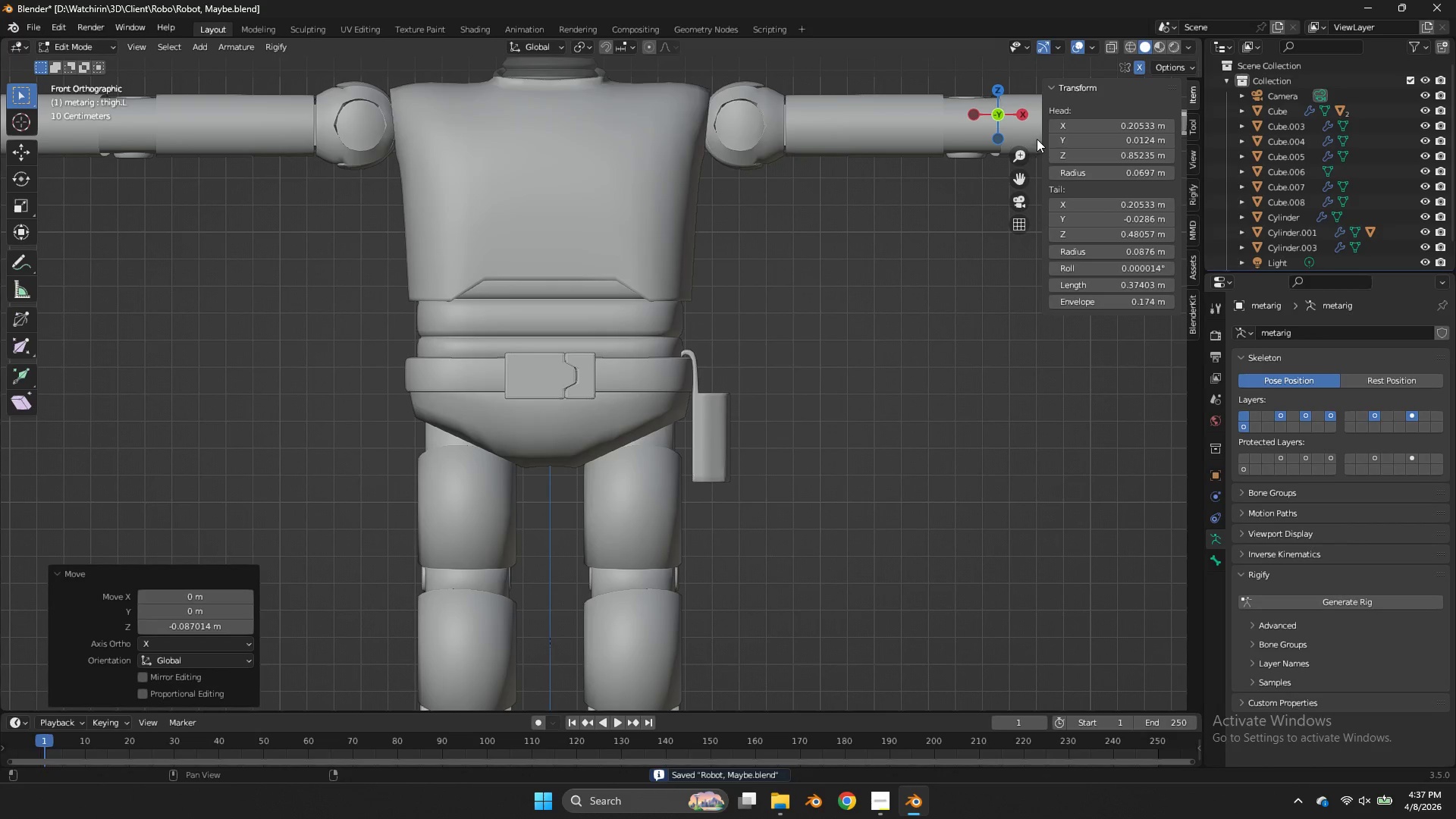 
left_click([1024, 117])
 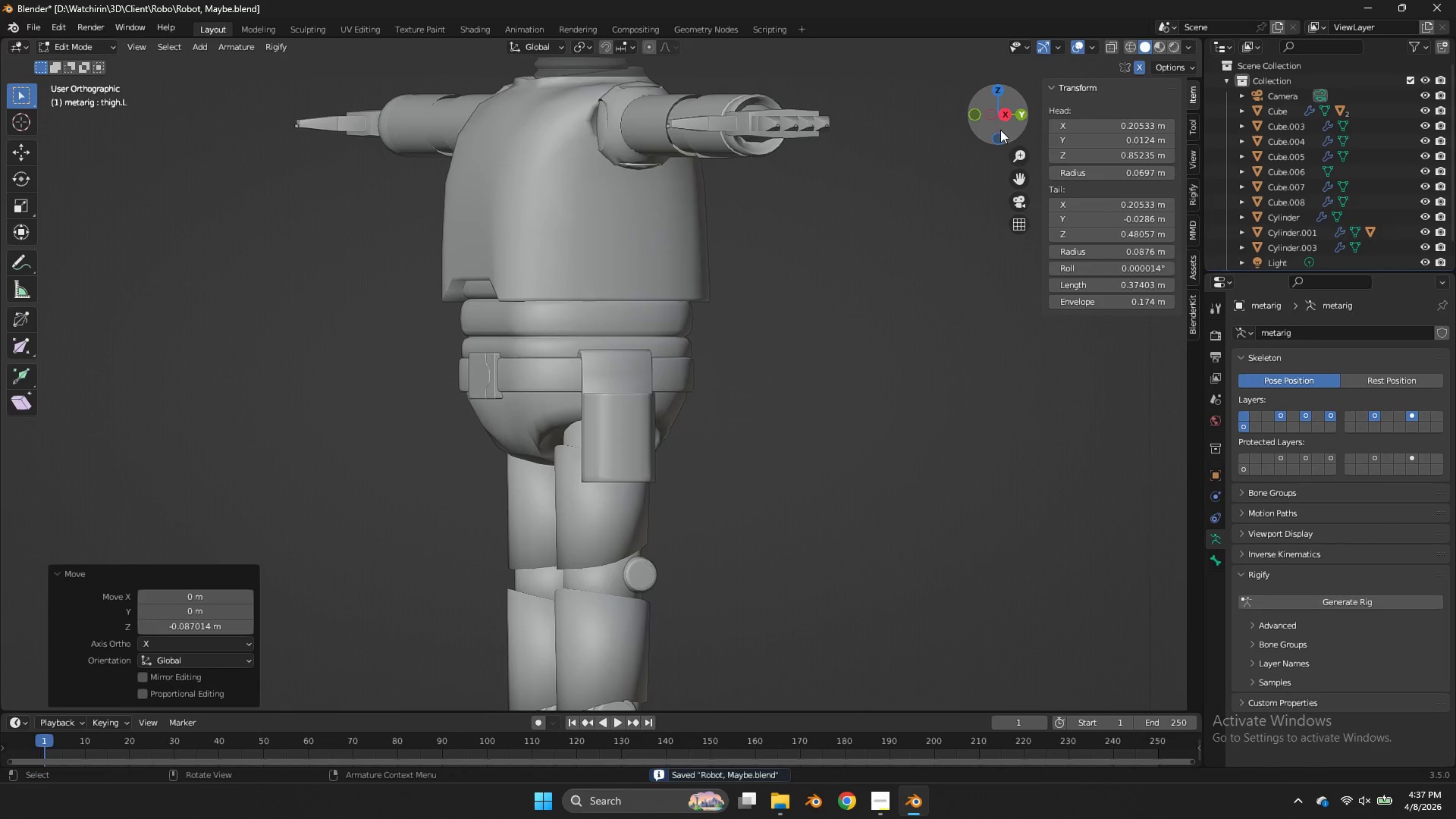 
type(zgz)
 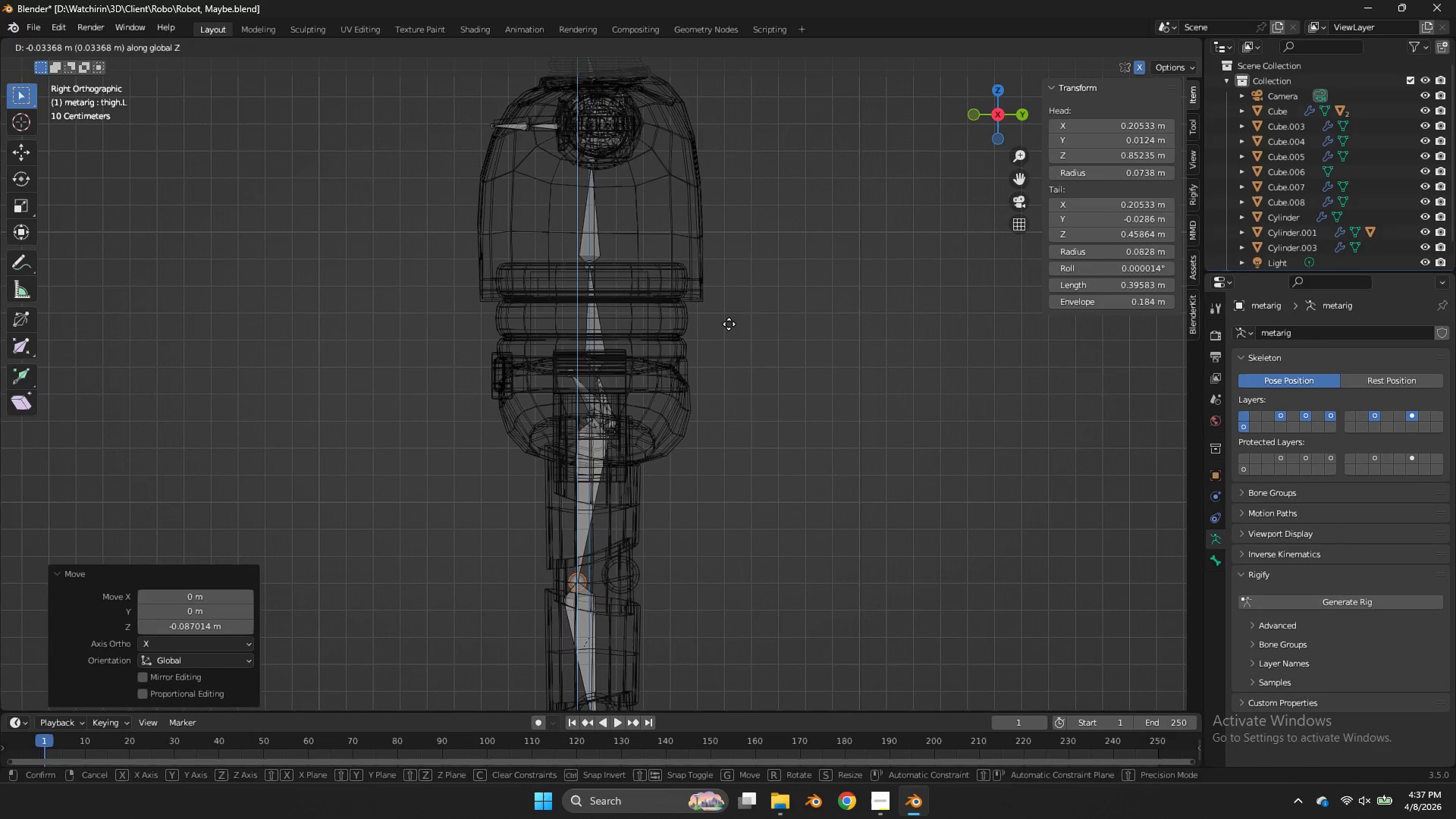 
left_click([729, 324])
 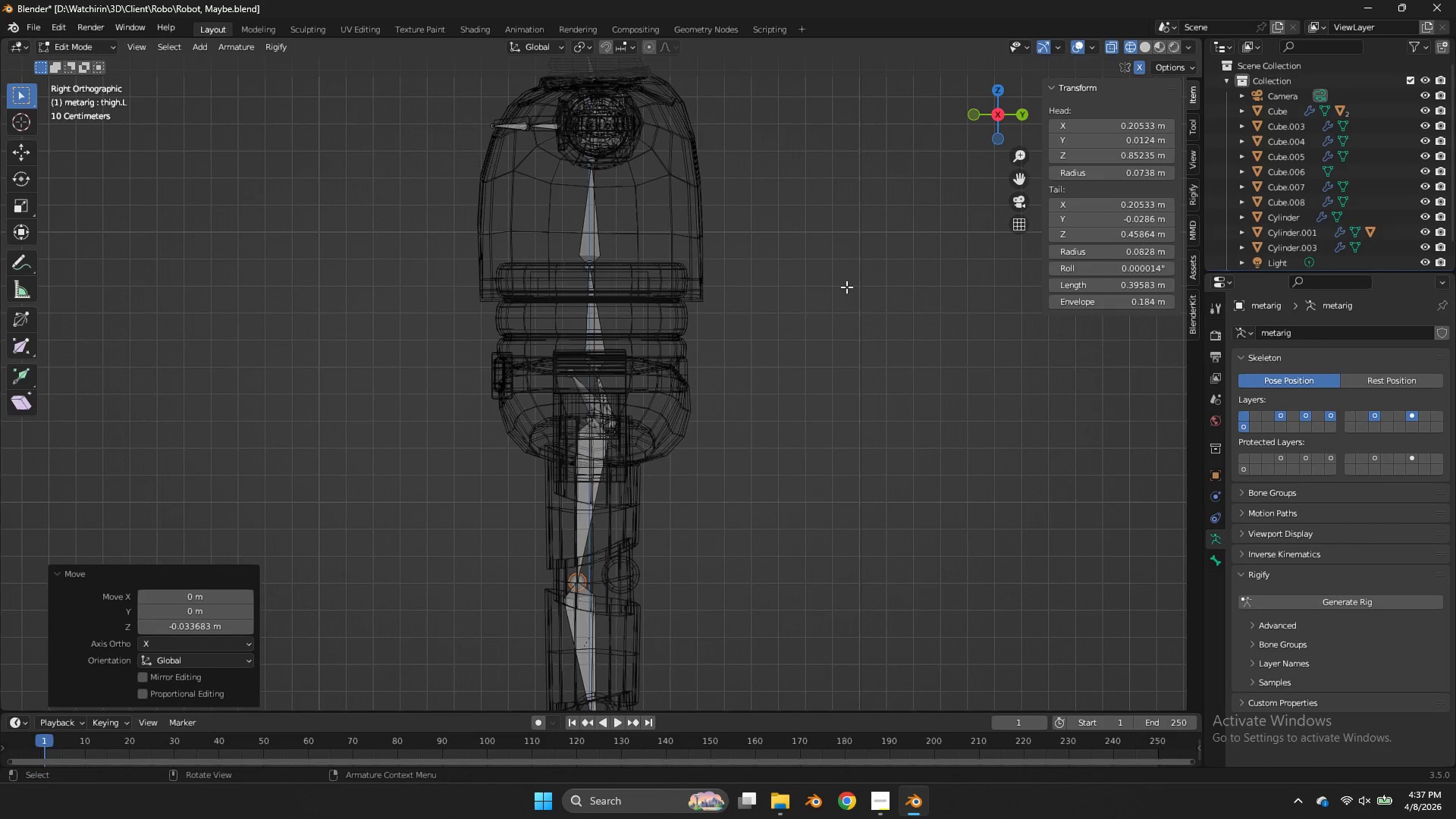 
key(Control+ControlLeft)
 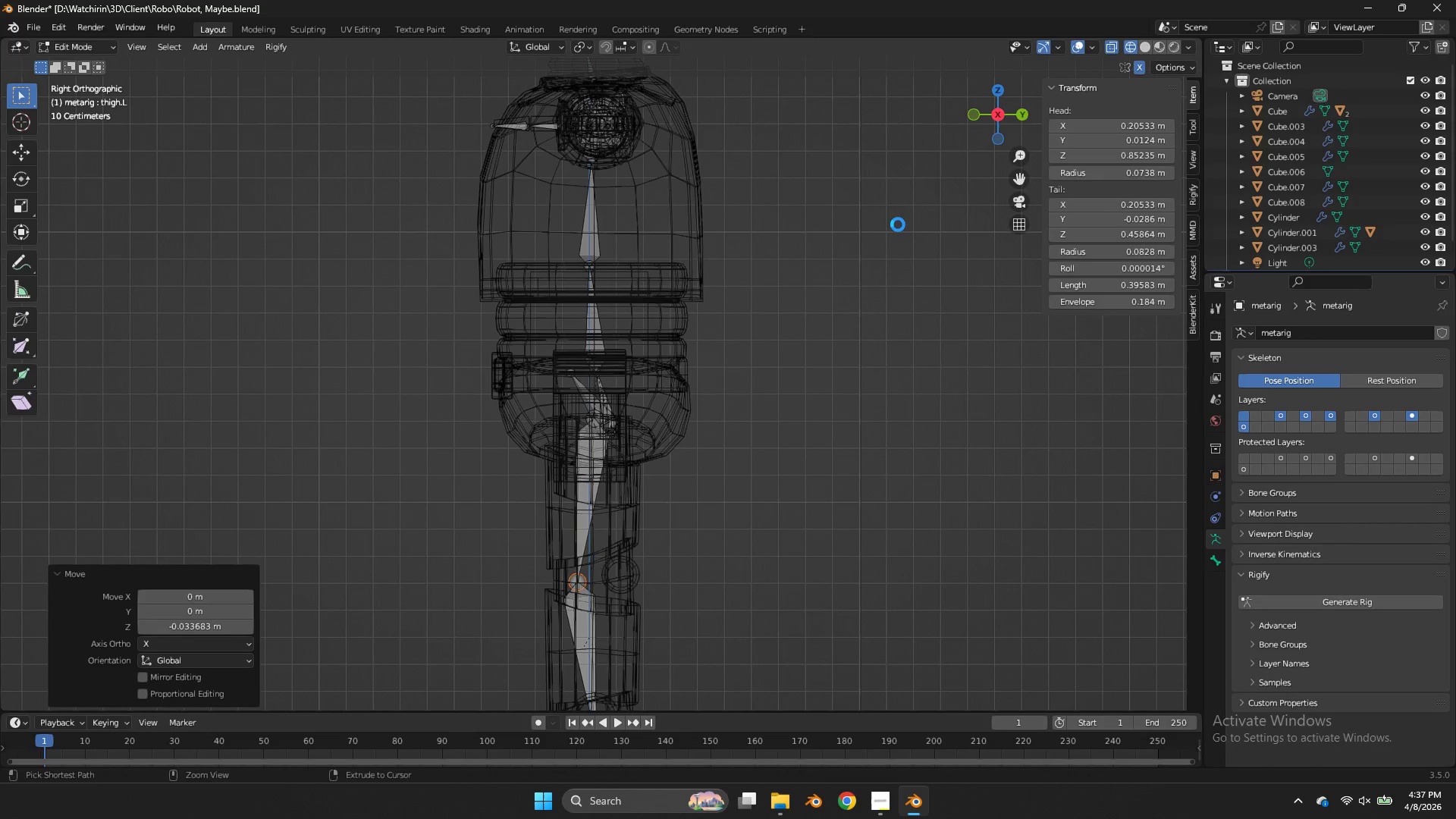 
key(Control+S)
 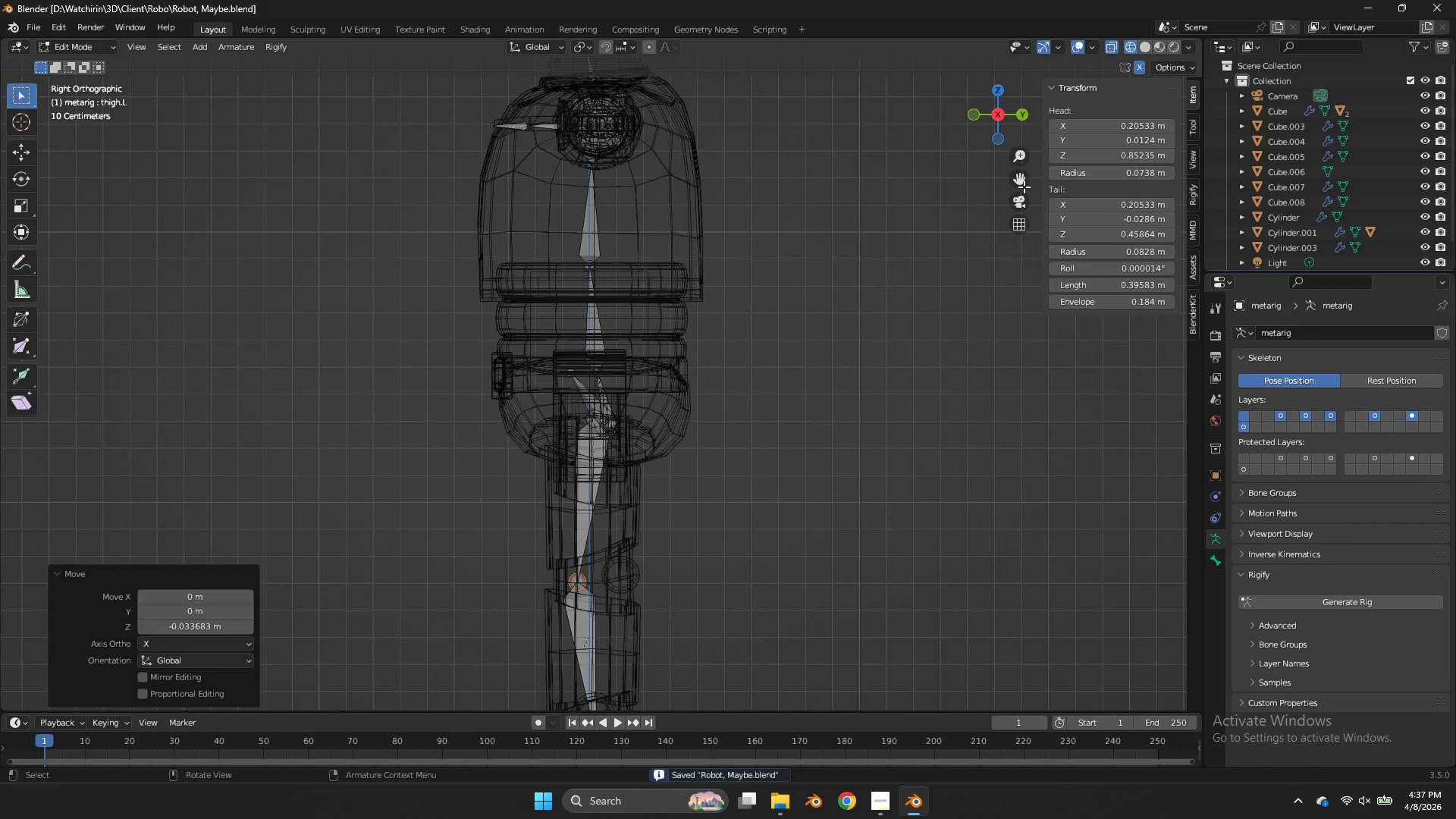 
left_click_drag(start_coordinate=[1019, 184], to_coordinate=[1040, 594])
 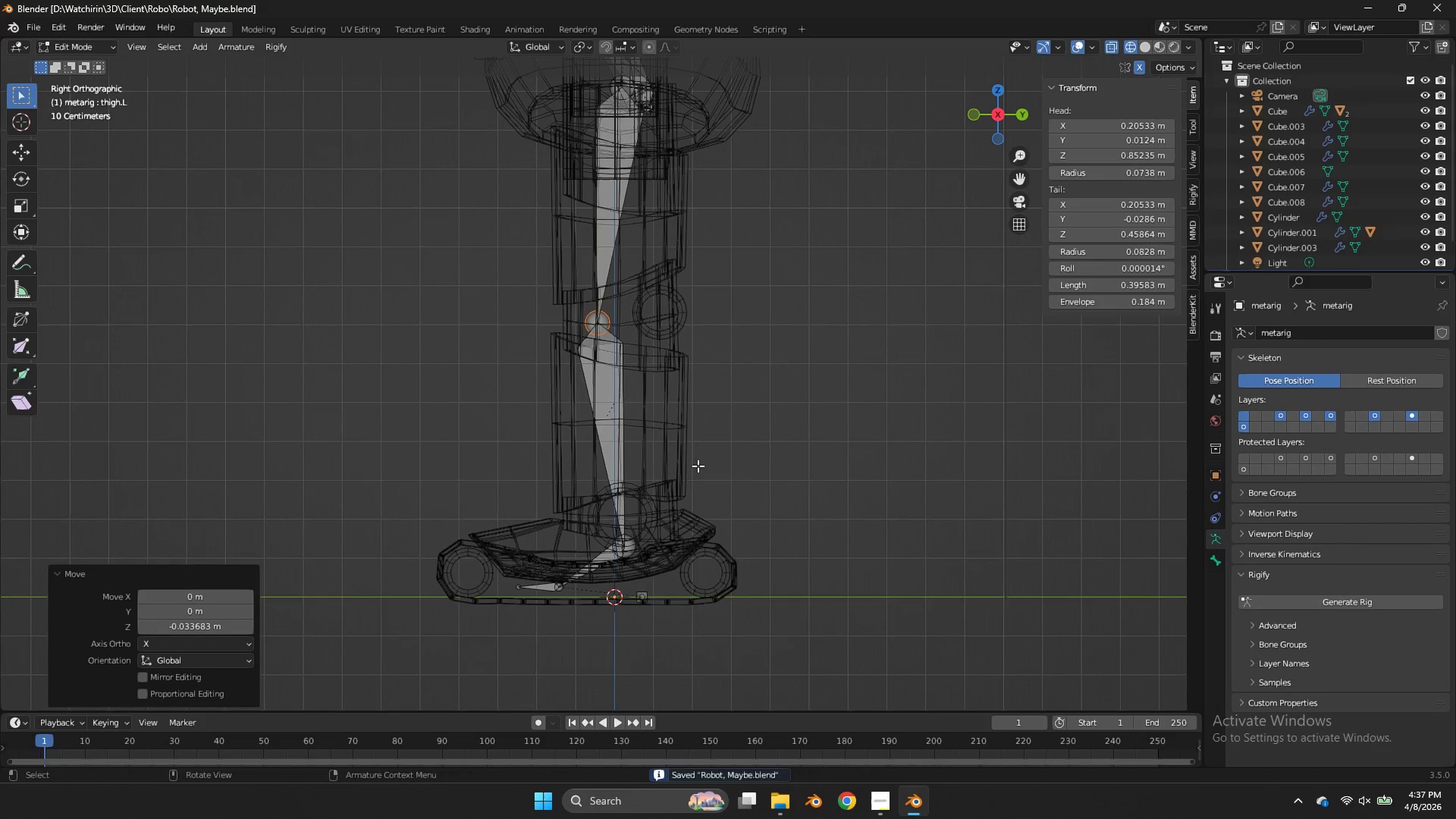 
left_click([598, 554])
 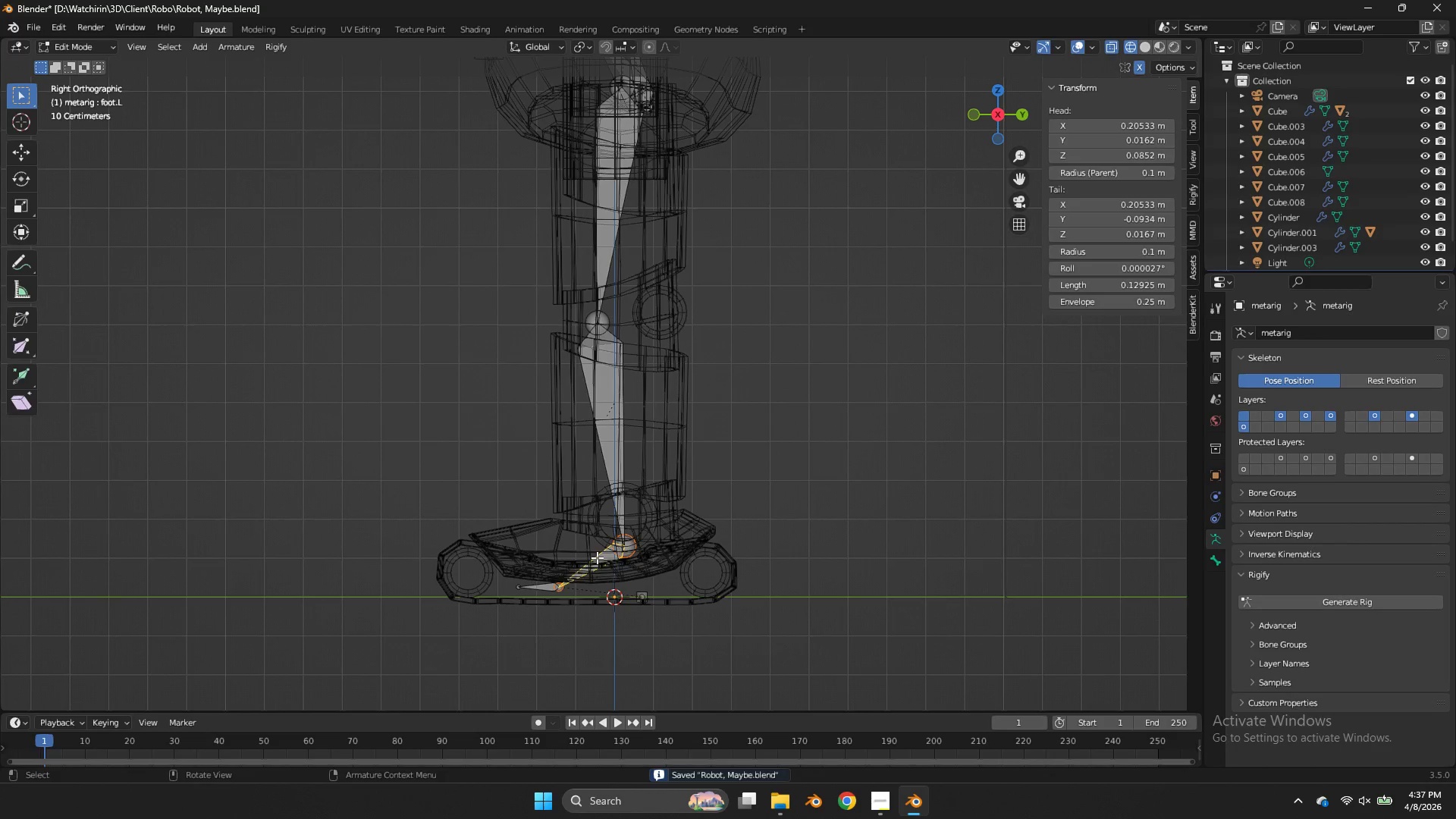 
scroll: coordinate [698, 466], scroll_direction: up, amount: 2.0
 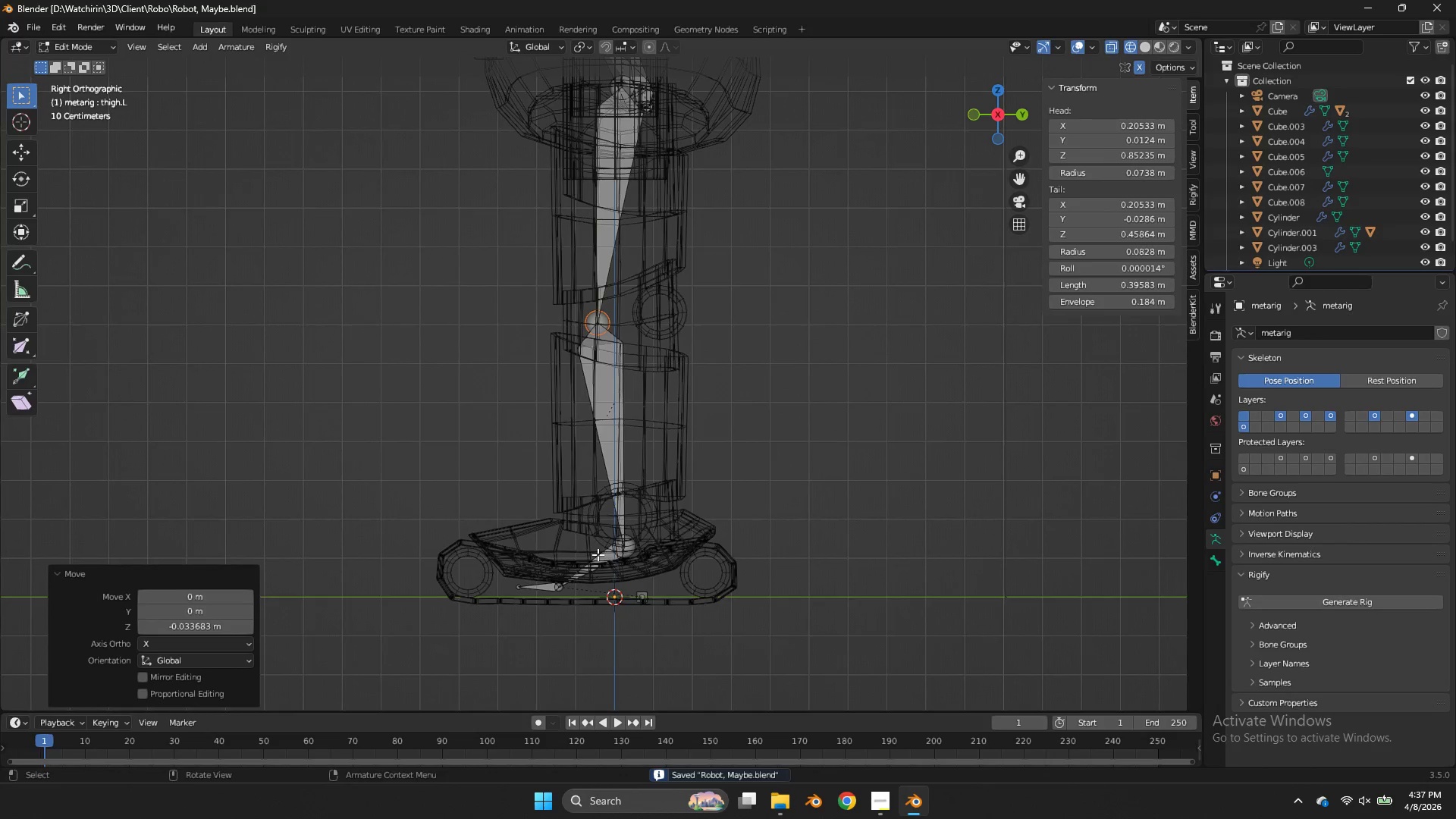 
hold_key(key=ShiftLeft, duration=0.44)
 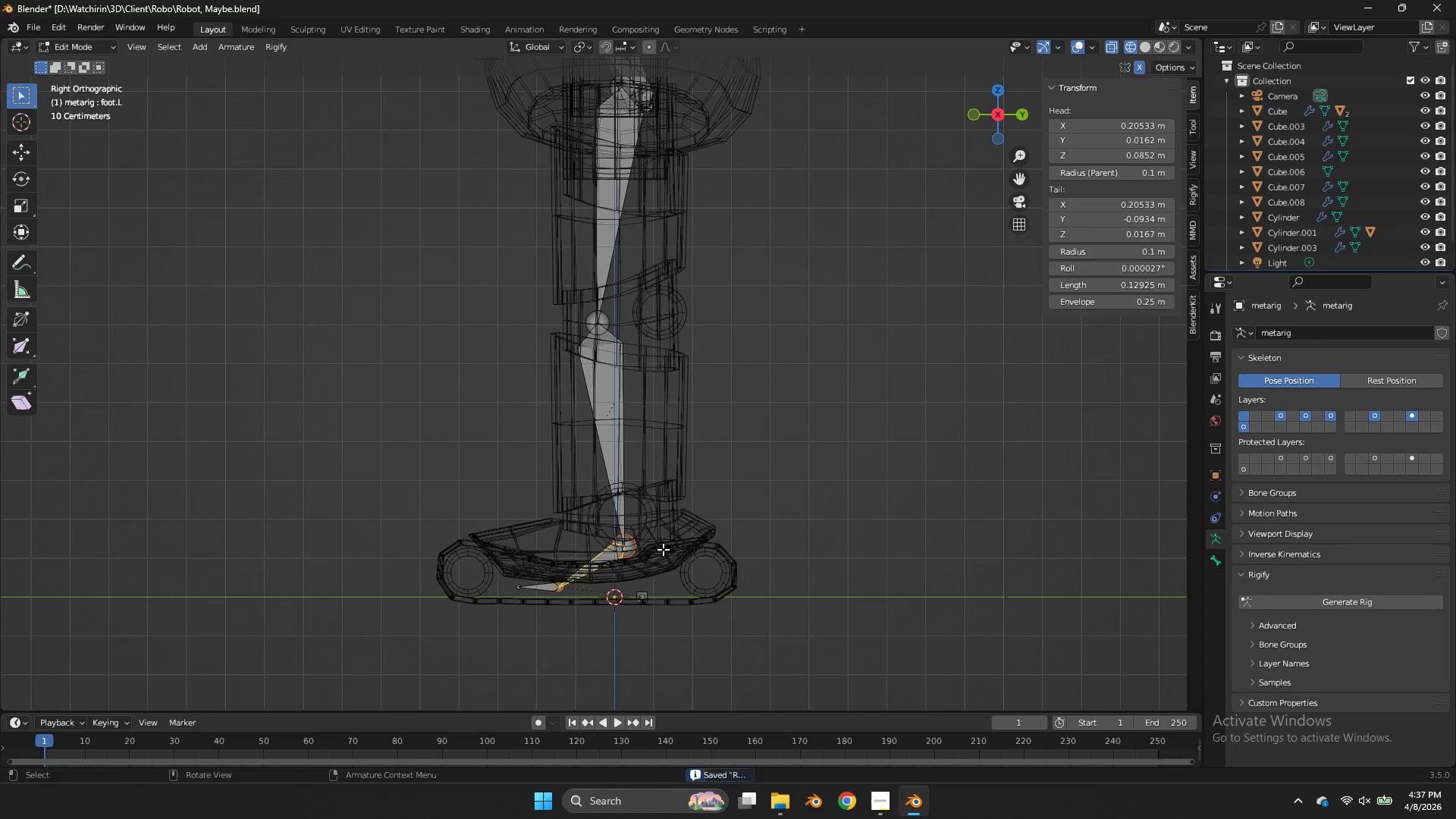 
left_click([536, 588])
 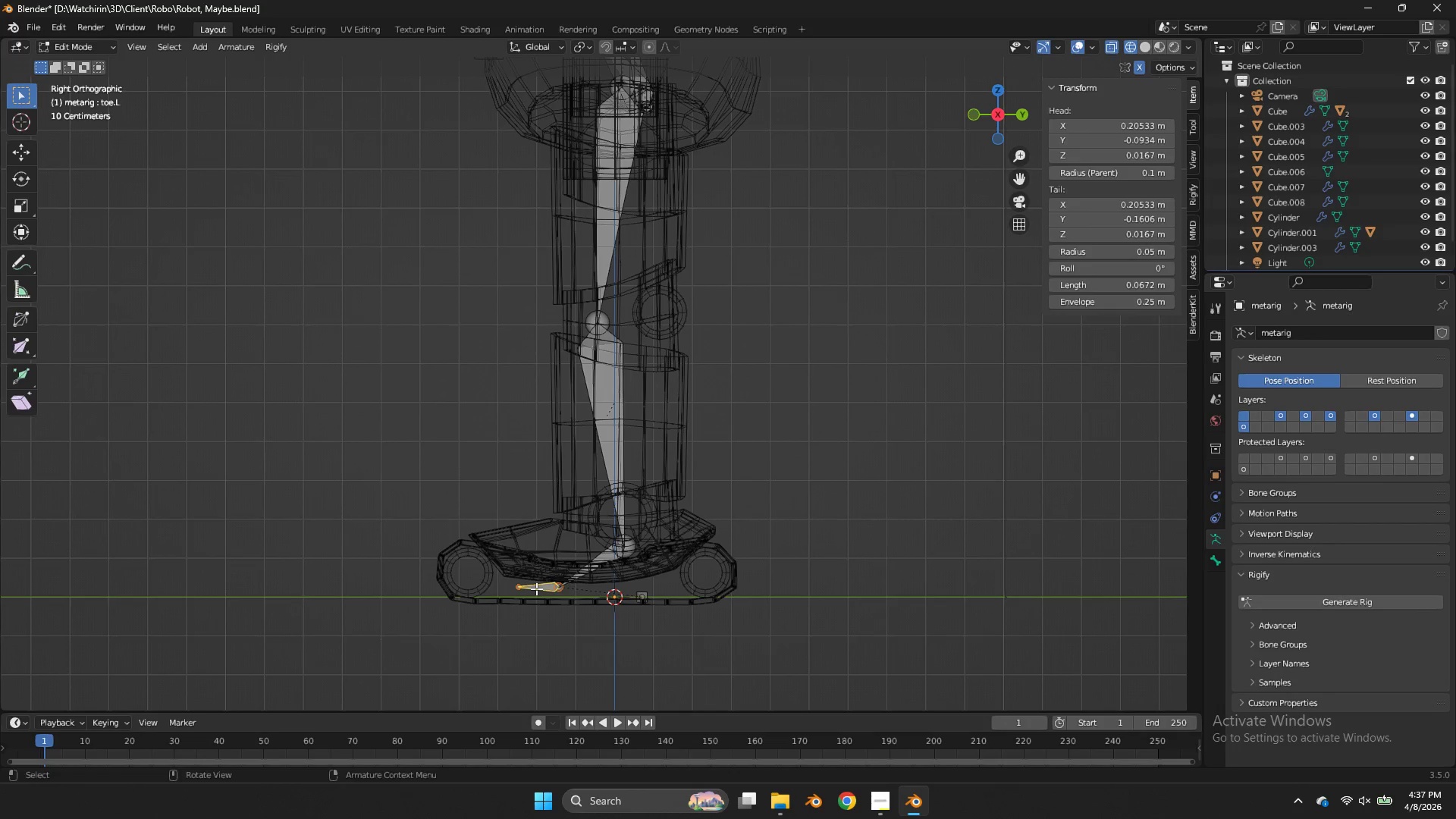 
key(X)
 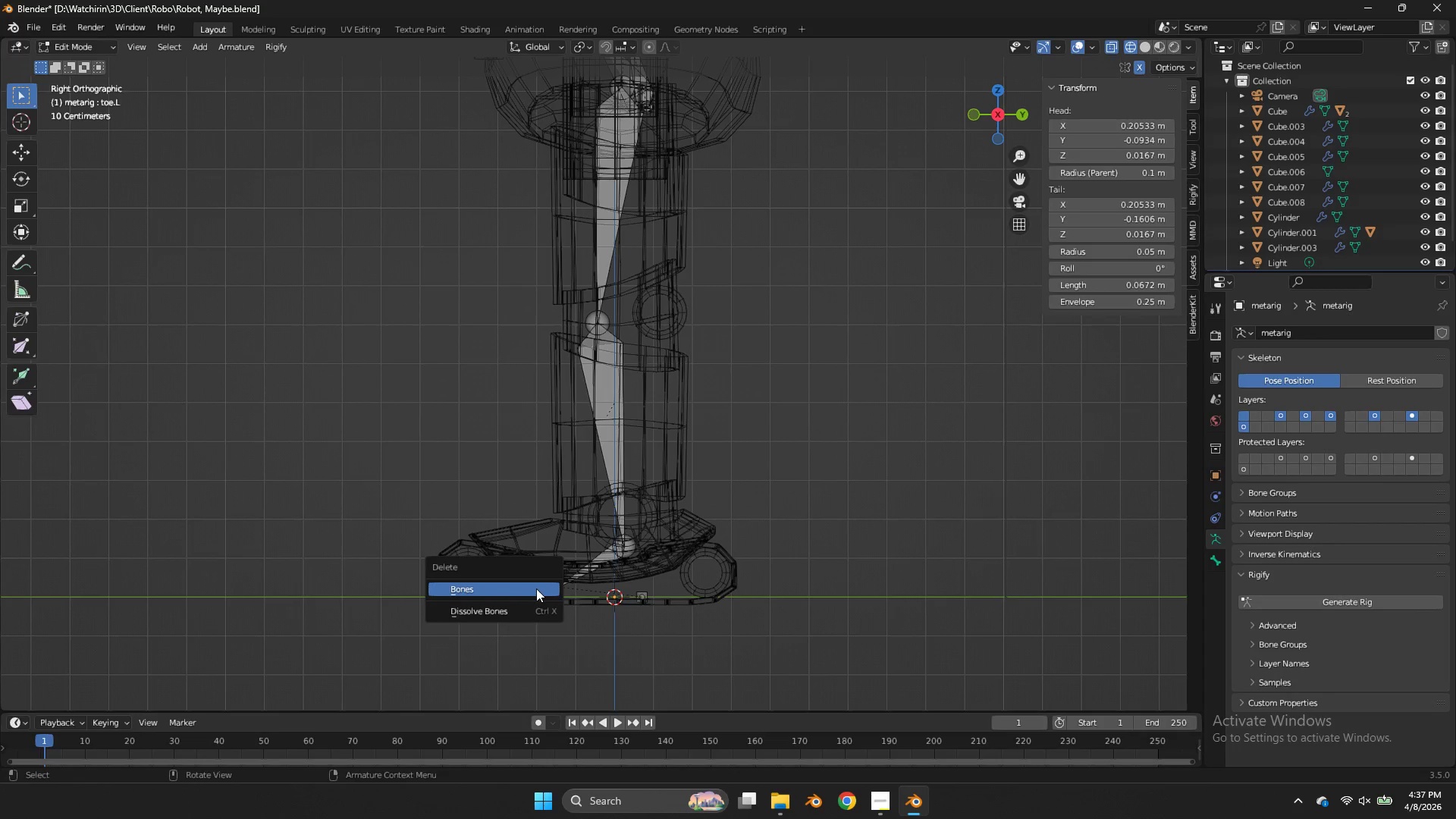 
double_click([536, 588])
 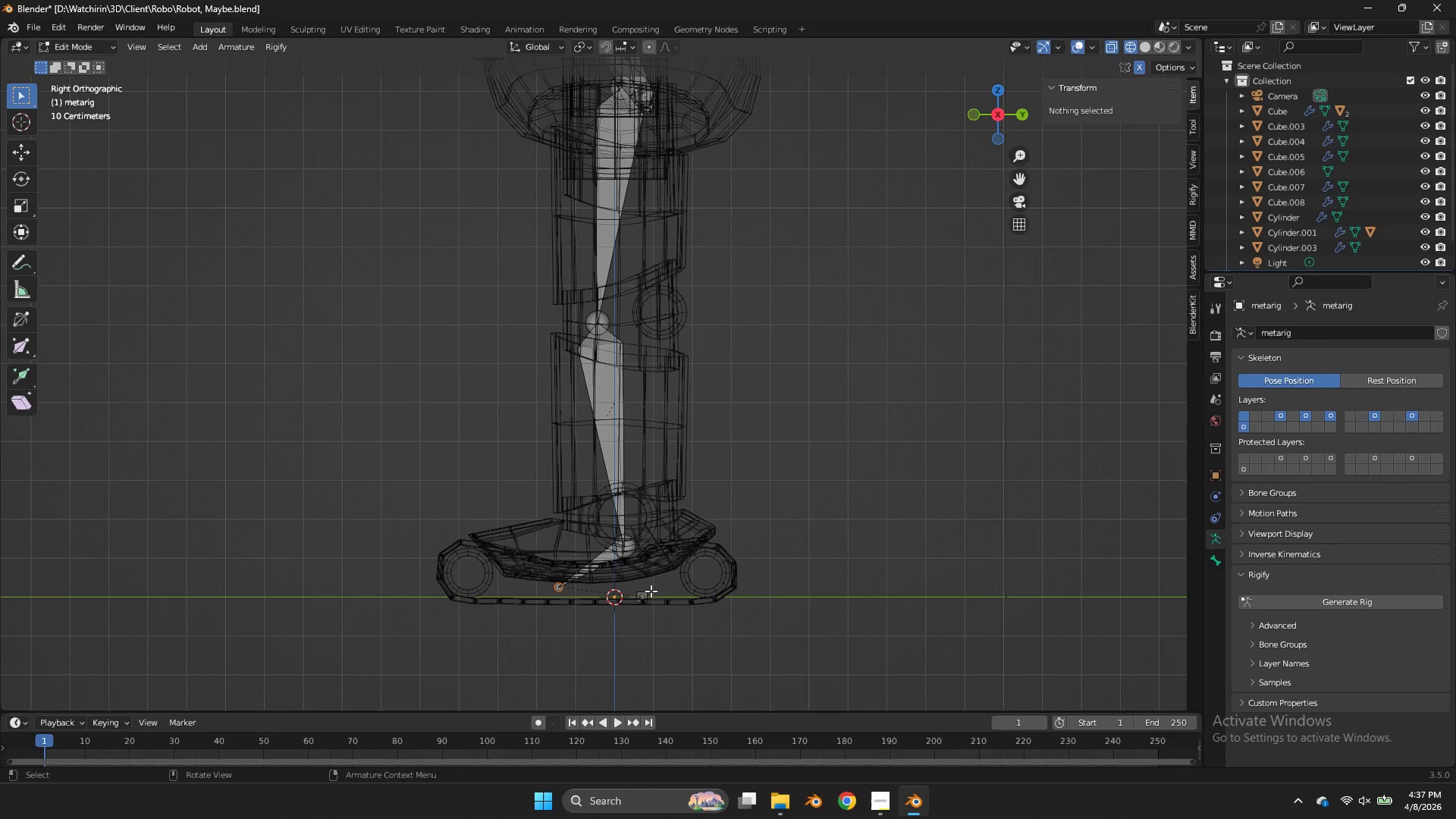 
triple_click([651, 591])
 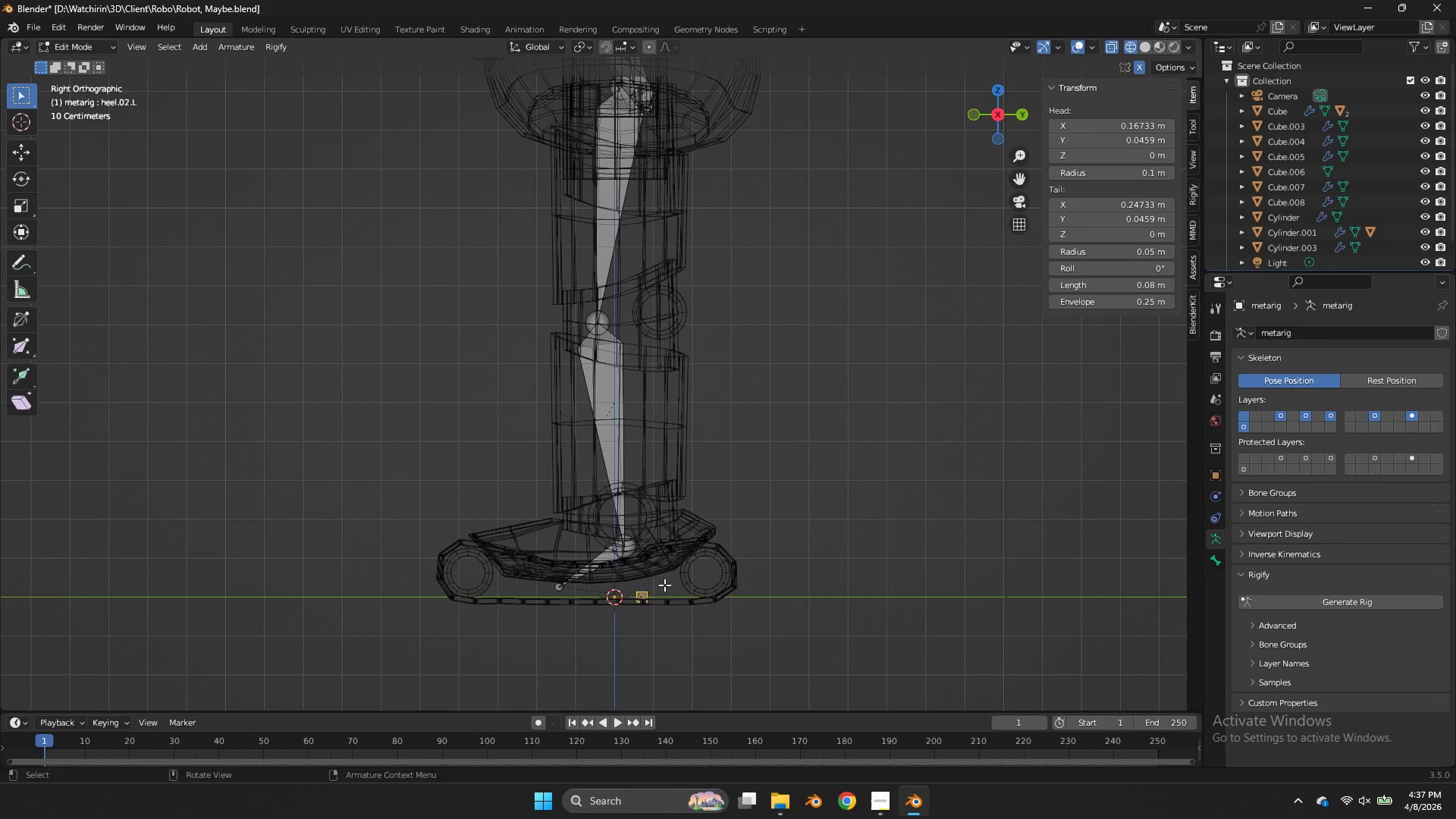 
left_click_drag(start_coordinate=[664, 585], to_coordinate=[632, 613])
 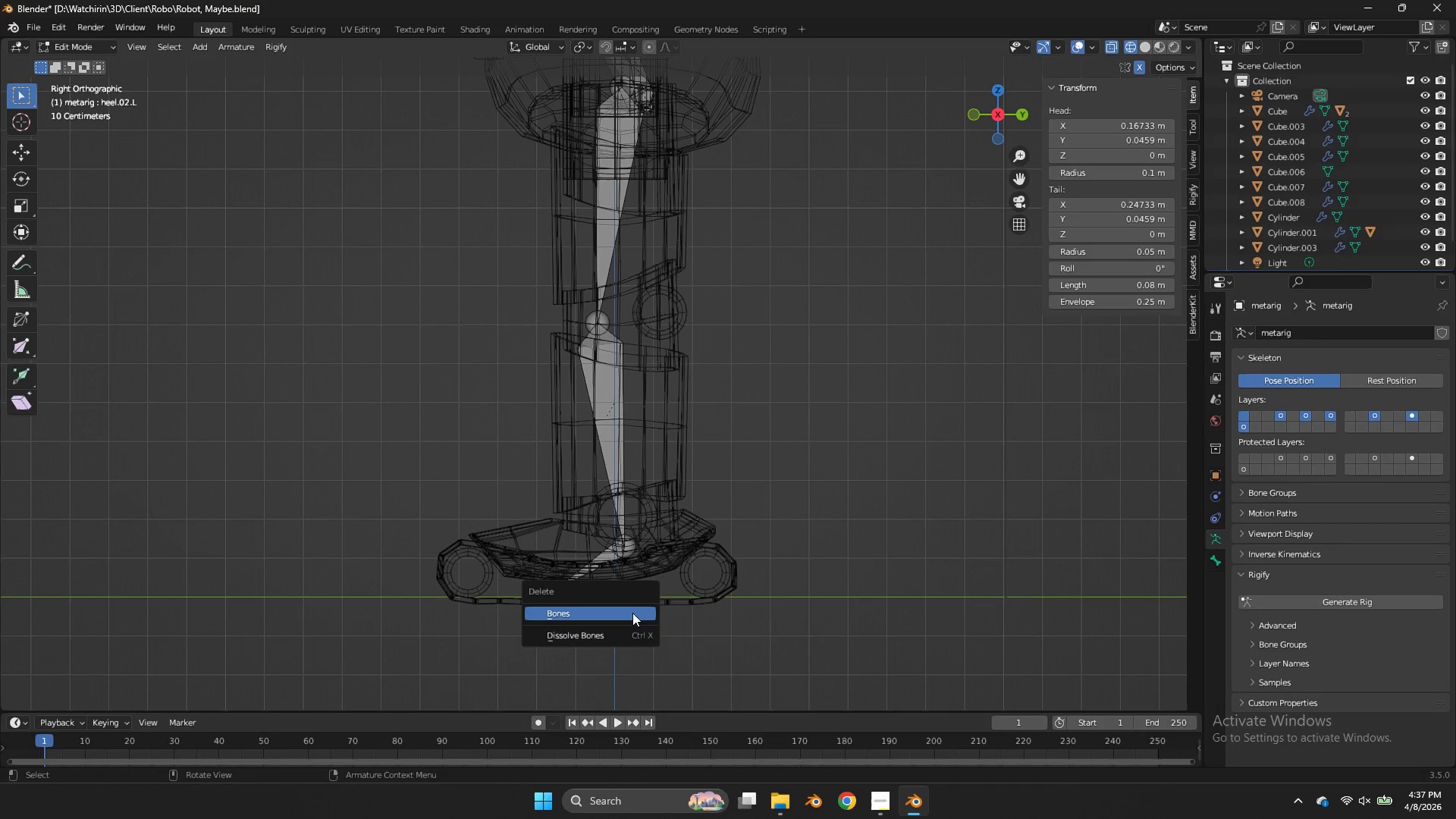 
key(X)
 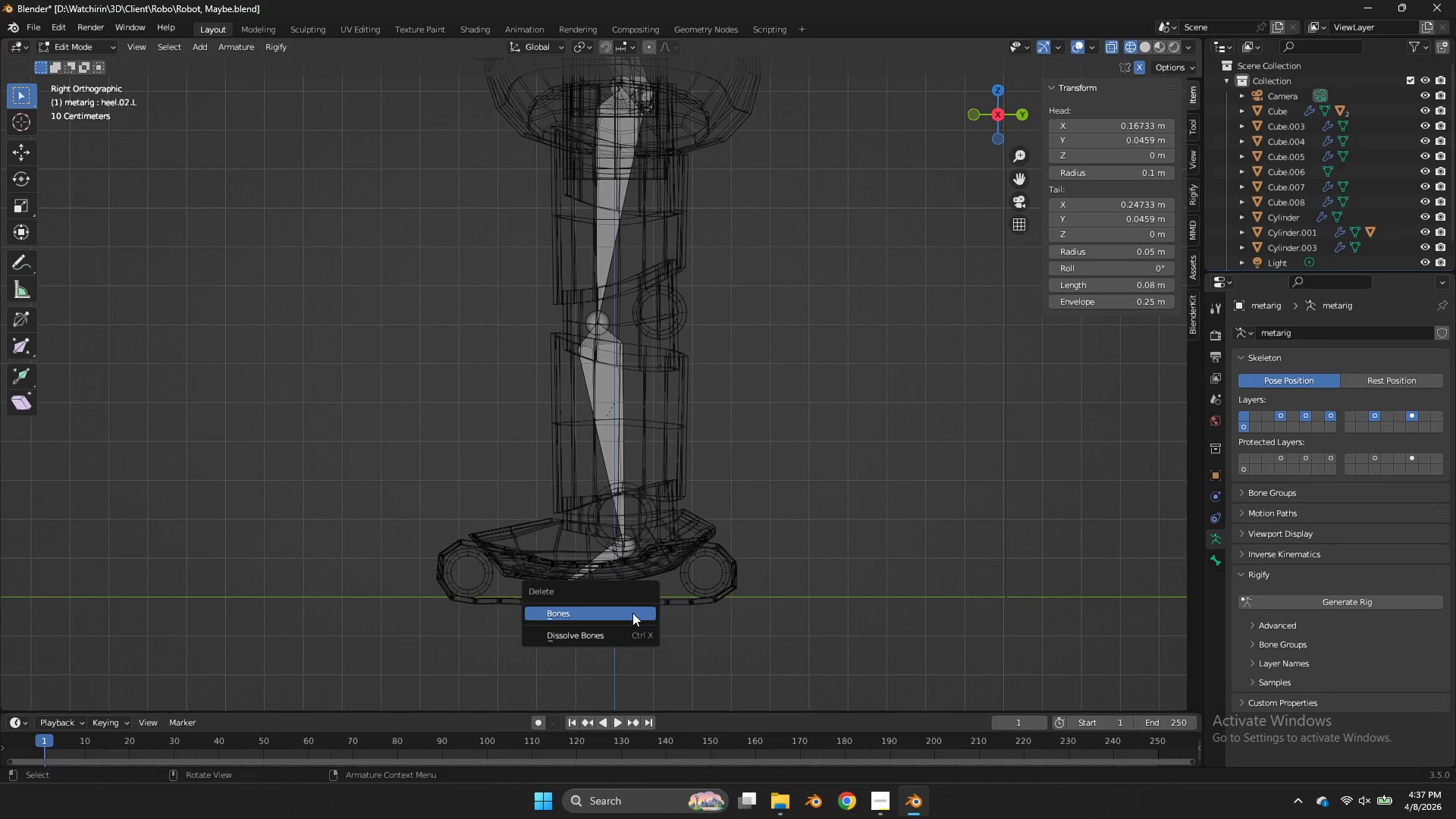 
triple_click([632, 613])
 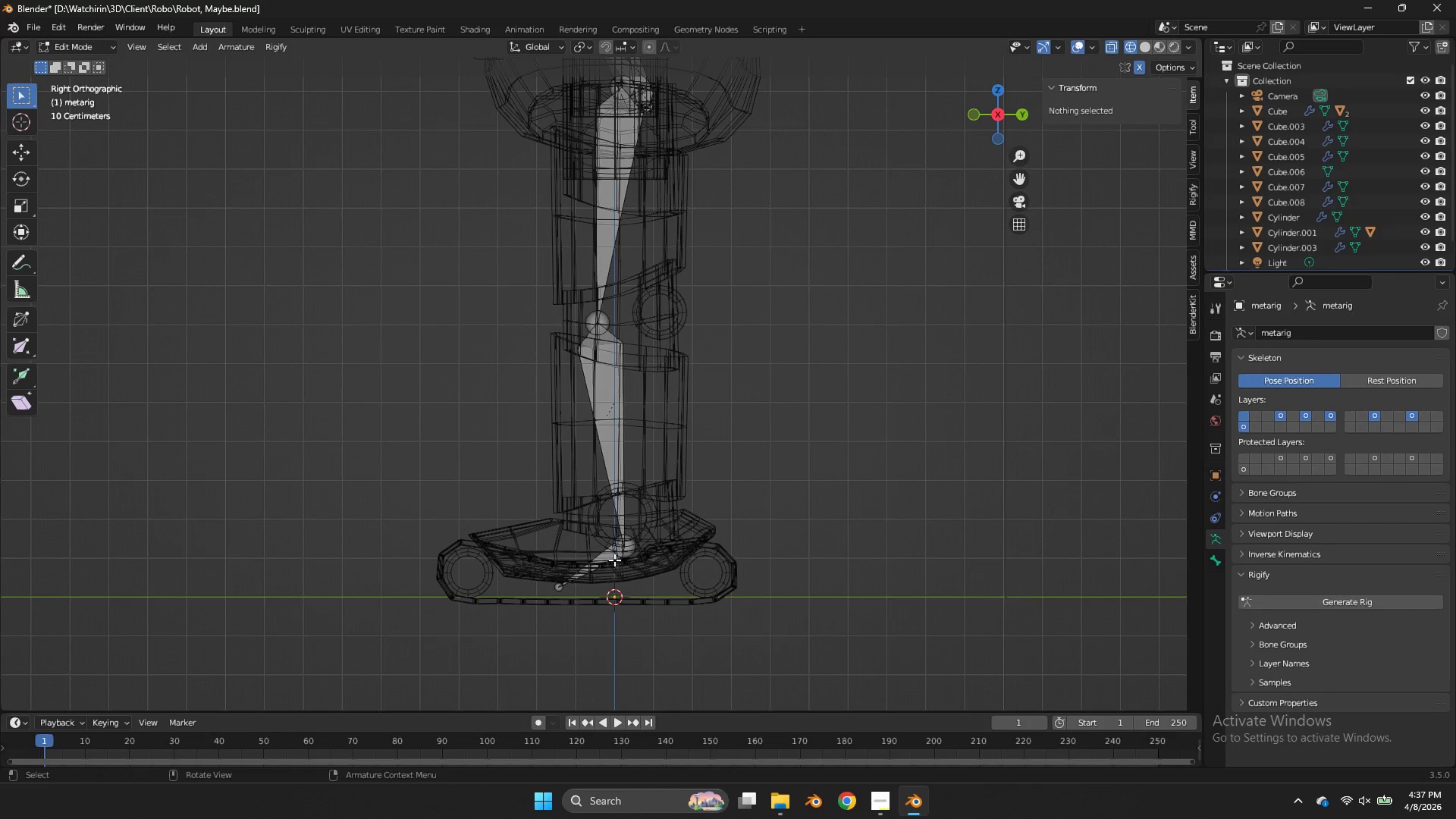 
left_click([621, 555])
 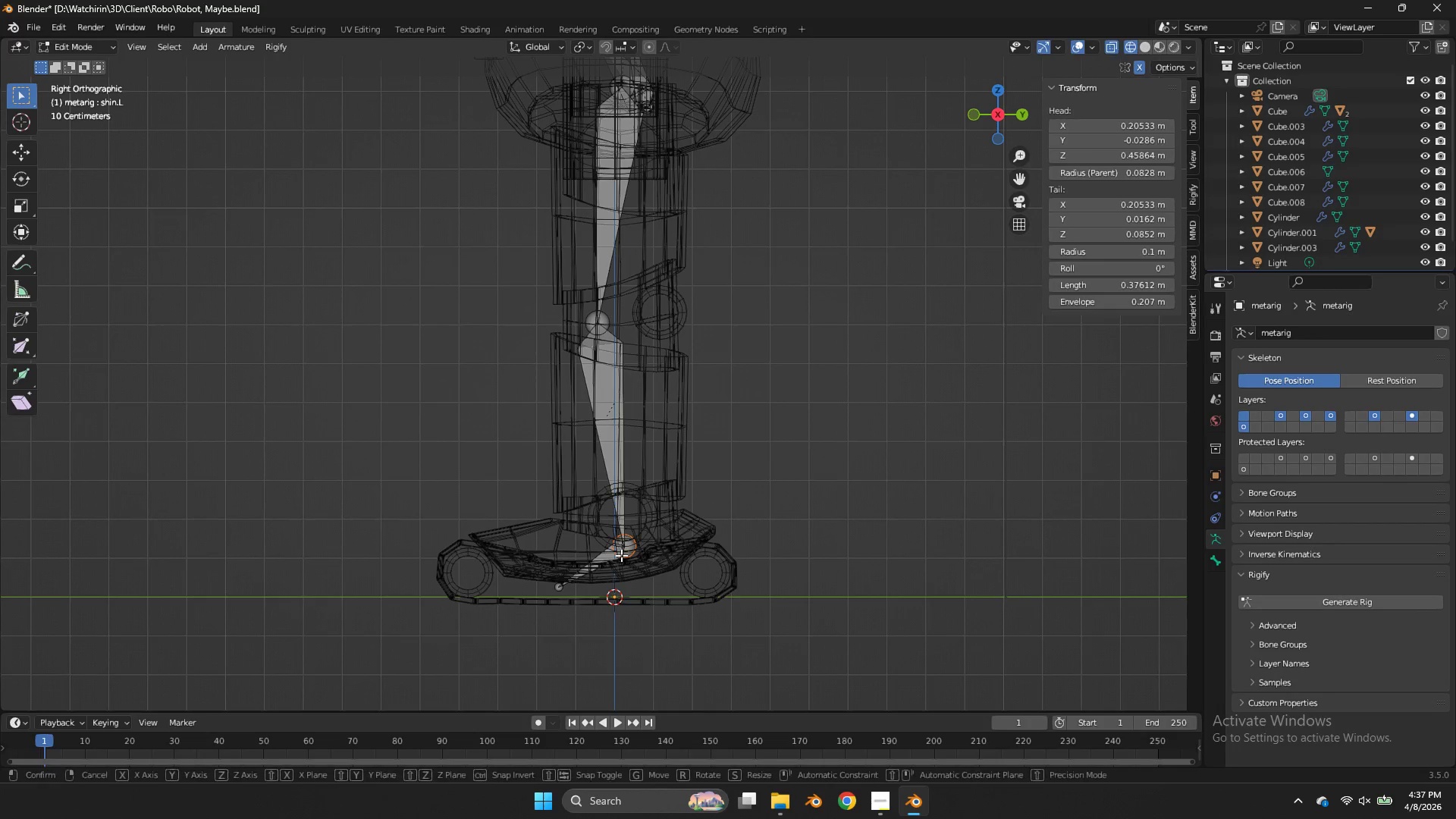 
type(gz)
 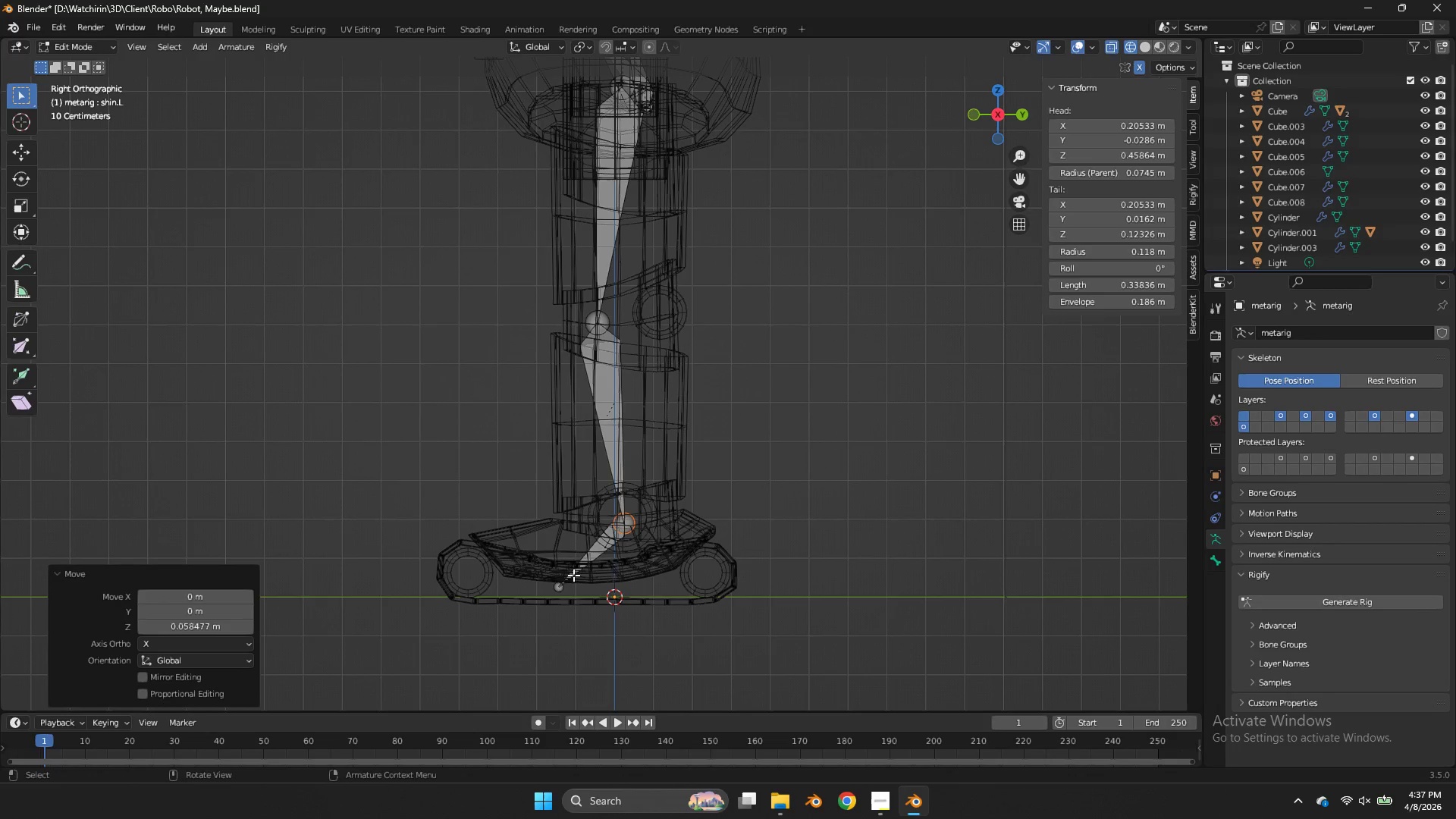 
double_click([550, 591])
 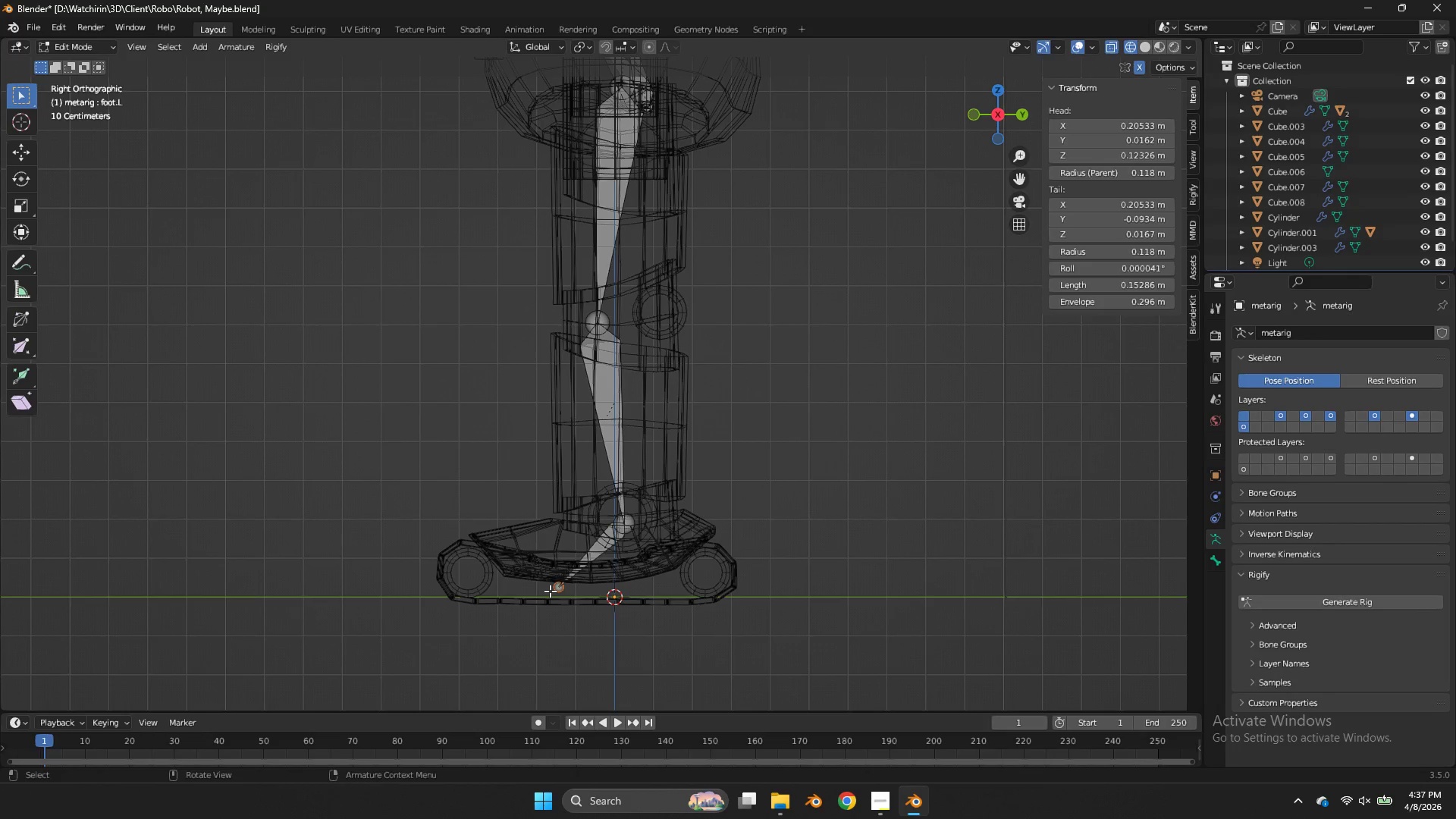 
type(gz)
 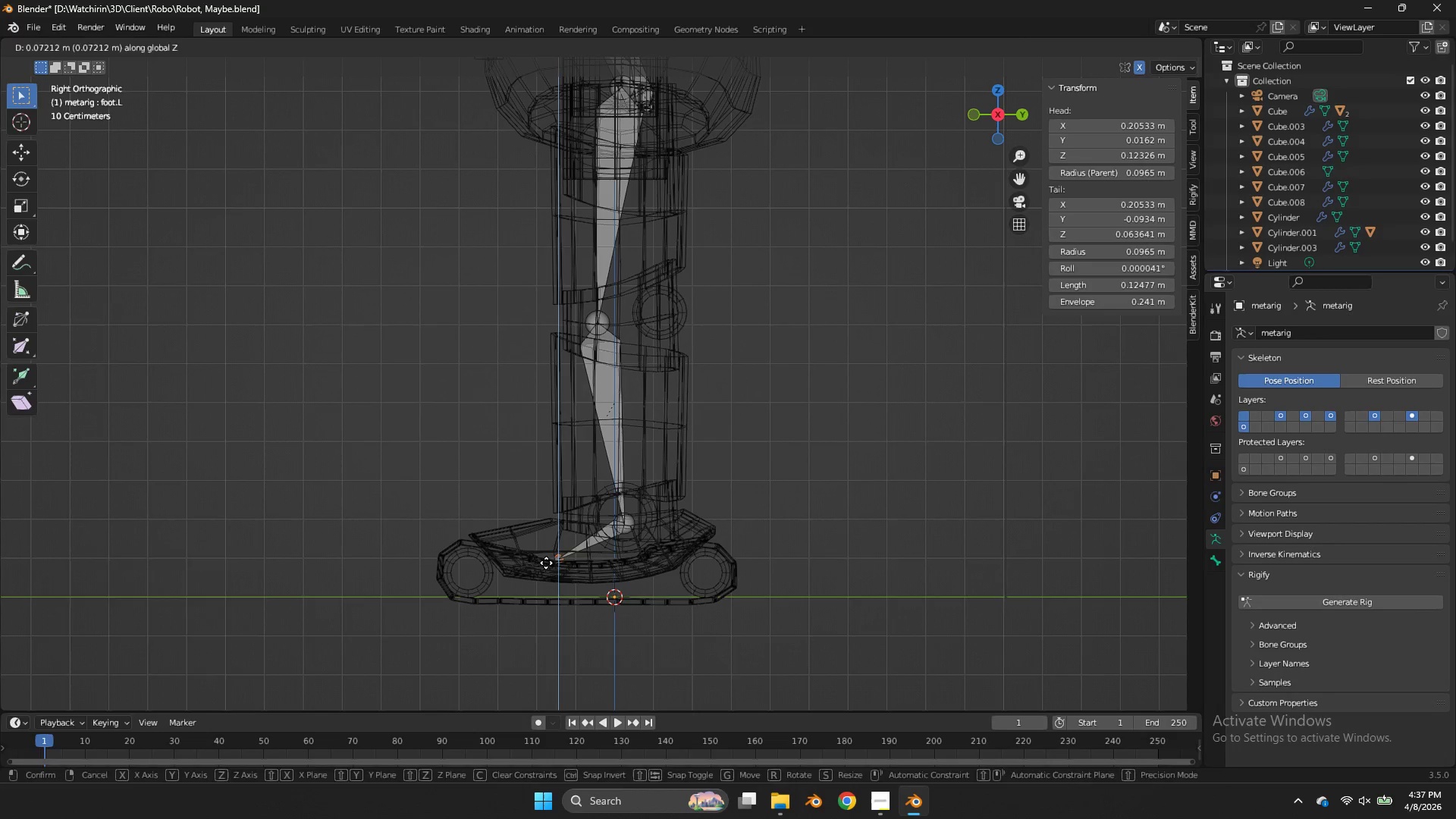 
left_click([546, 563])
 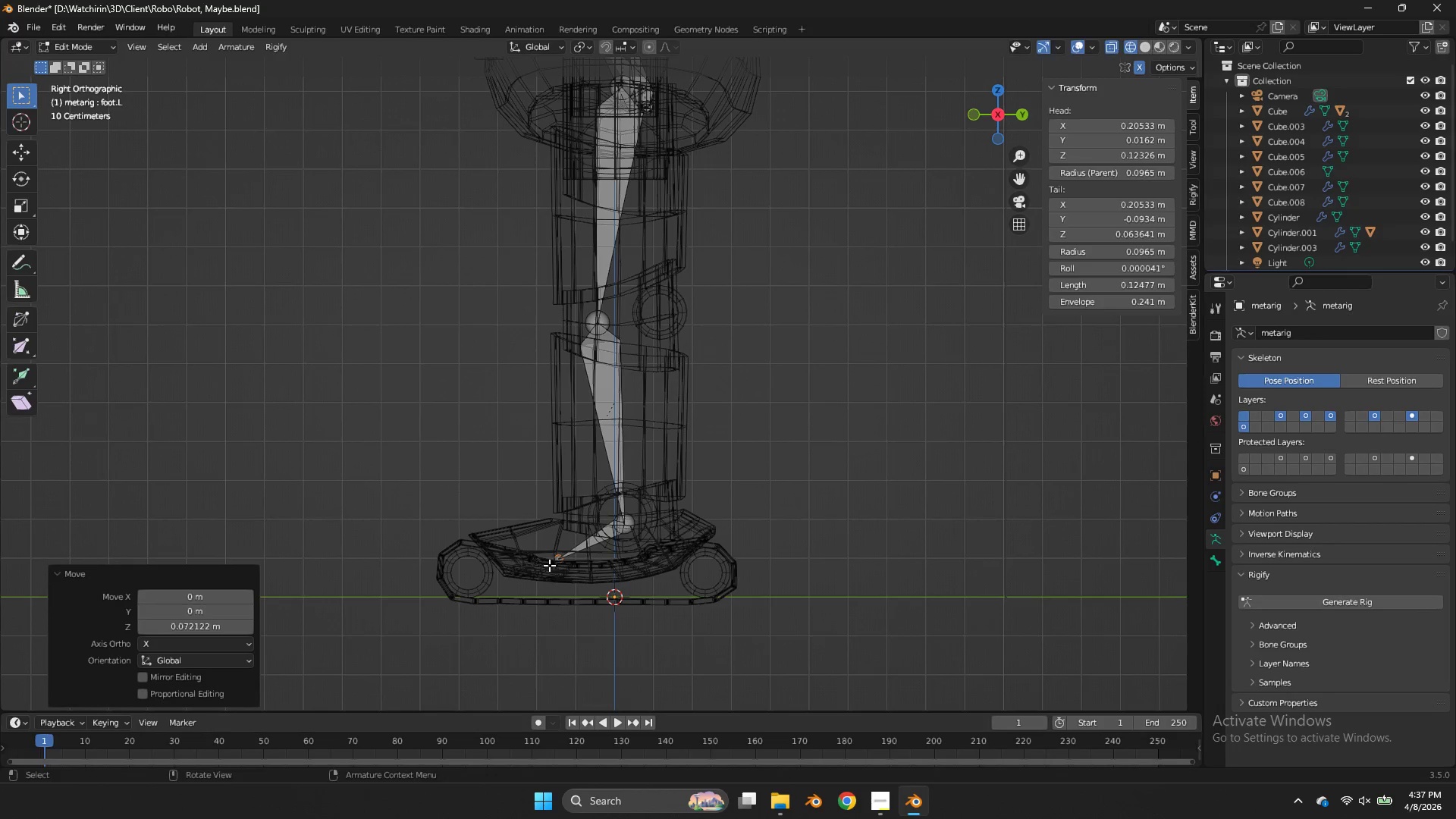 
key(G)
 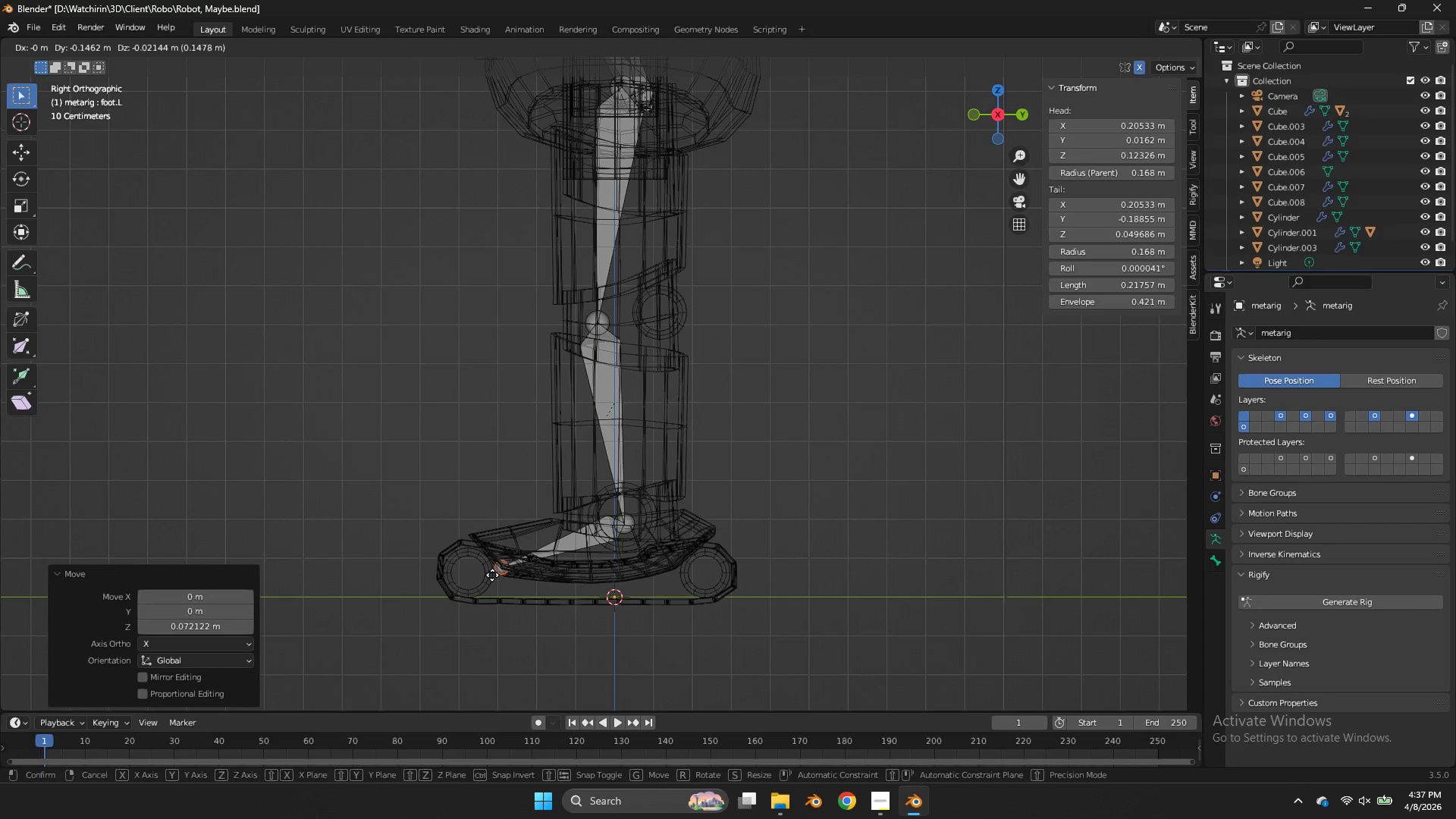 
left_click([492, 575])
 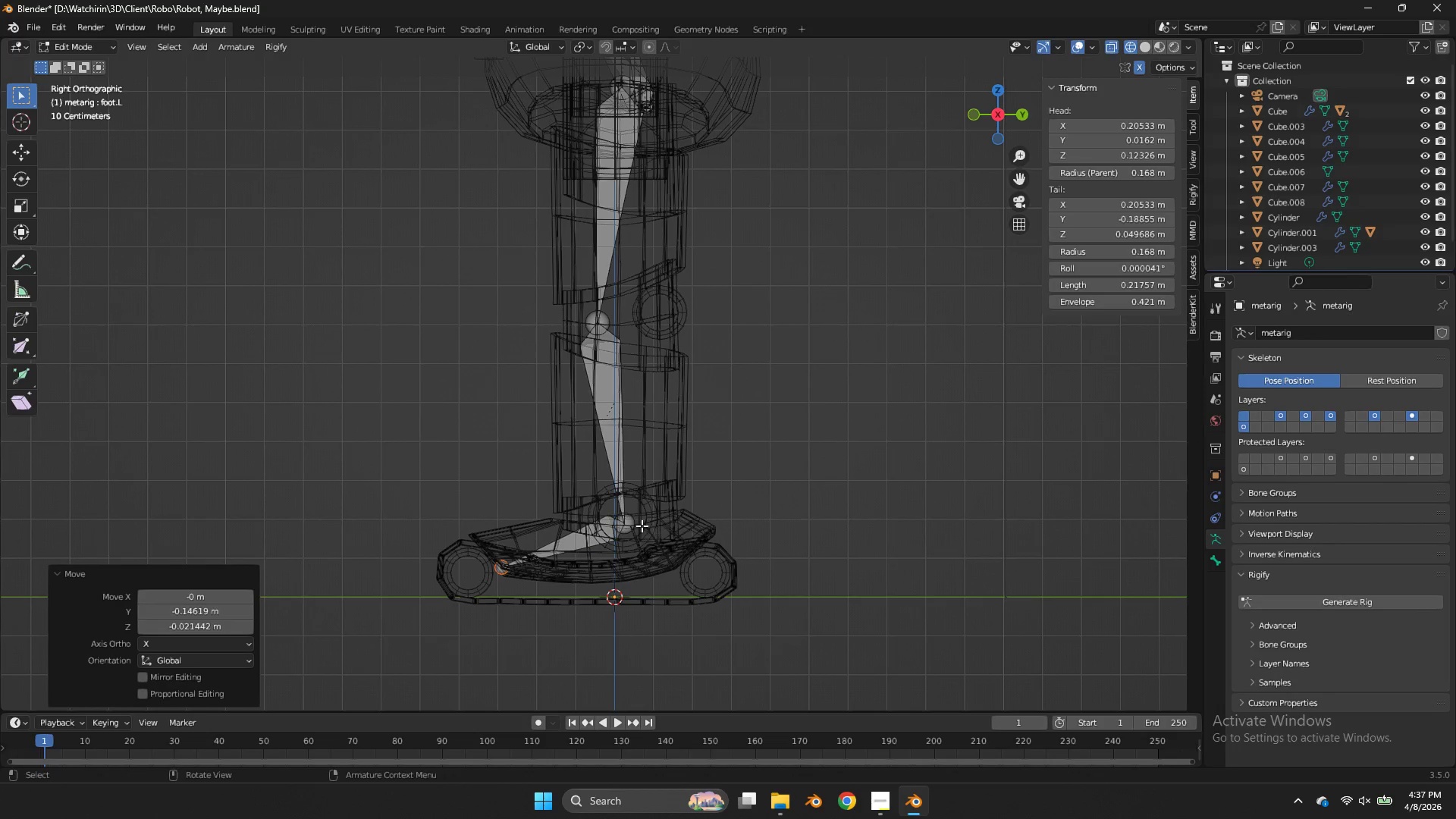 
left_click([642, 526])
 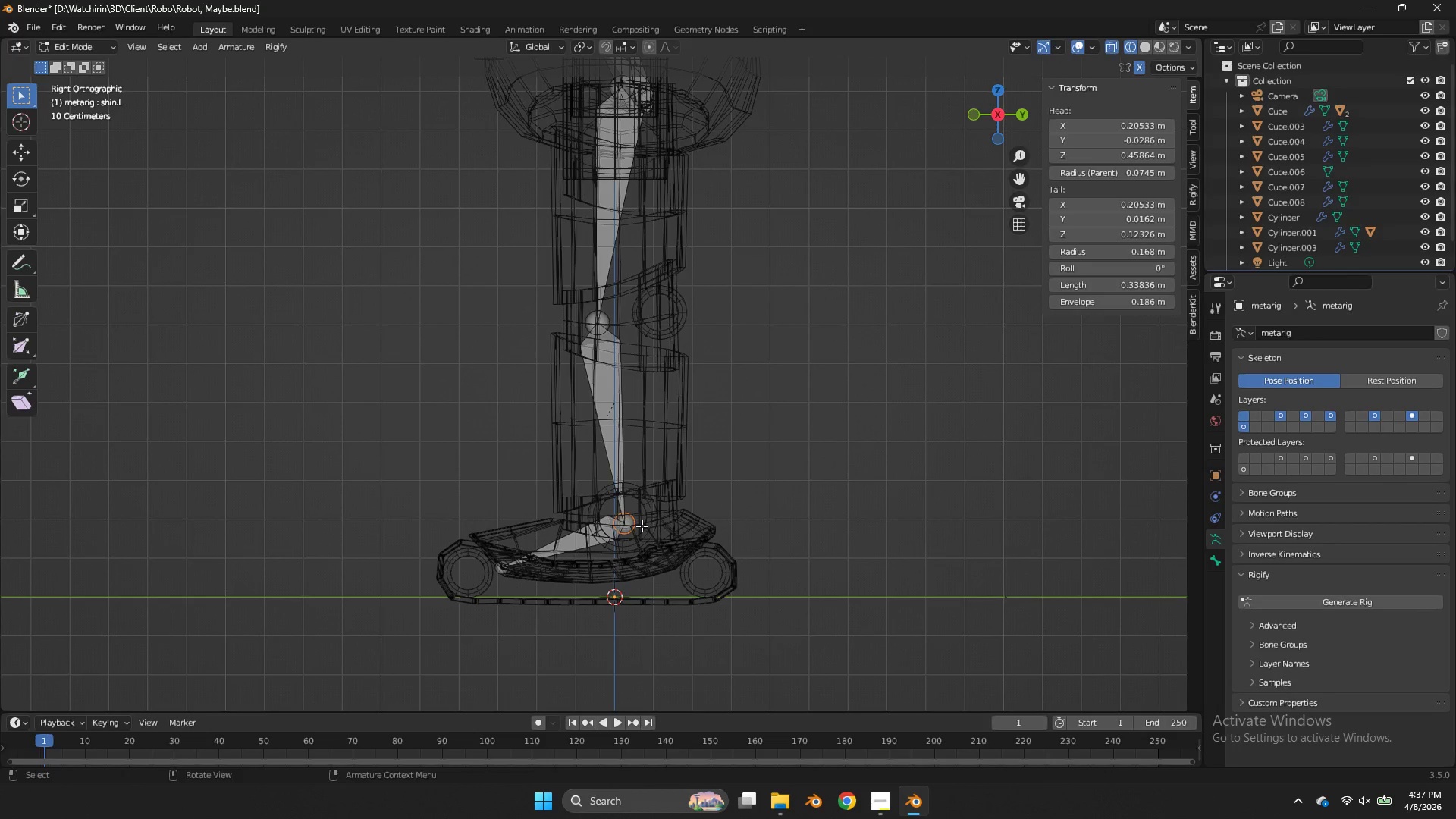 
type(gz)
 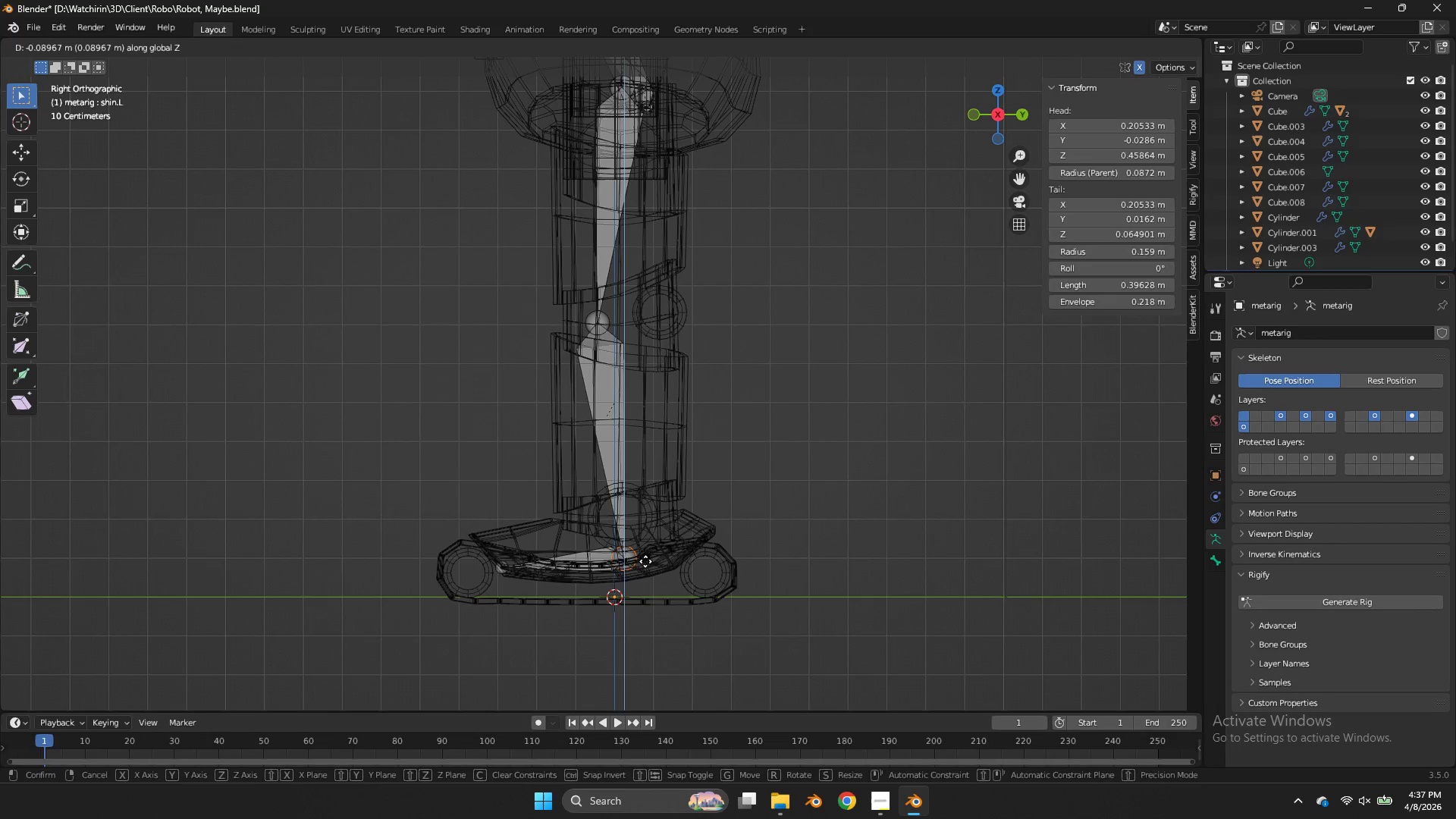 
left_click([647, 563])
 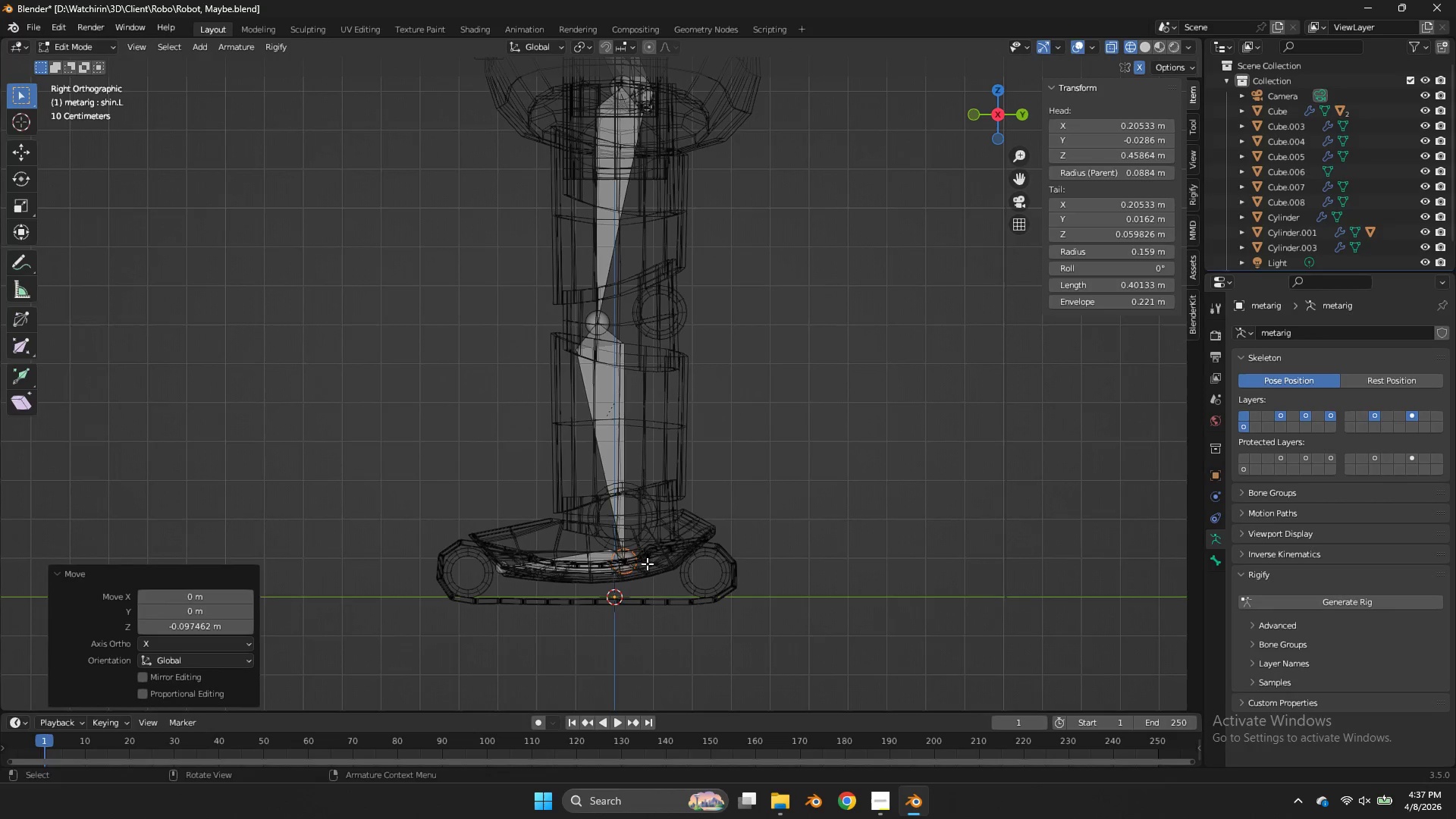 
key(Control+ControlLeft)
 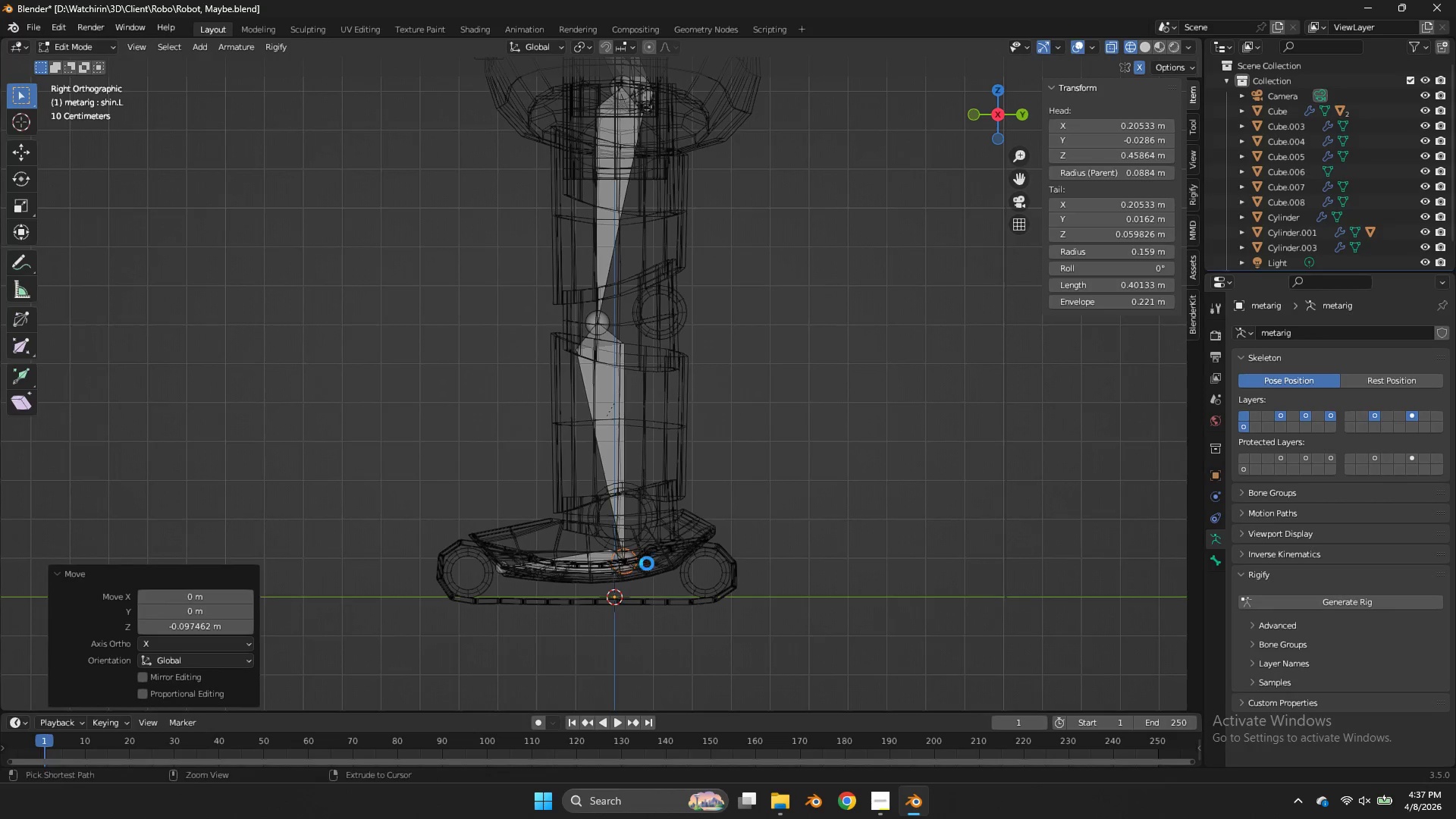 
key(Control+S)
 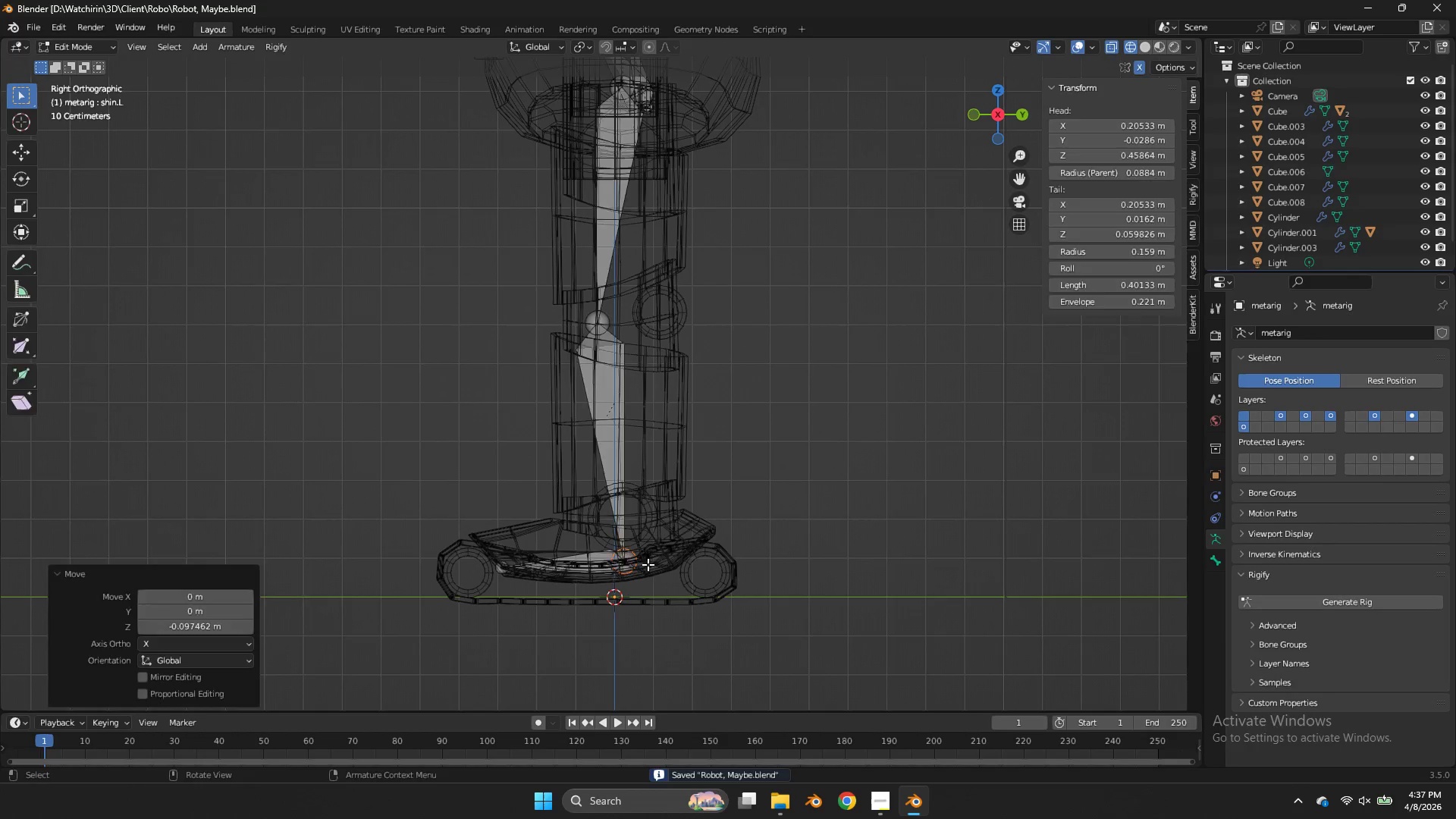 
key(Tab)
 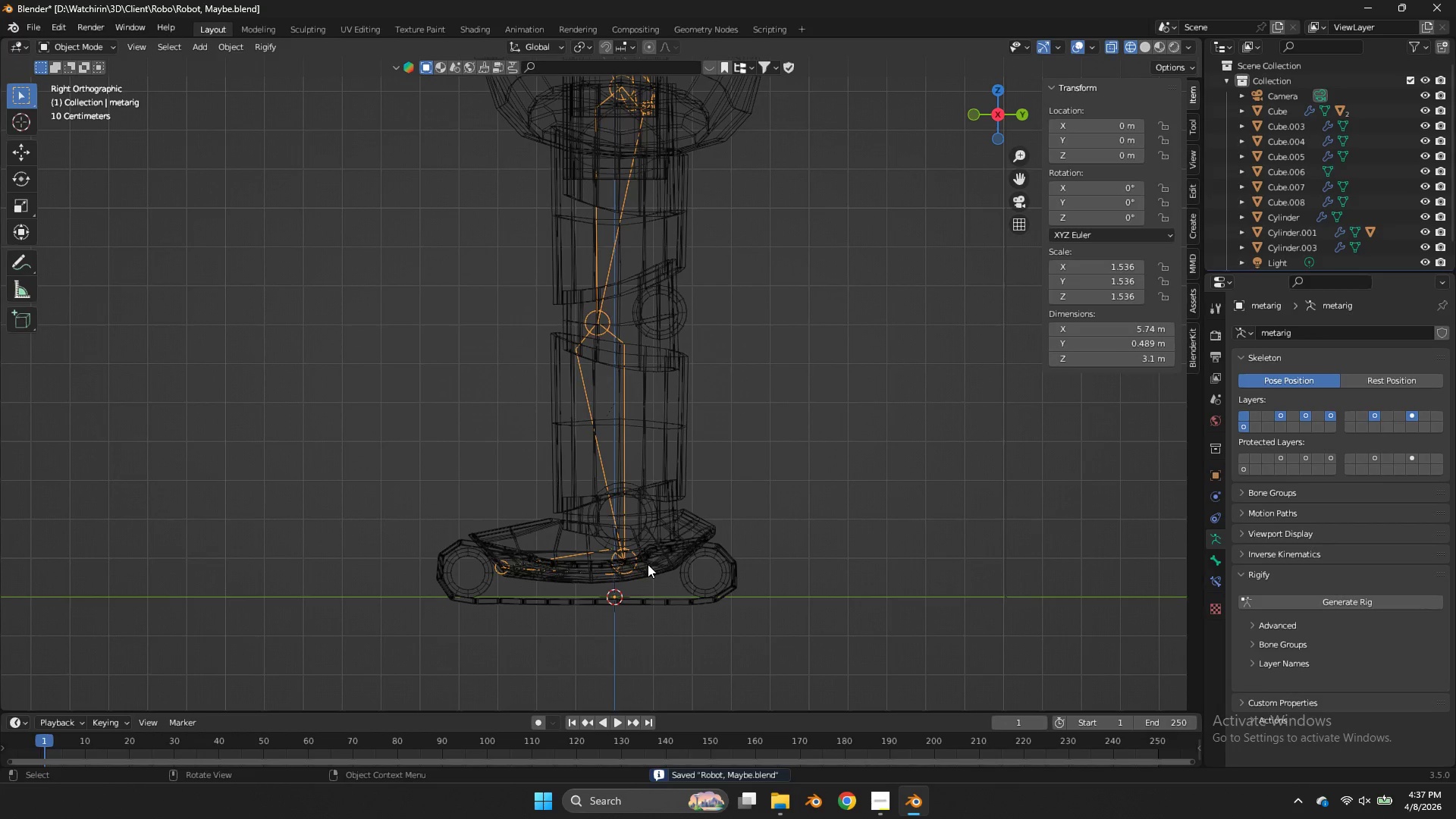 
key(Tab)
 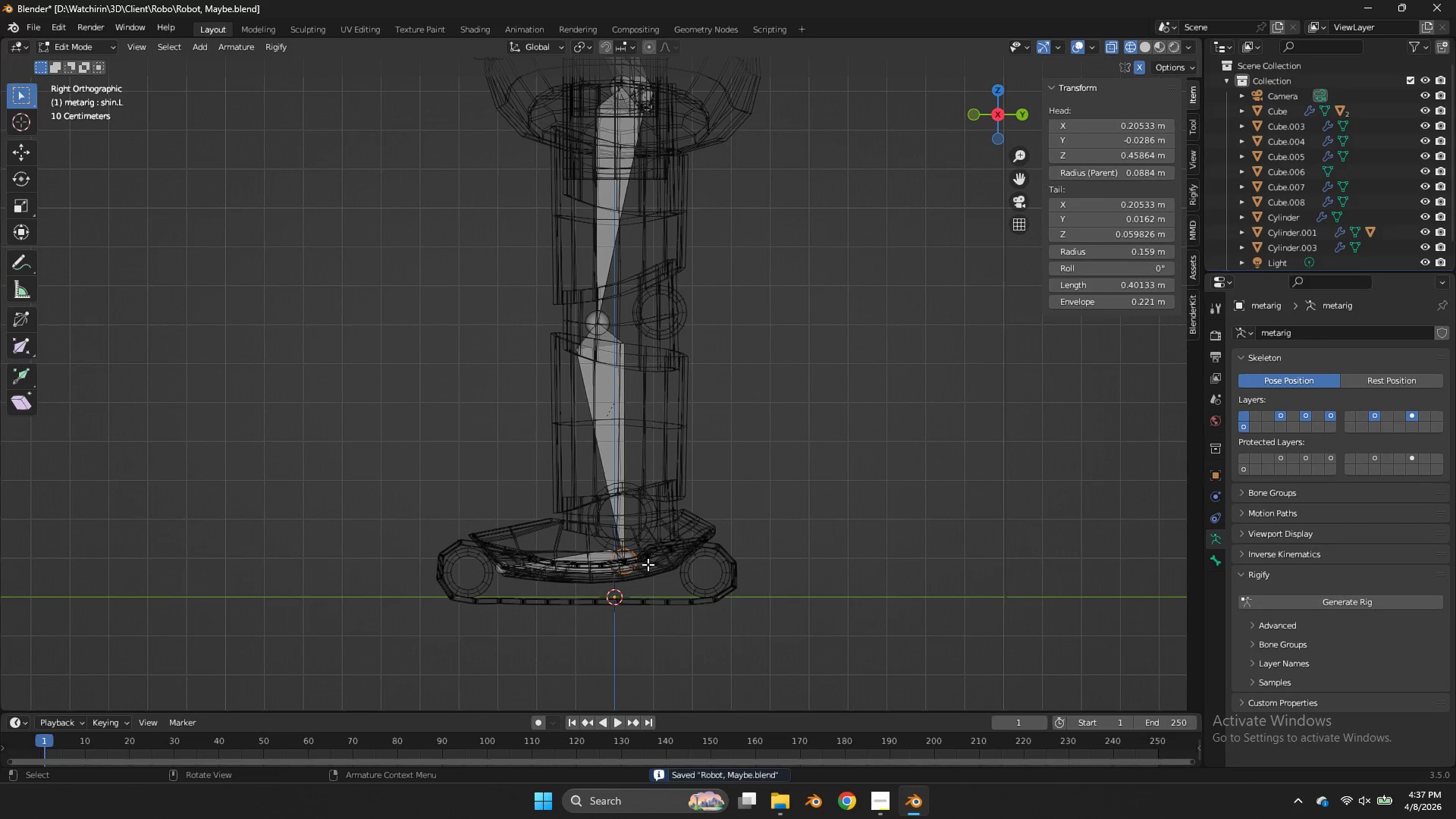 
key(Tab)
 